 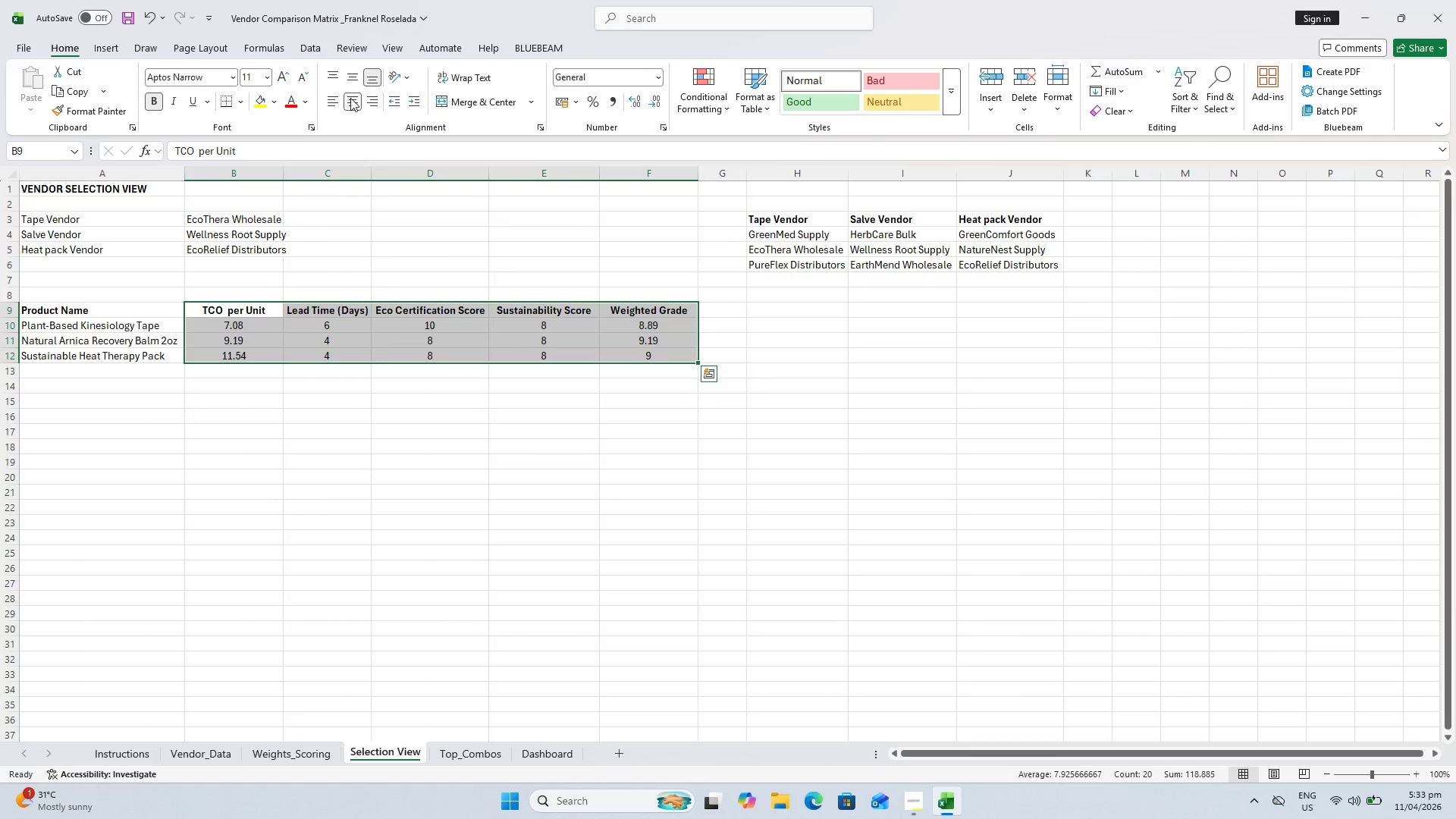 
left_click([337, 500])
 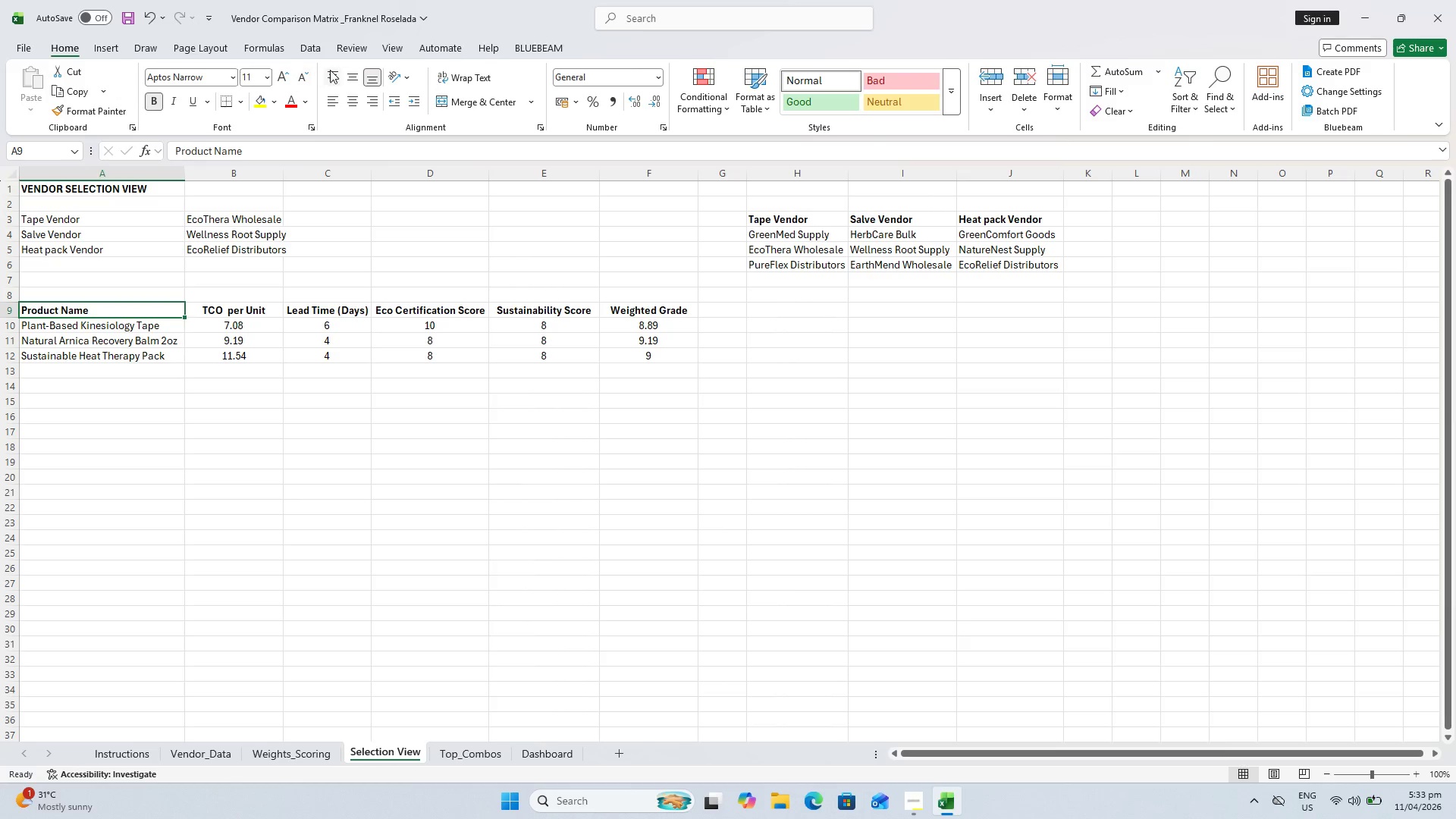 
left_click([361, 93])
 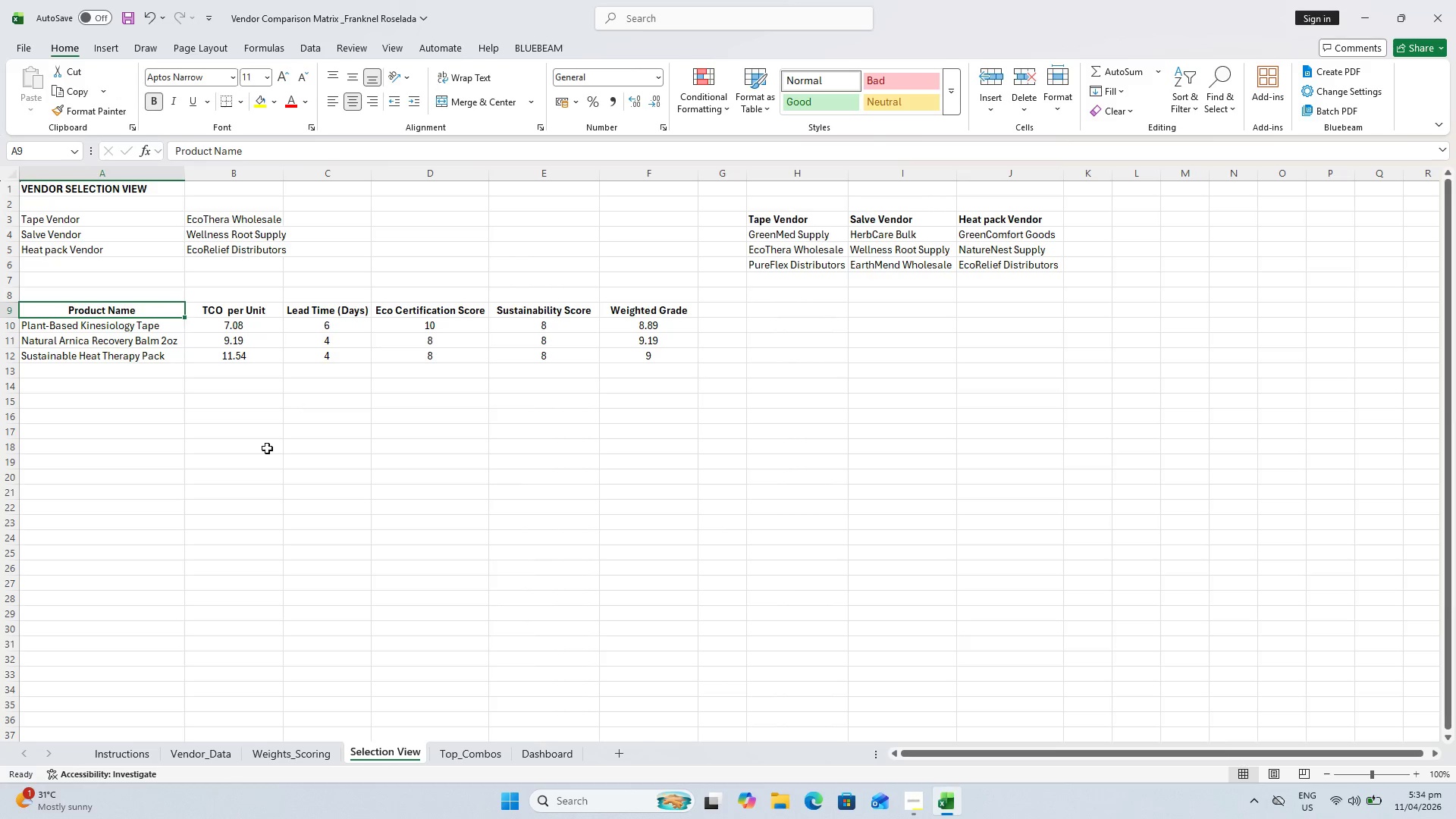 
left_click([242, 550])
 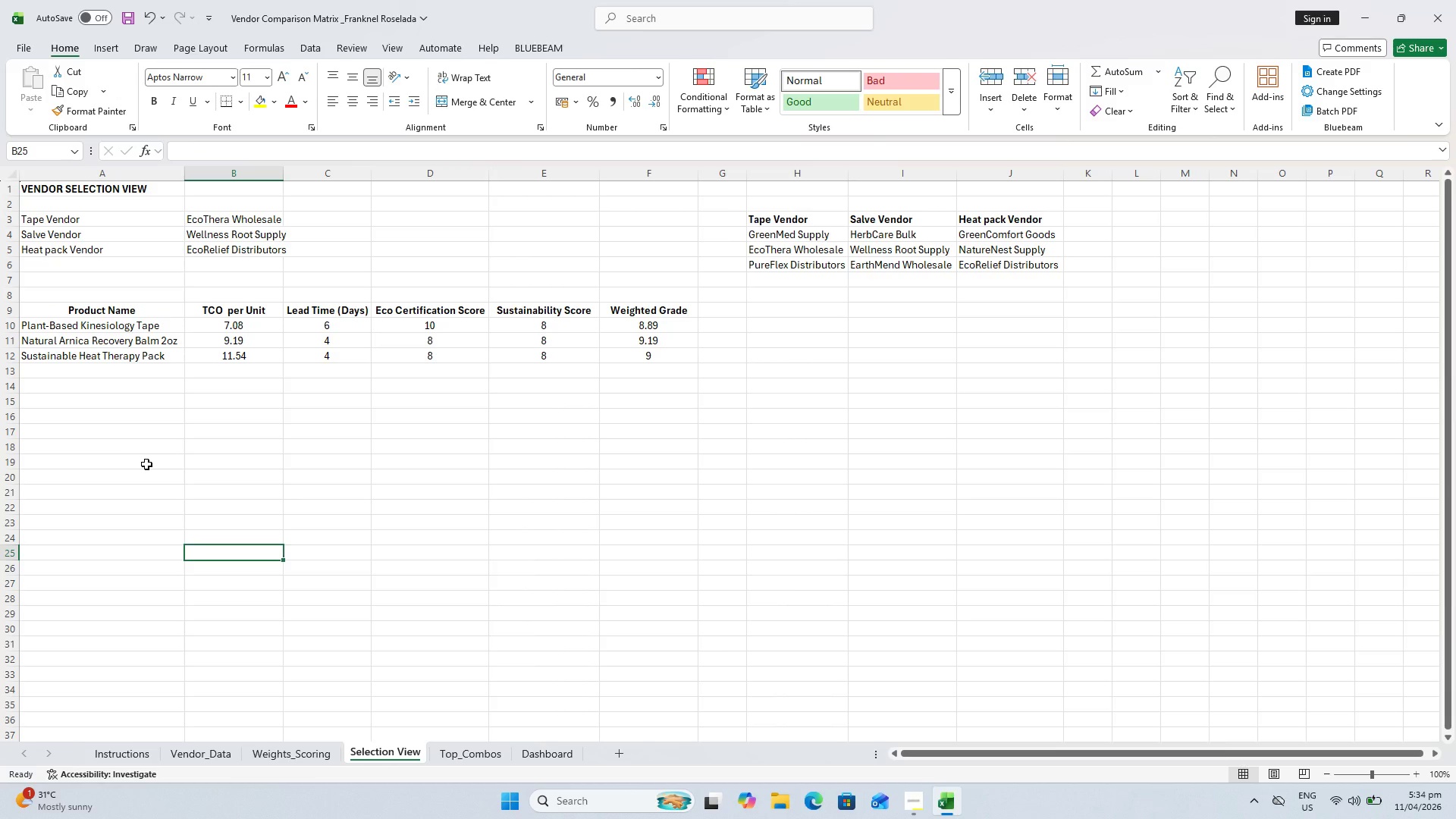 
key(Control+S)
 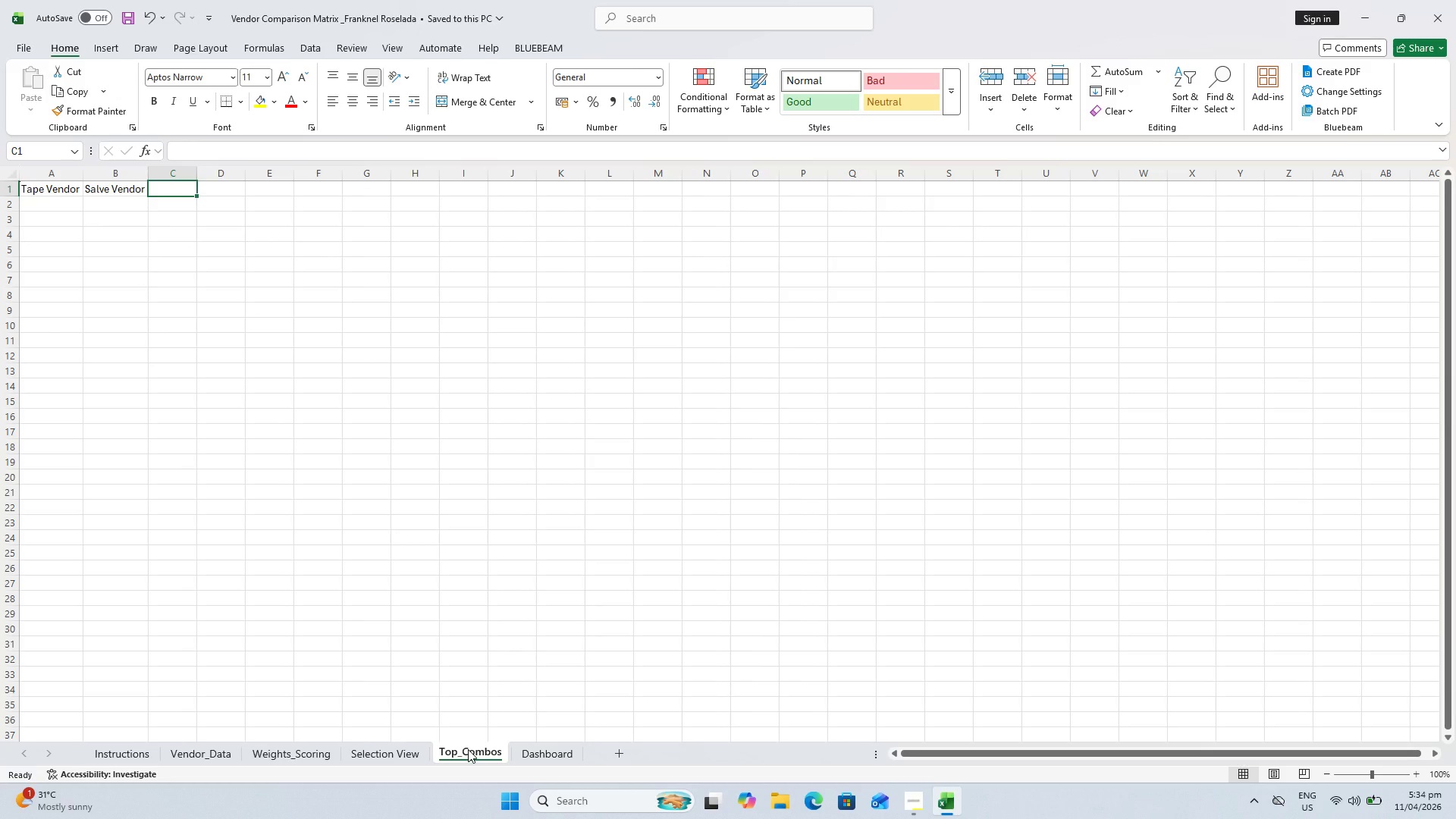 
wait(10.86)
 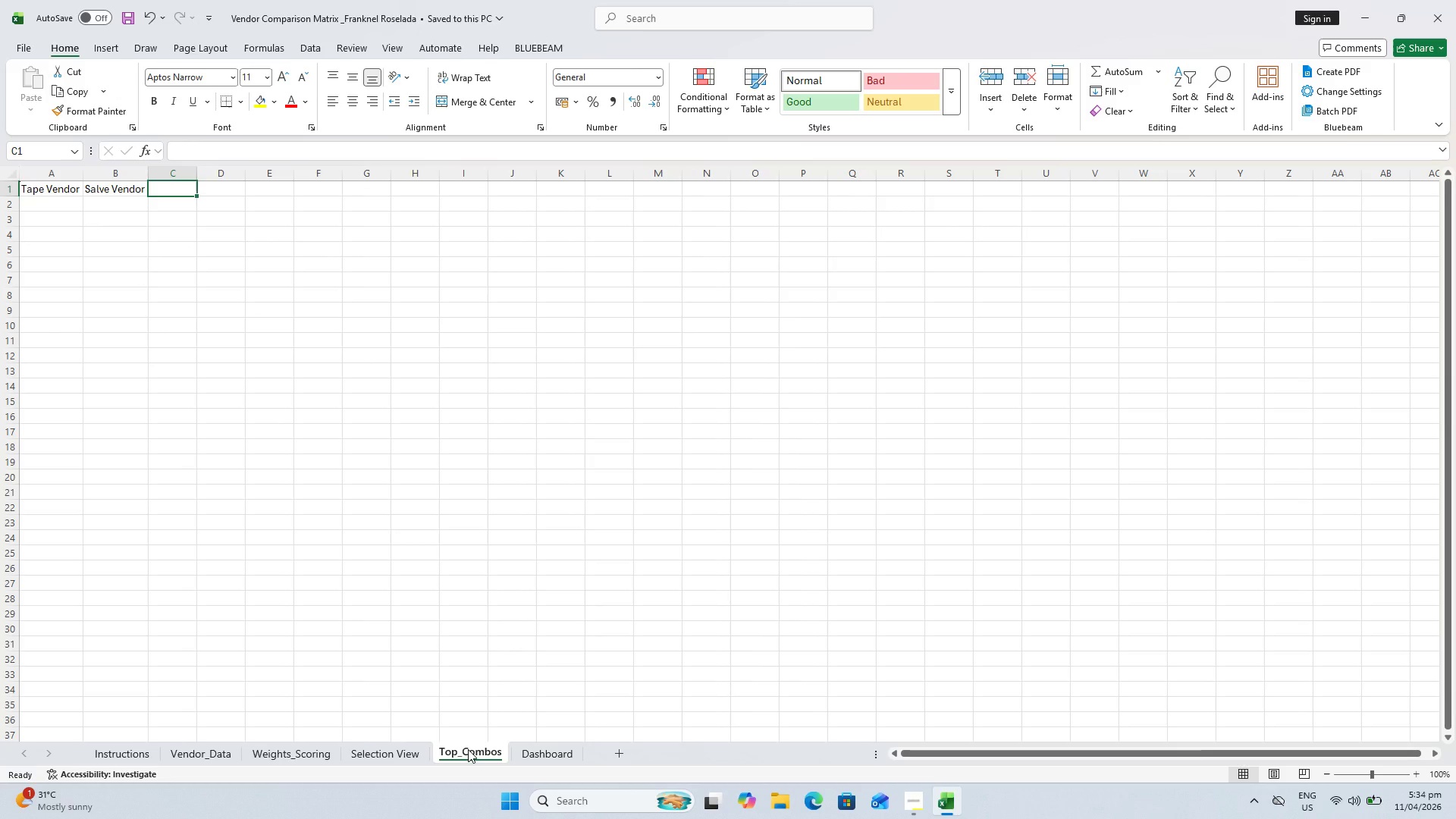 
type(Heat Pack Vendor)
 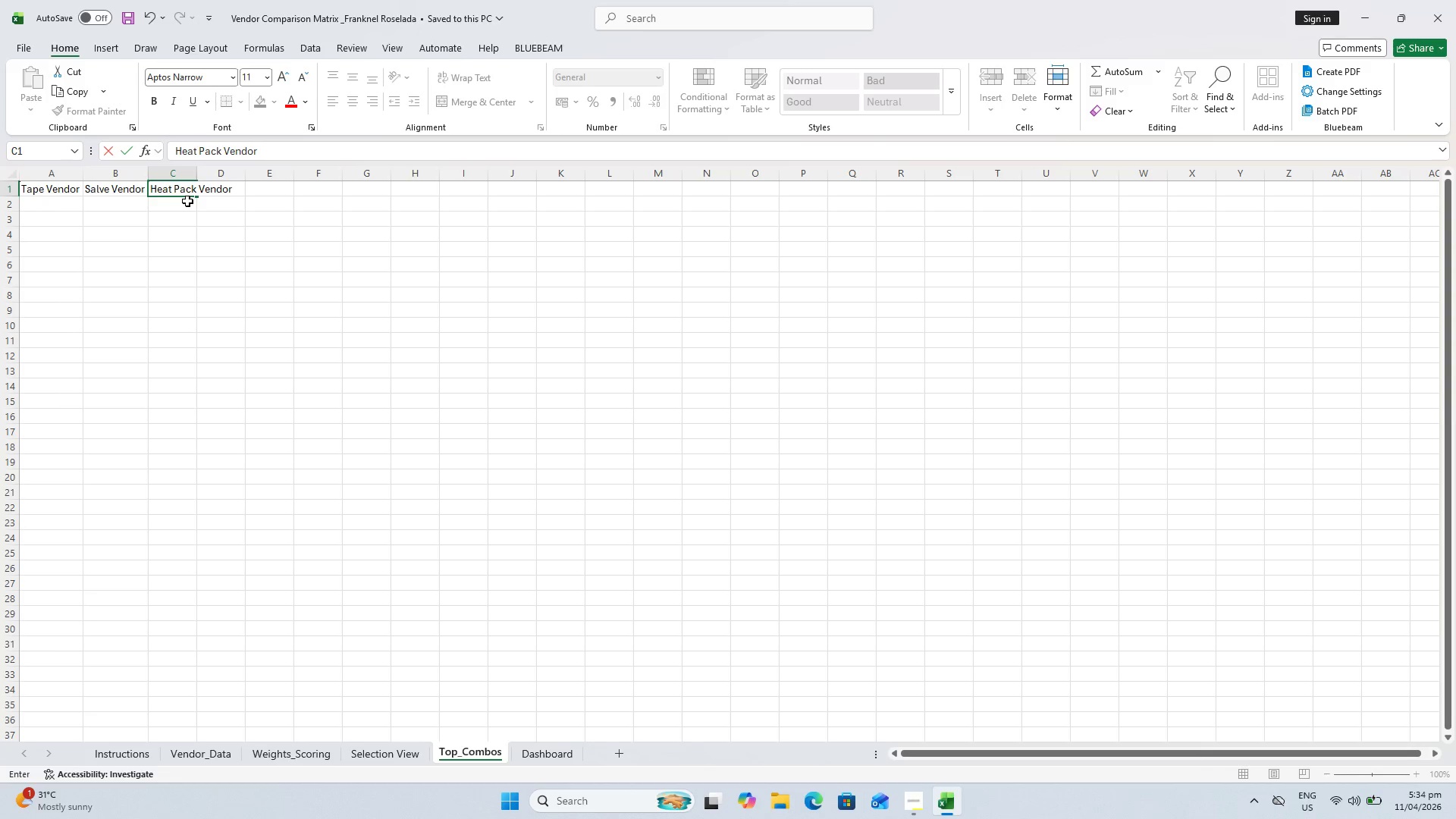 
key(ArrowRight)
 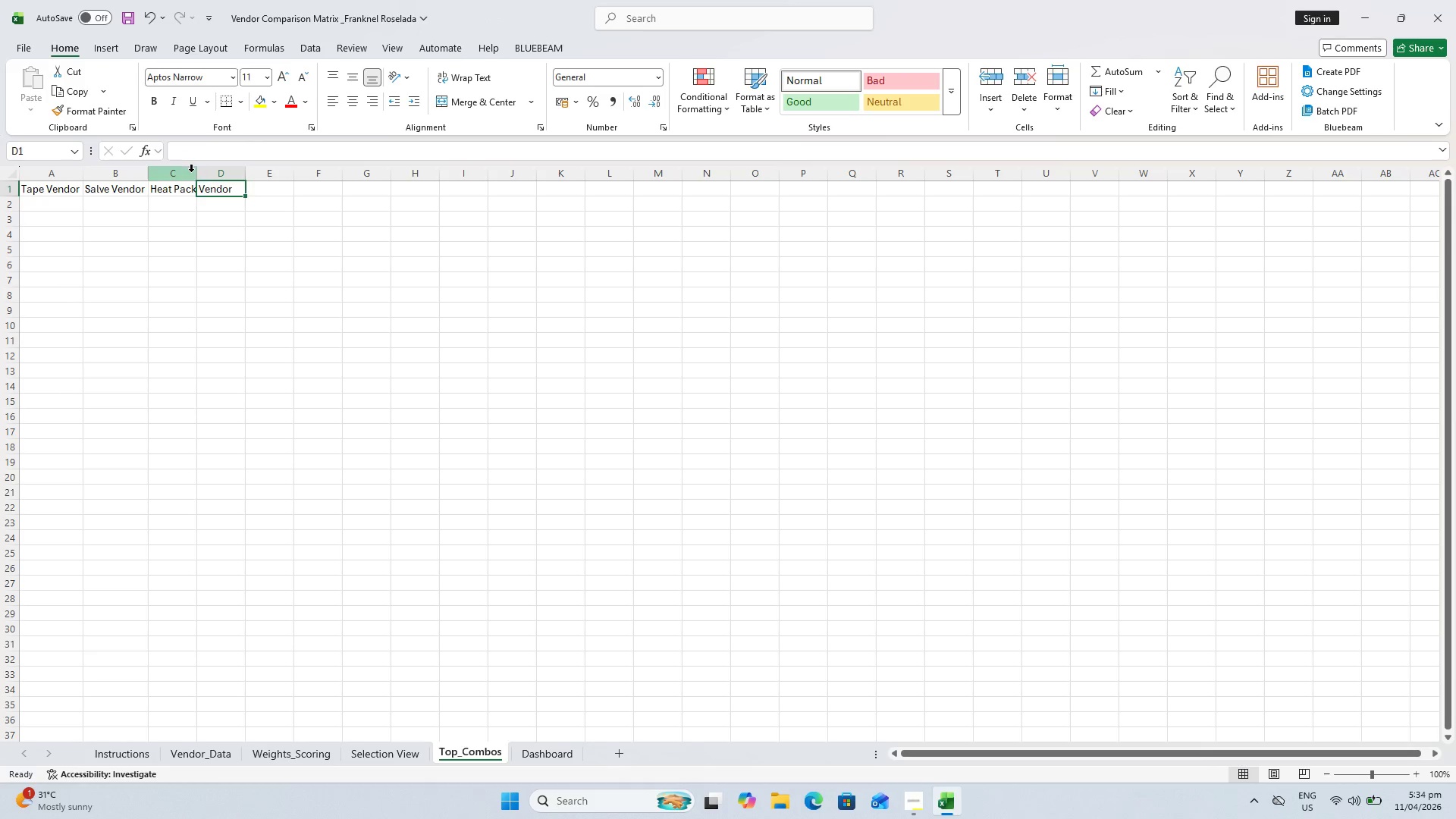 
double_click([191, 171])
 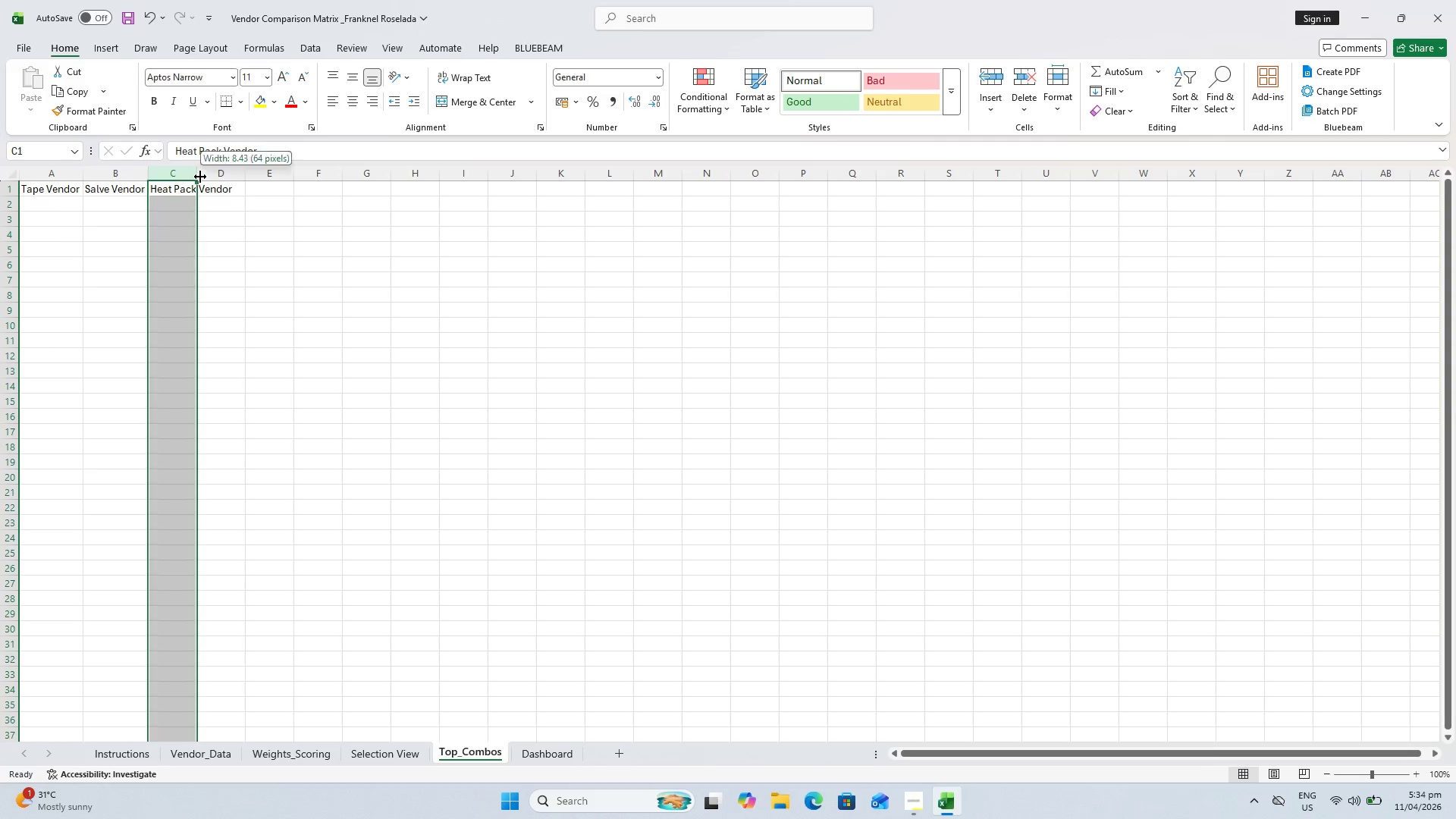 
double_click([200, 176])
 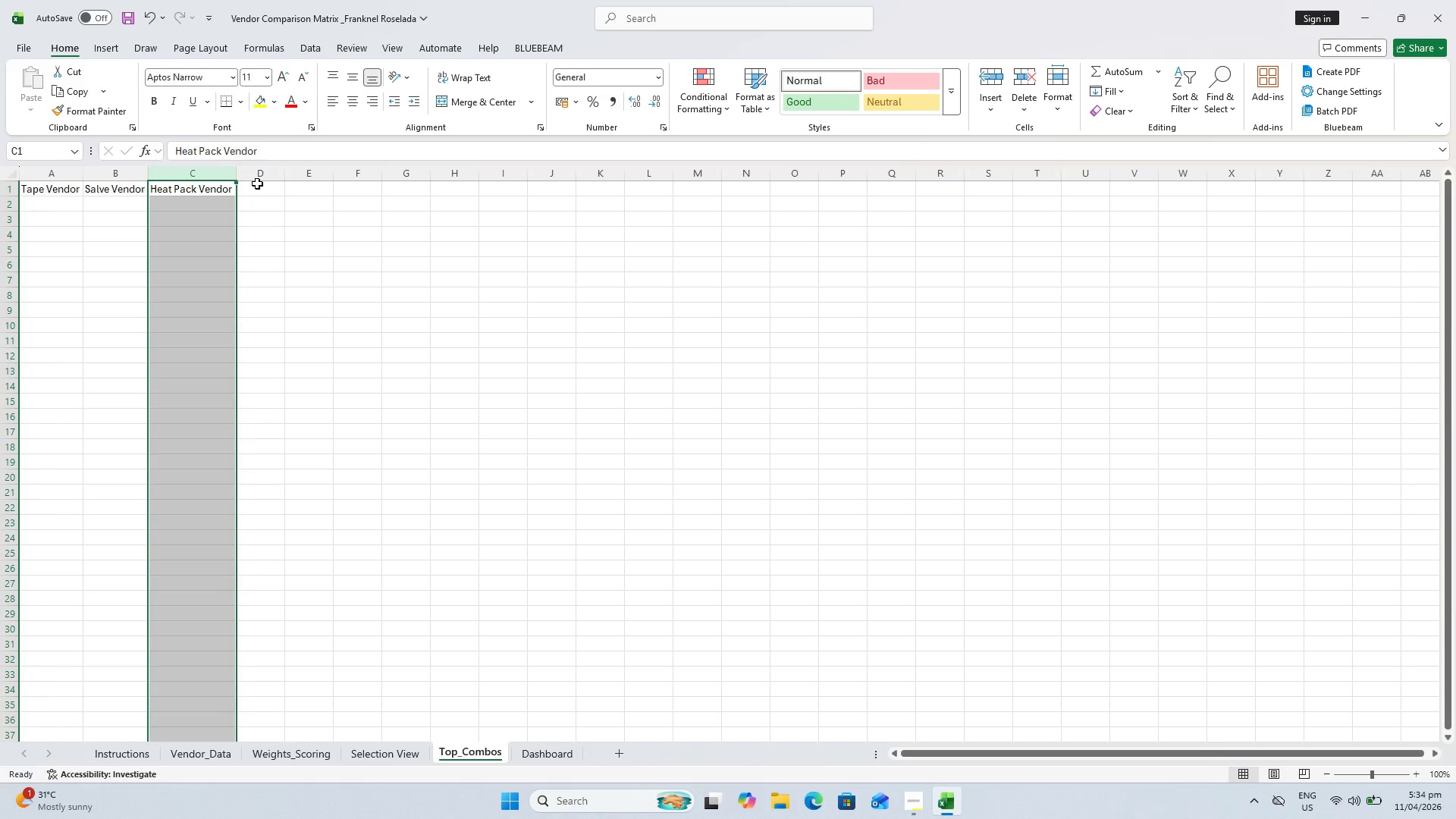 
left_click([258, 184])
 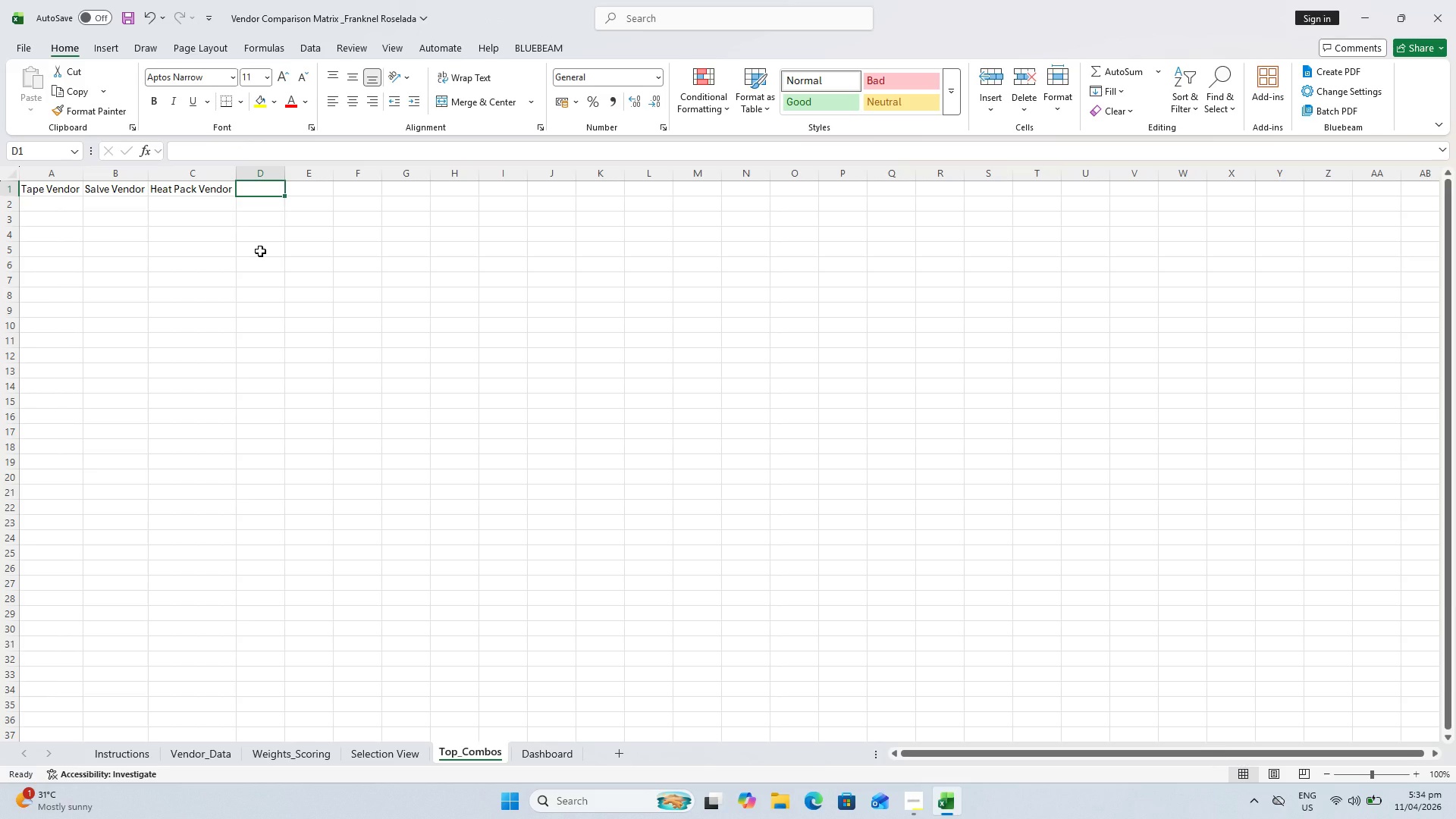 
type(Total Kit CV)
key(Backspace)
type(ost)
 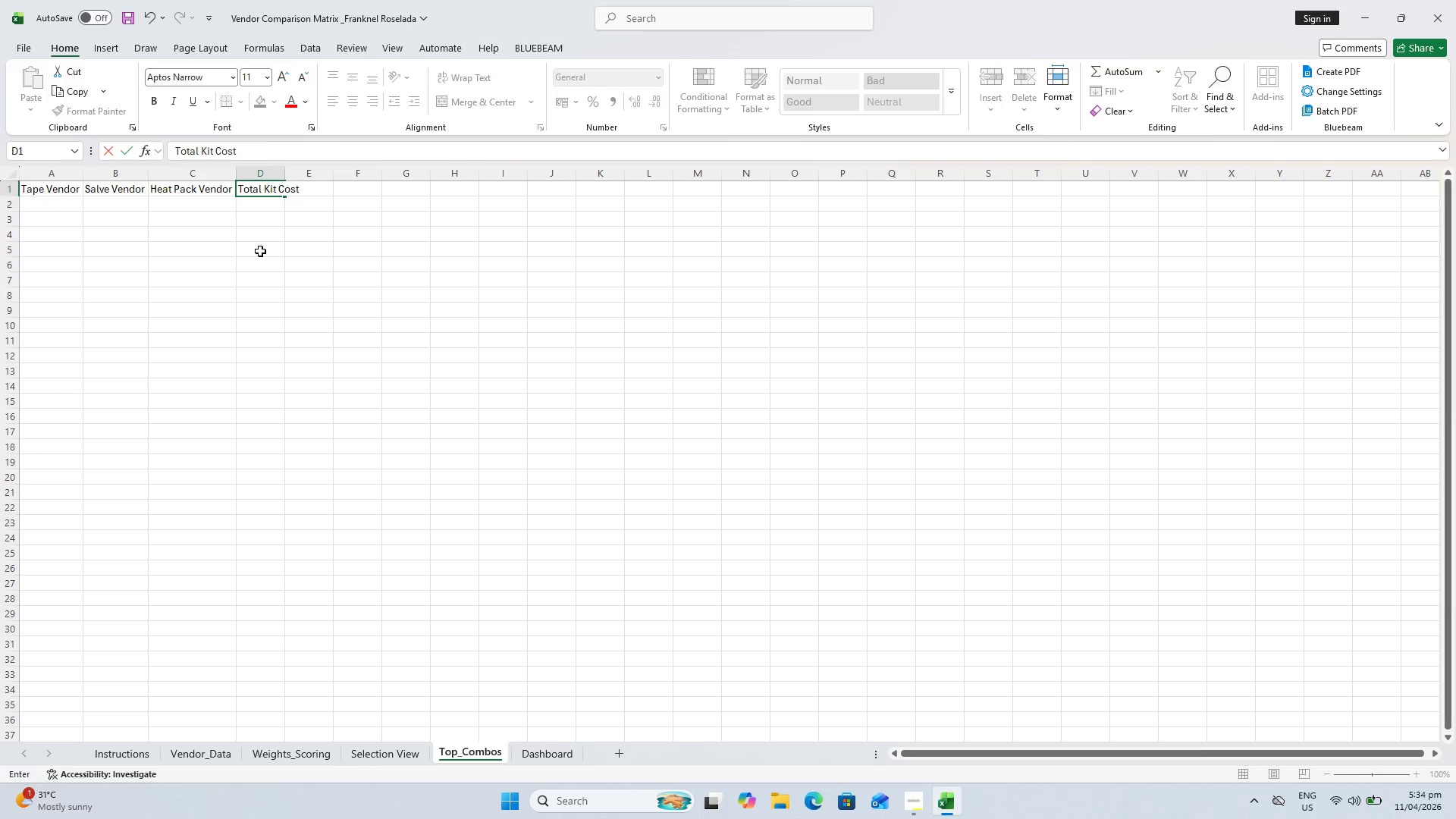 
key(ArrowRight)
 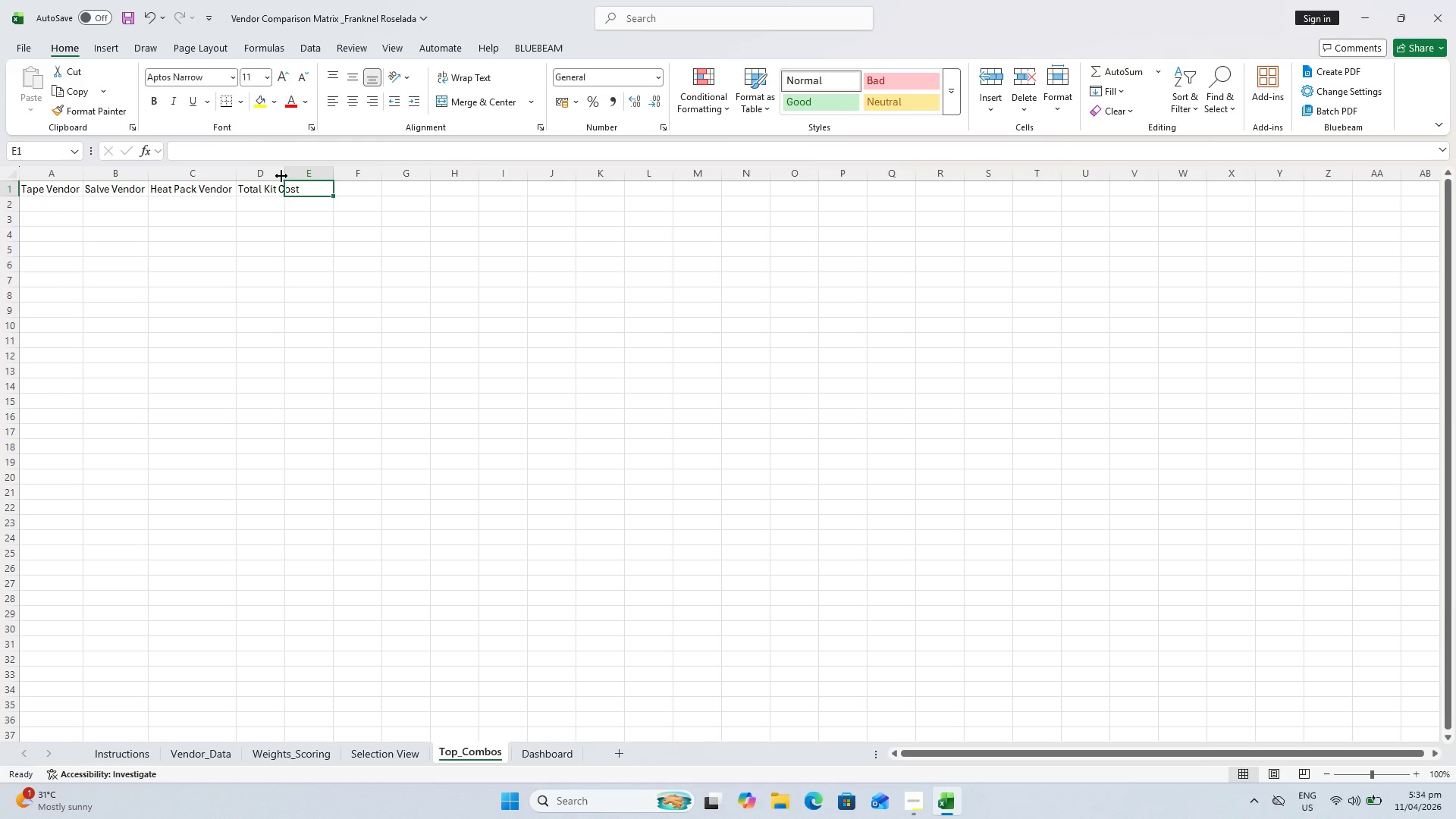 
double_click([281, 176])
 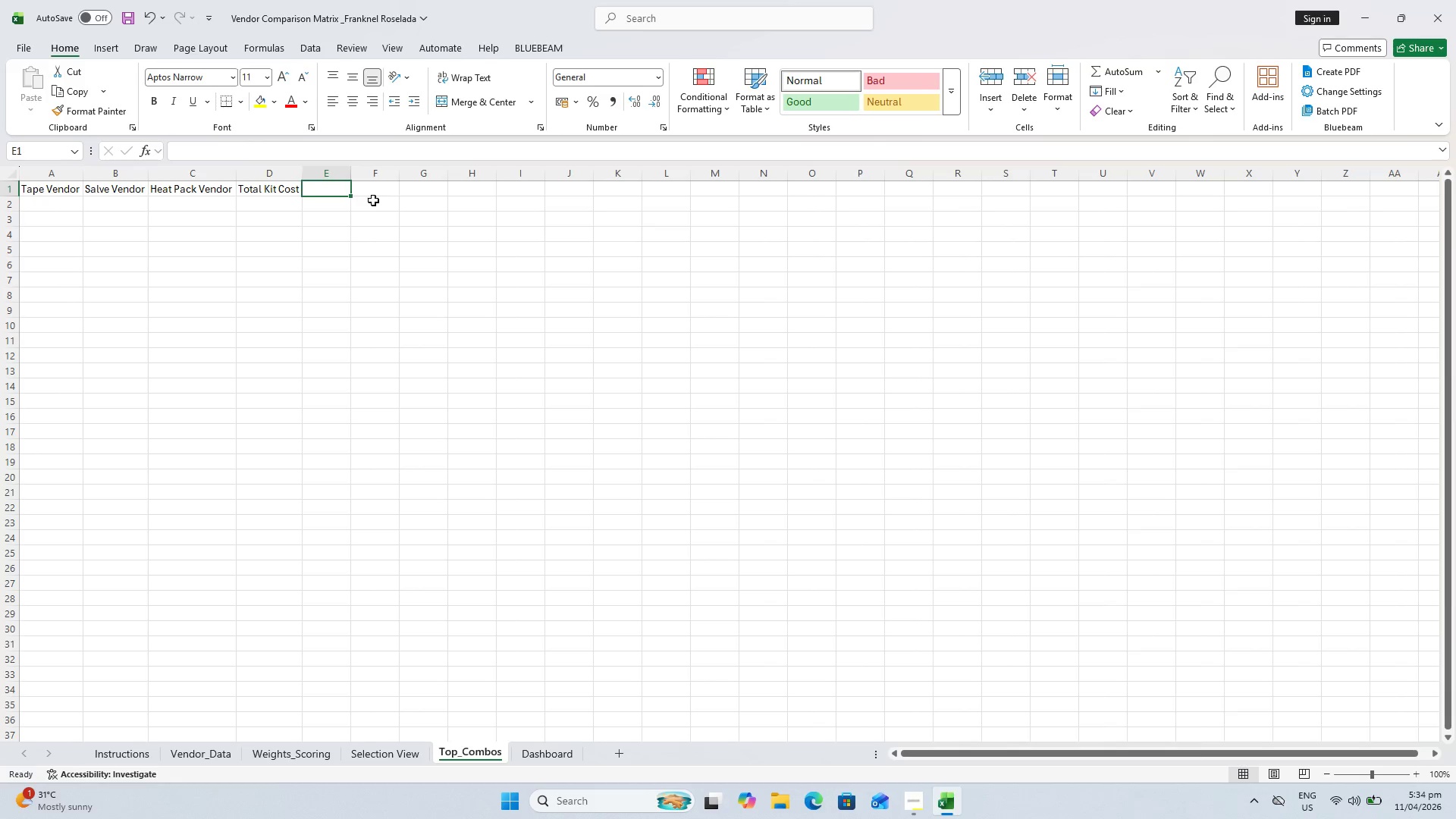 
type(Average Grade)
 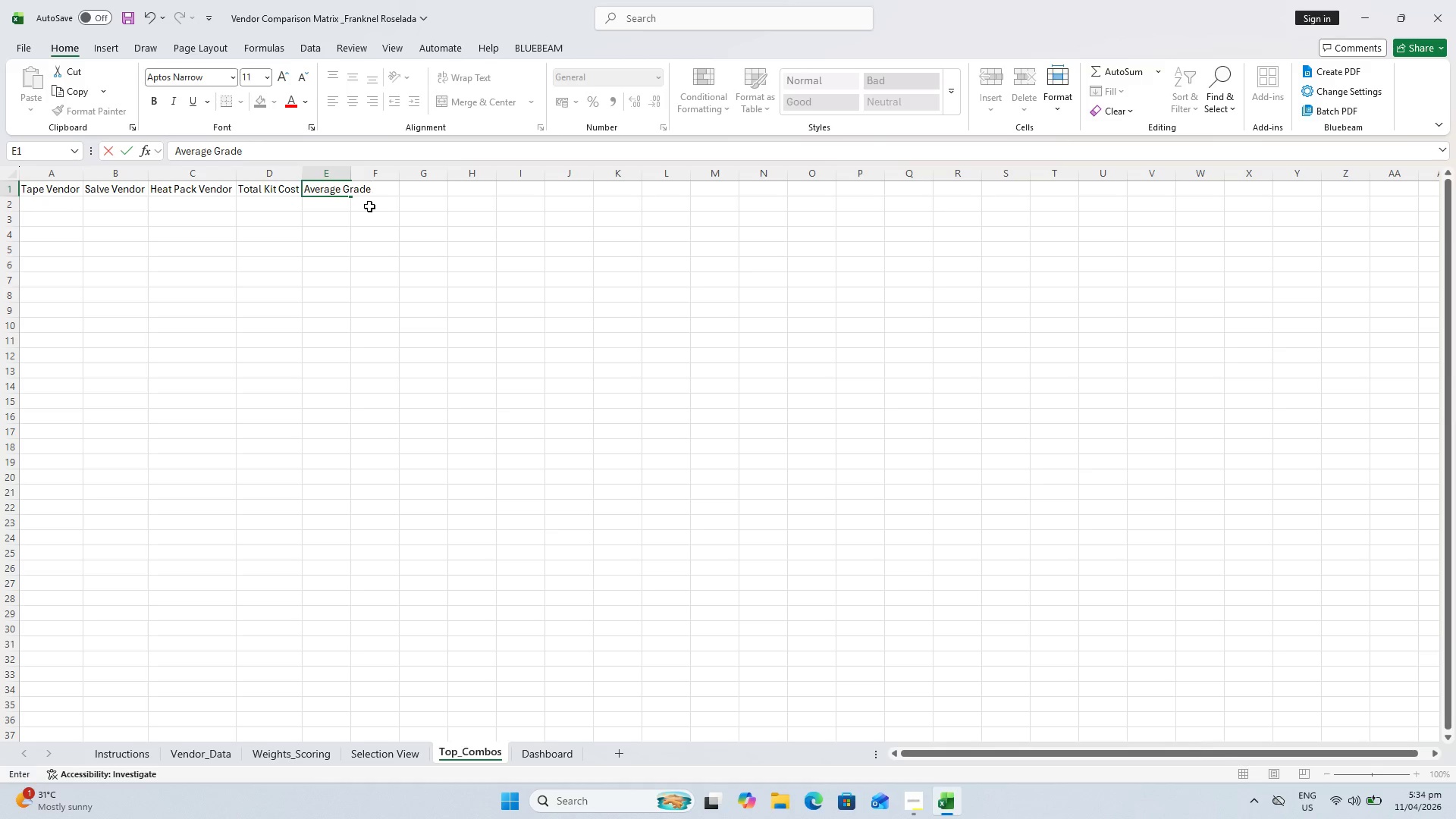 
left_click([369, 212])
 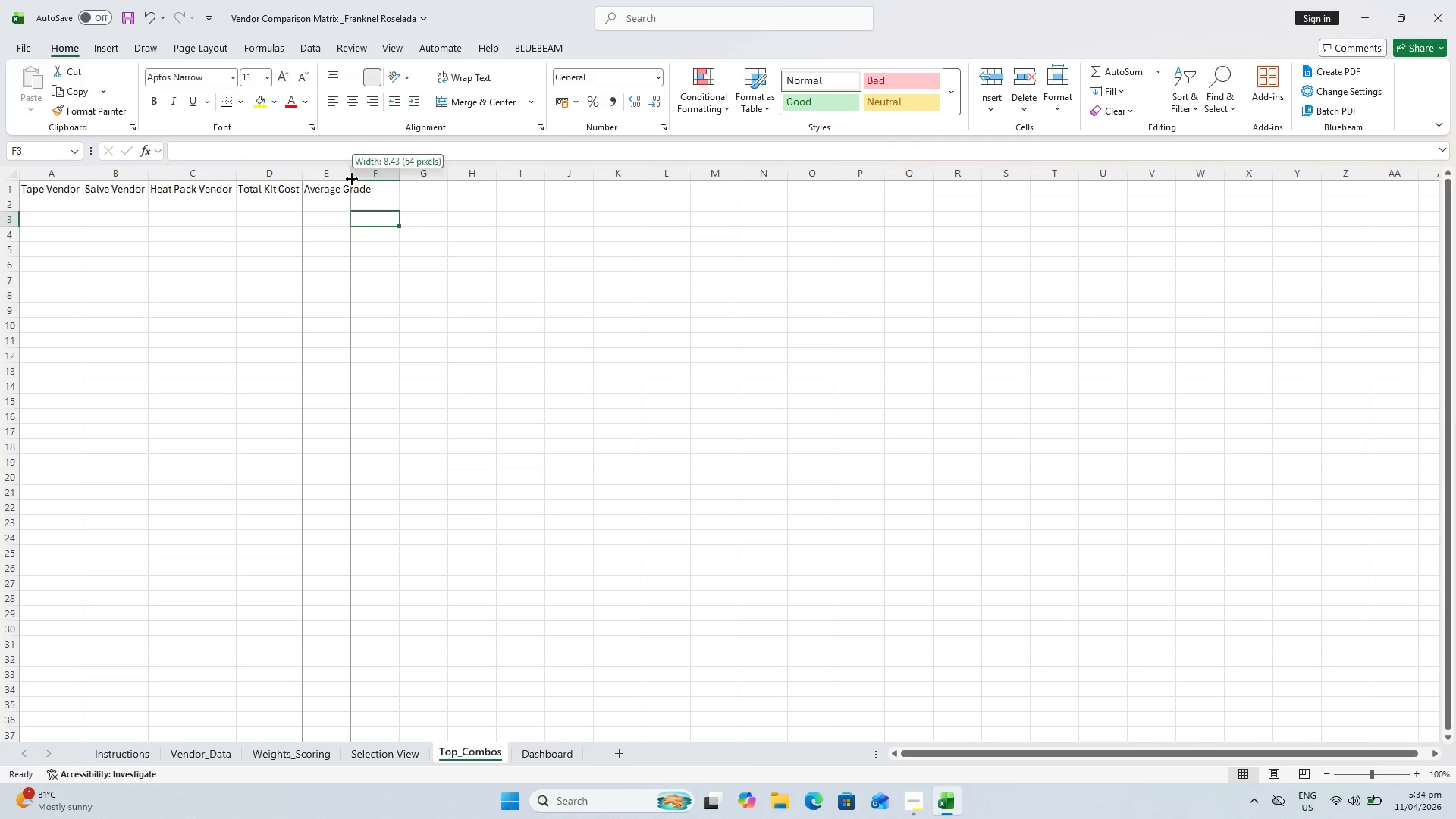 
double_click([352, 179])
 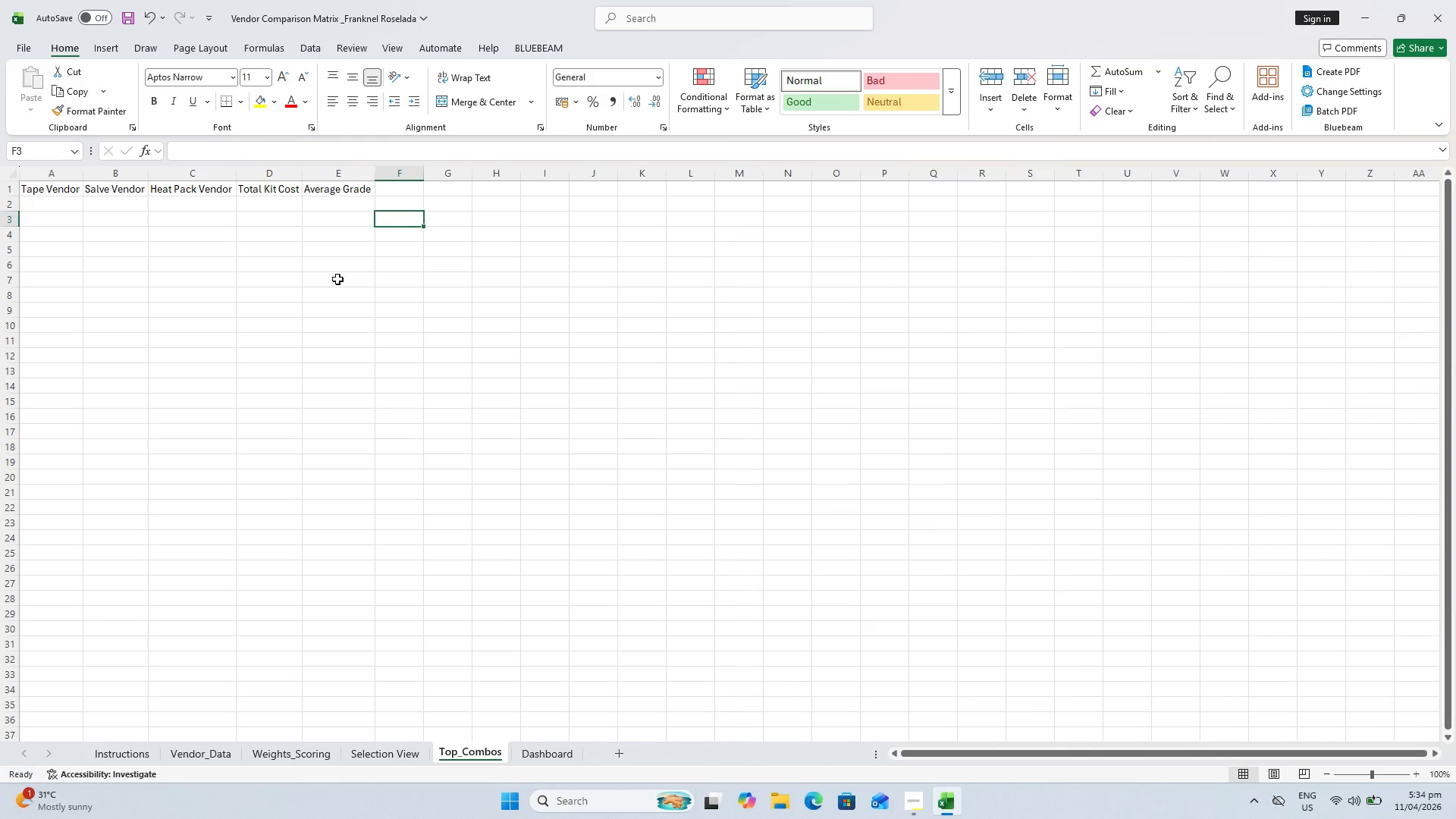 
triple_click([337, 287])
 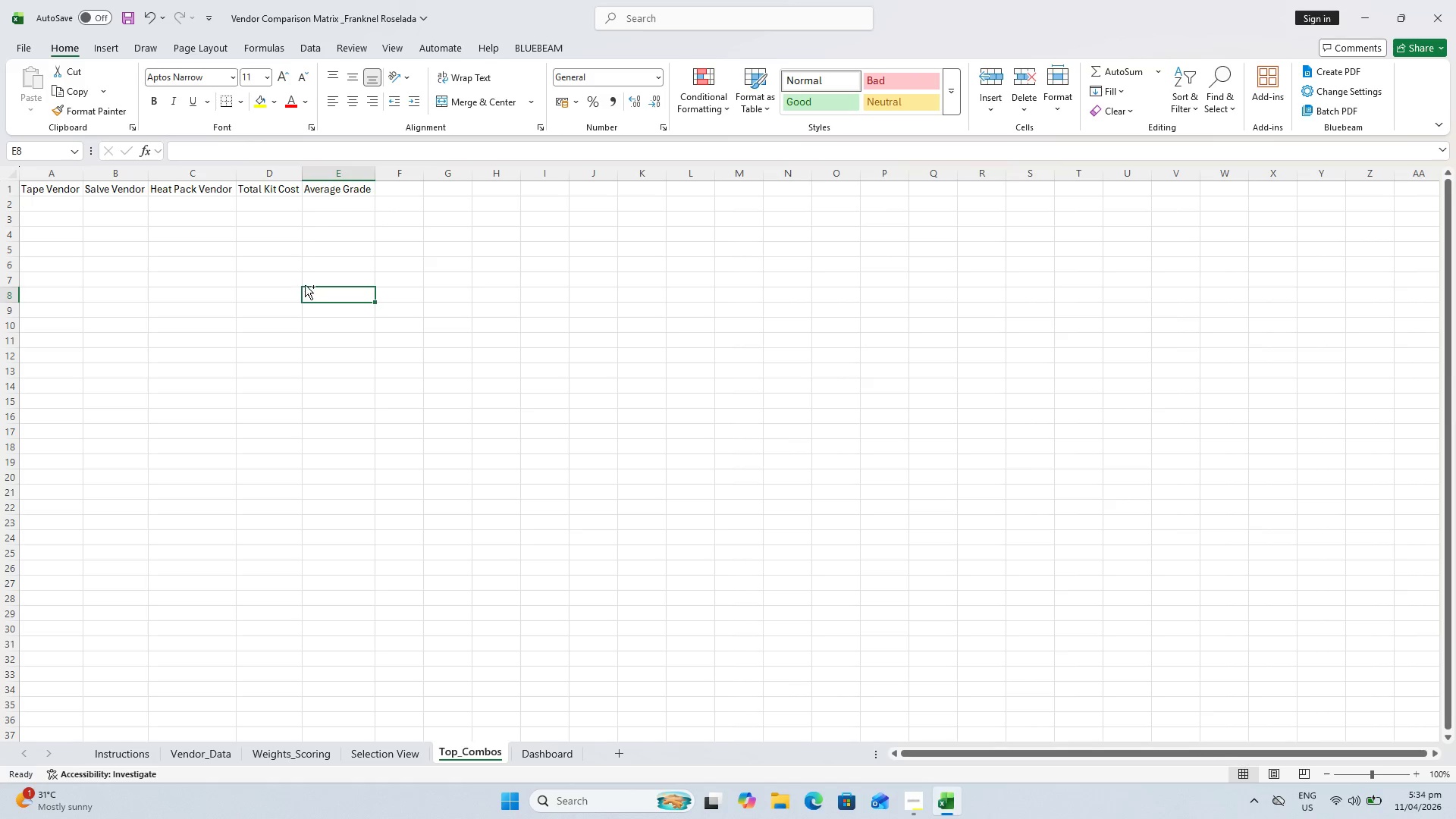 
key(Control+S)
 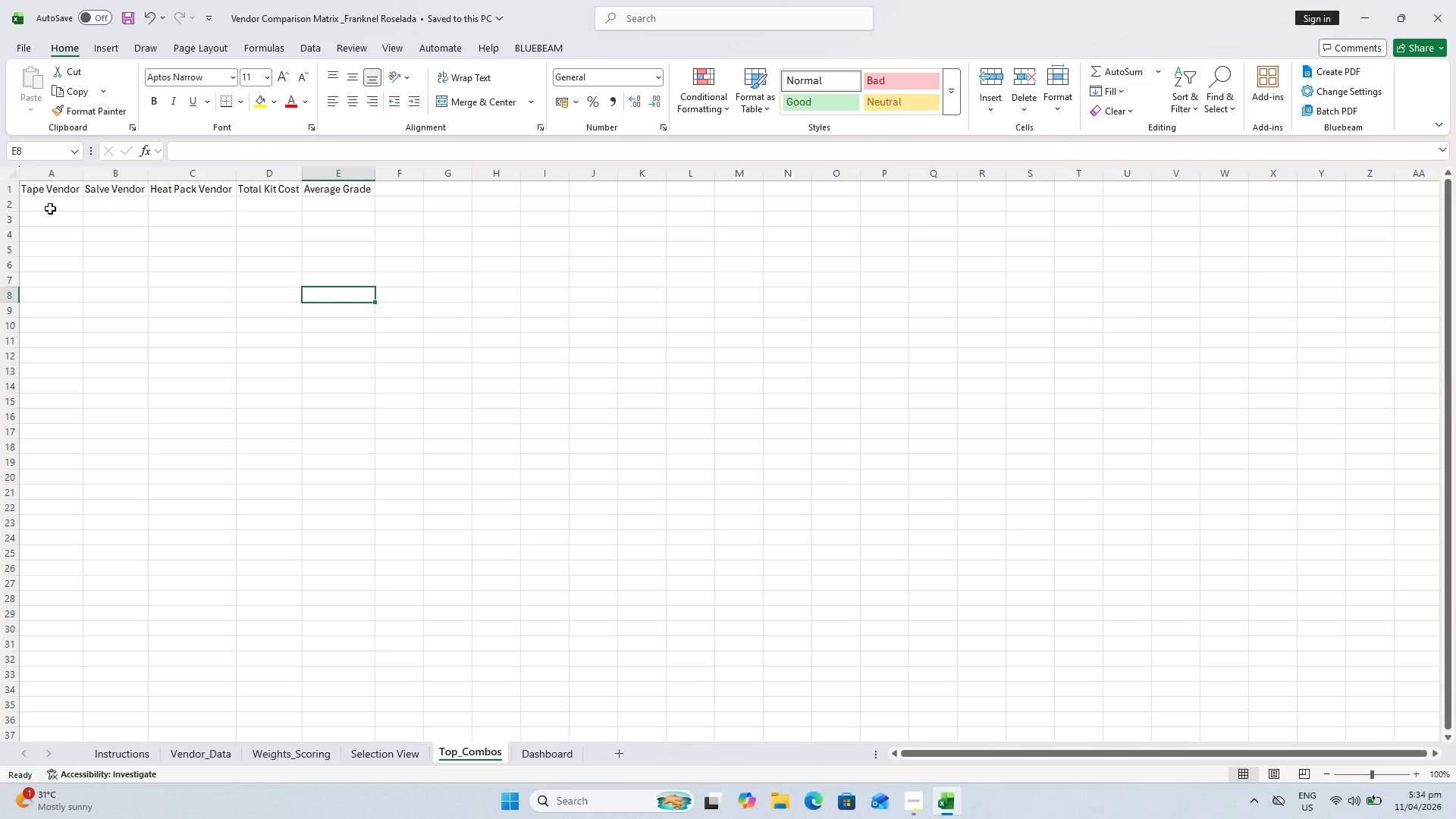 
wait(5.25)
 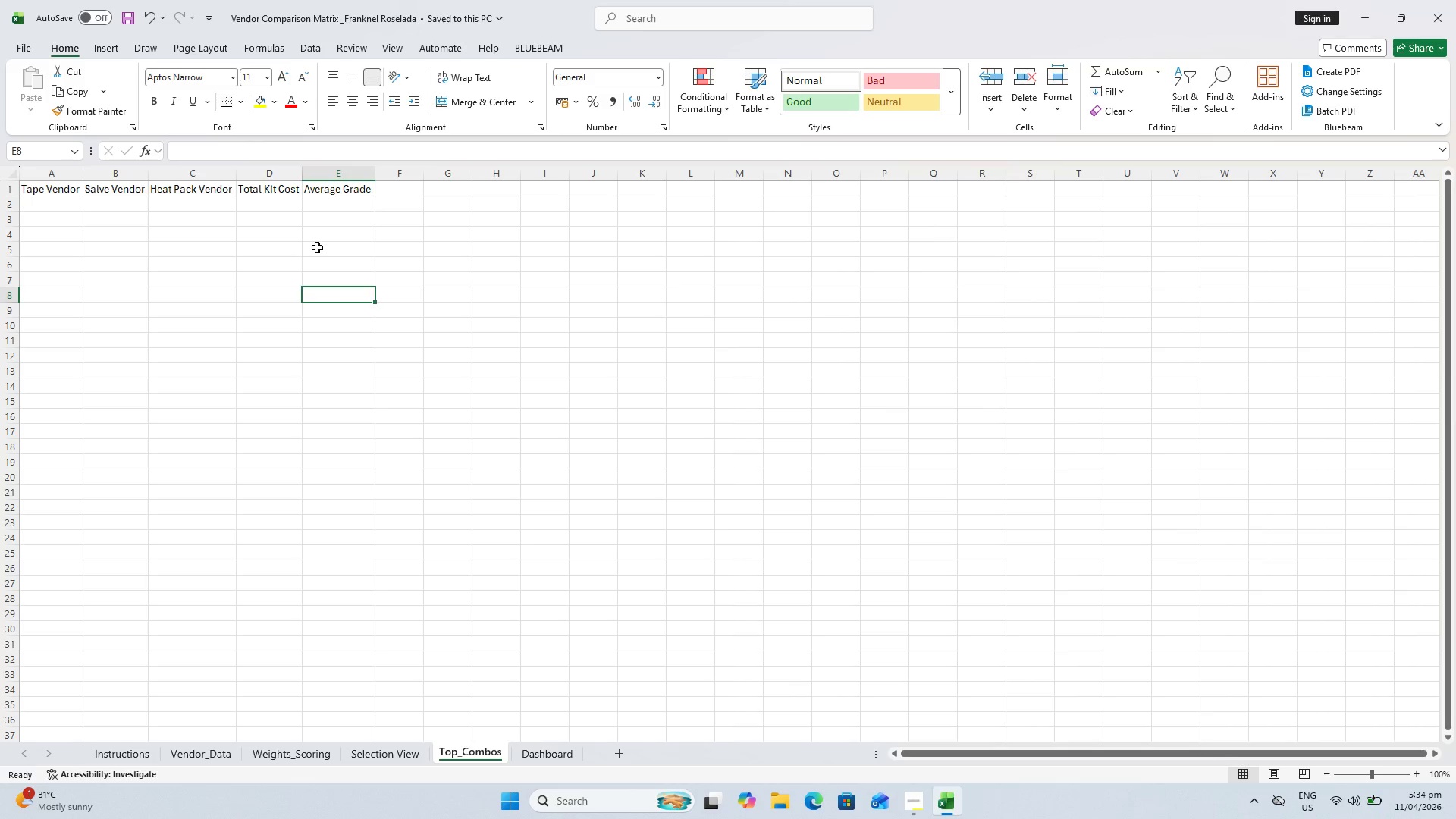 
key(Control+B)
 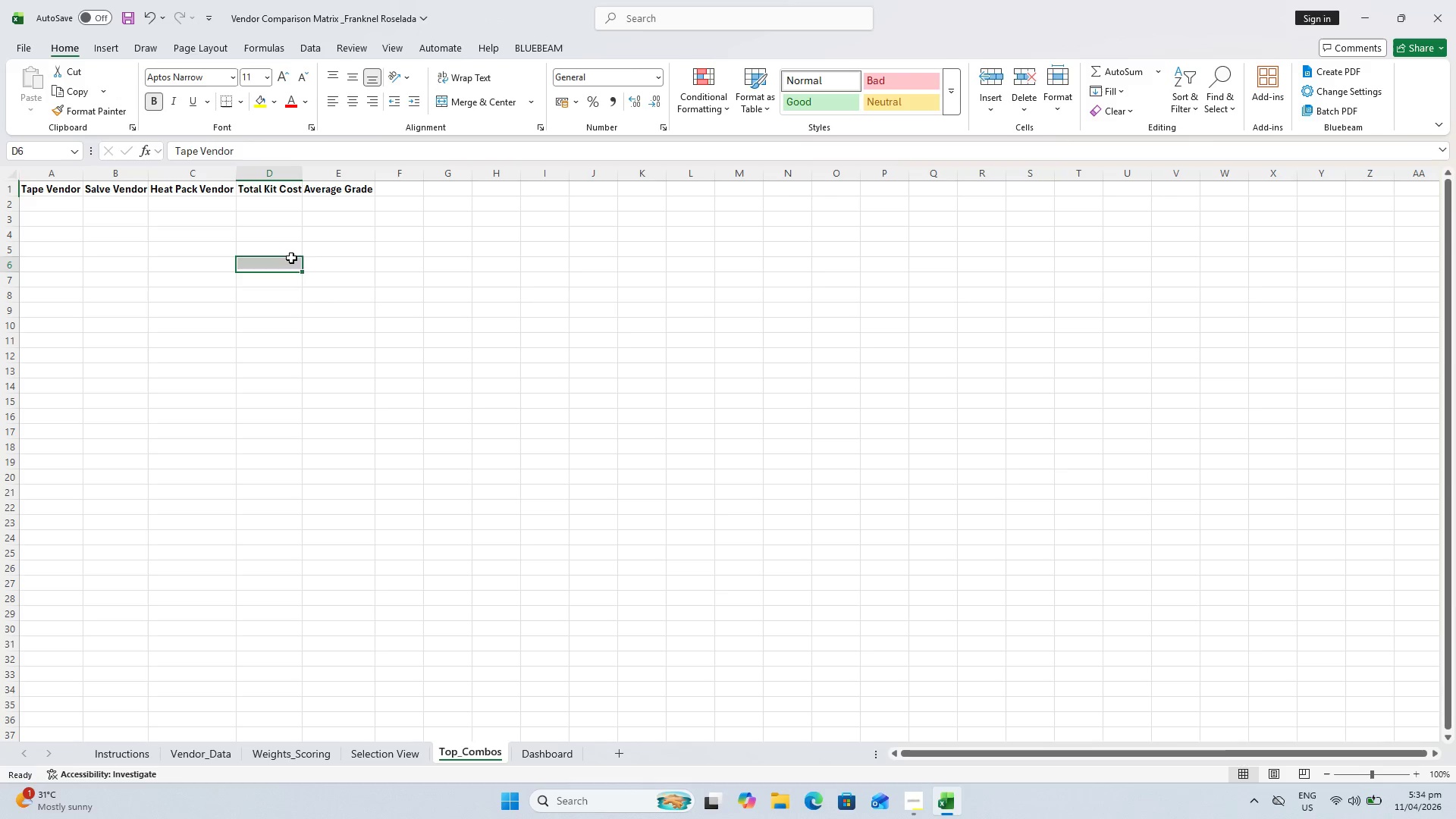 
left_click([291, 258])
 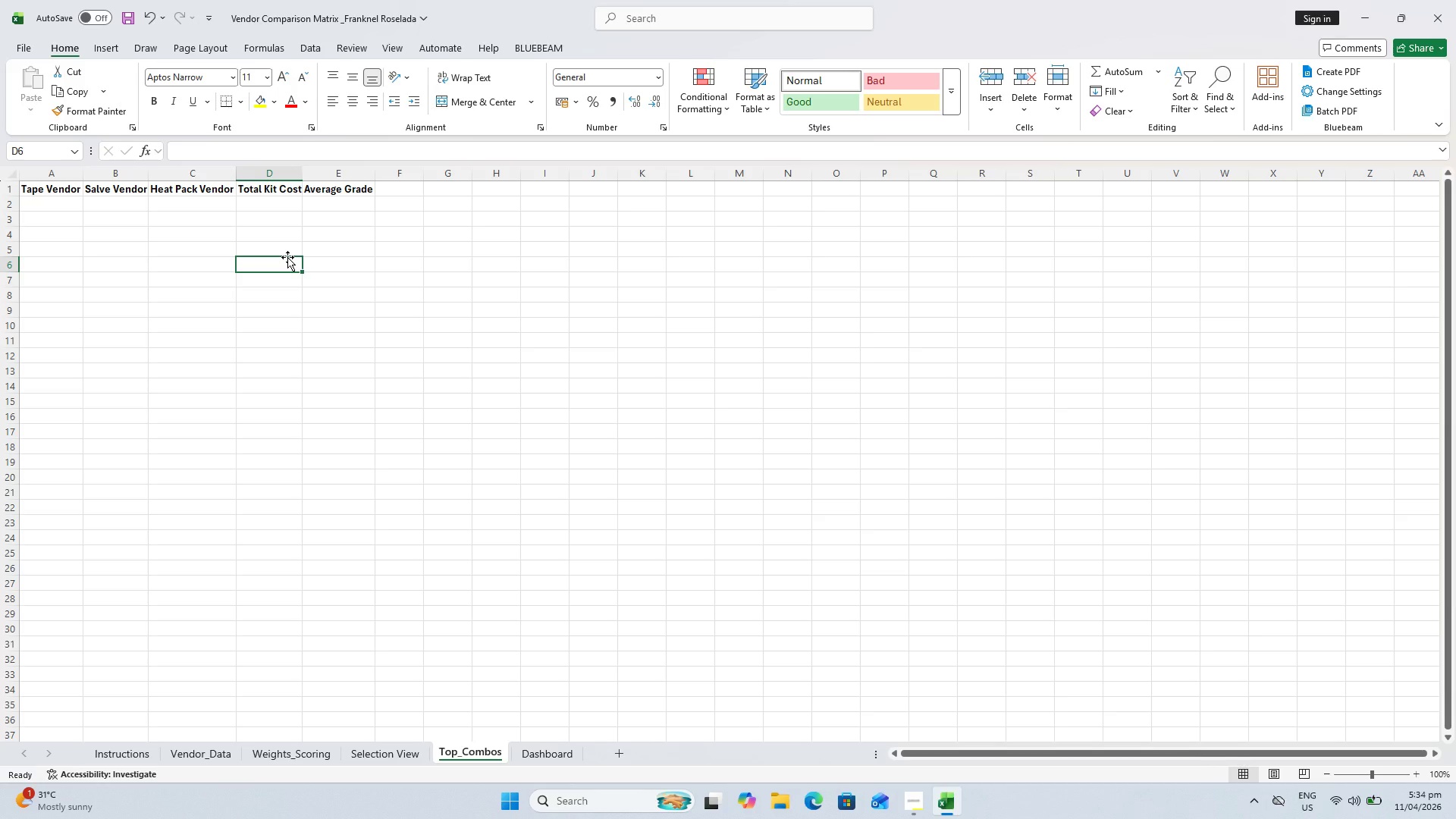 
wait(12.5)
 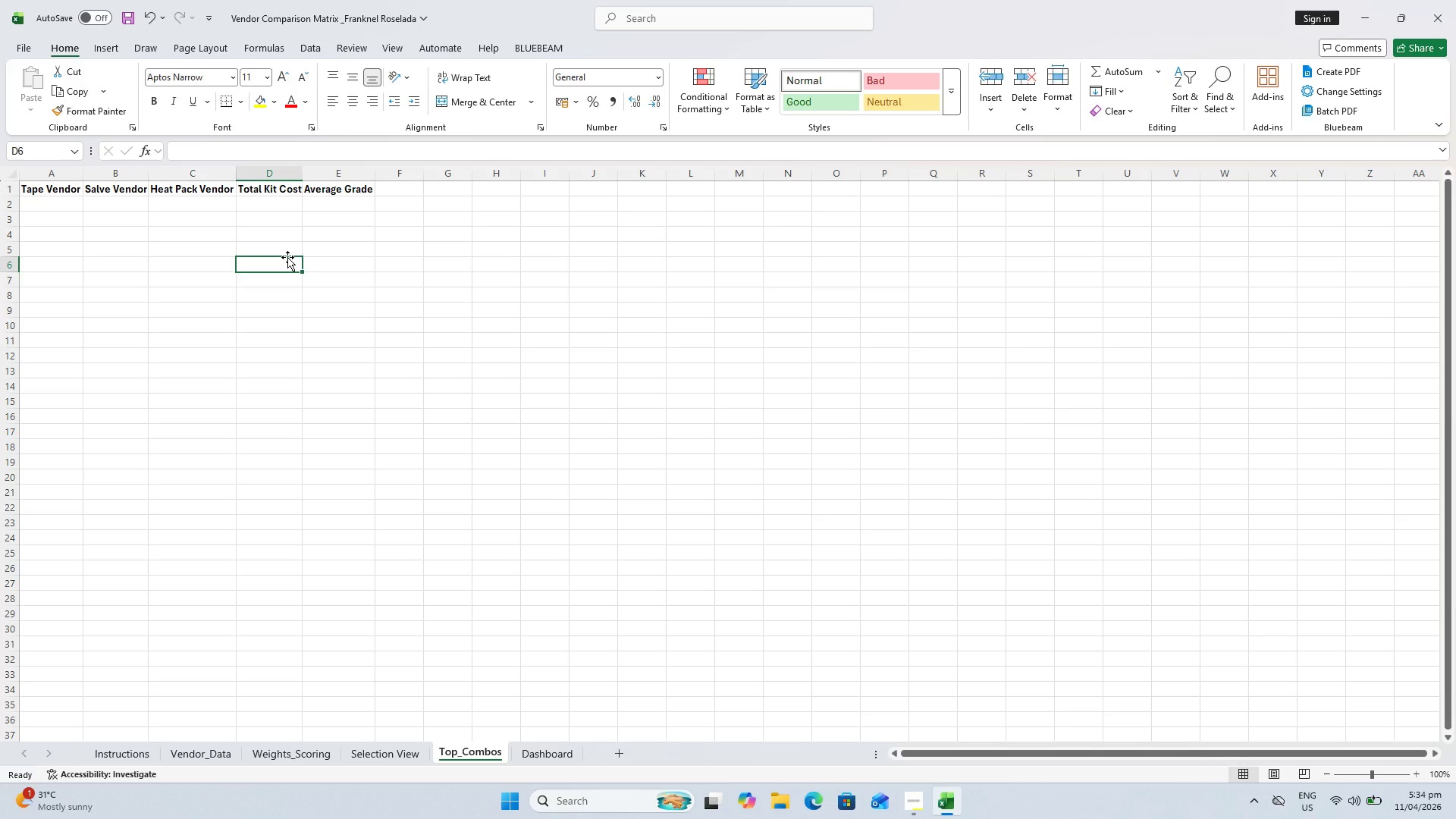 
left_click([61, 202])
 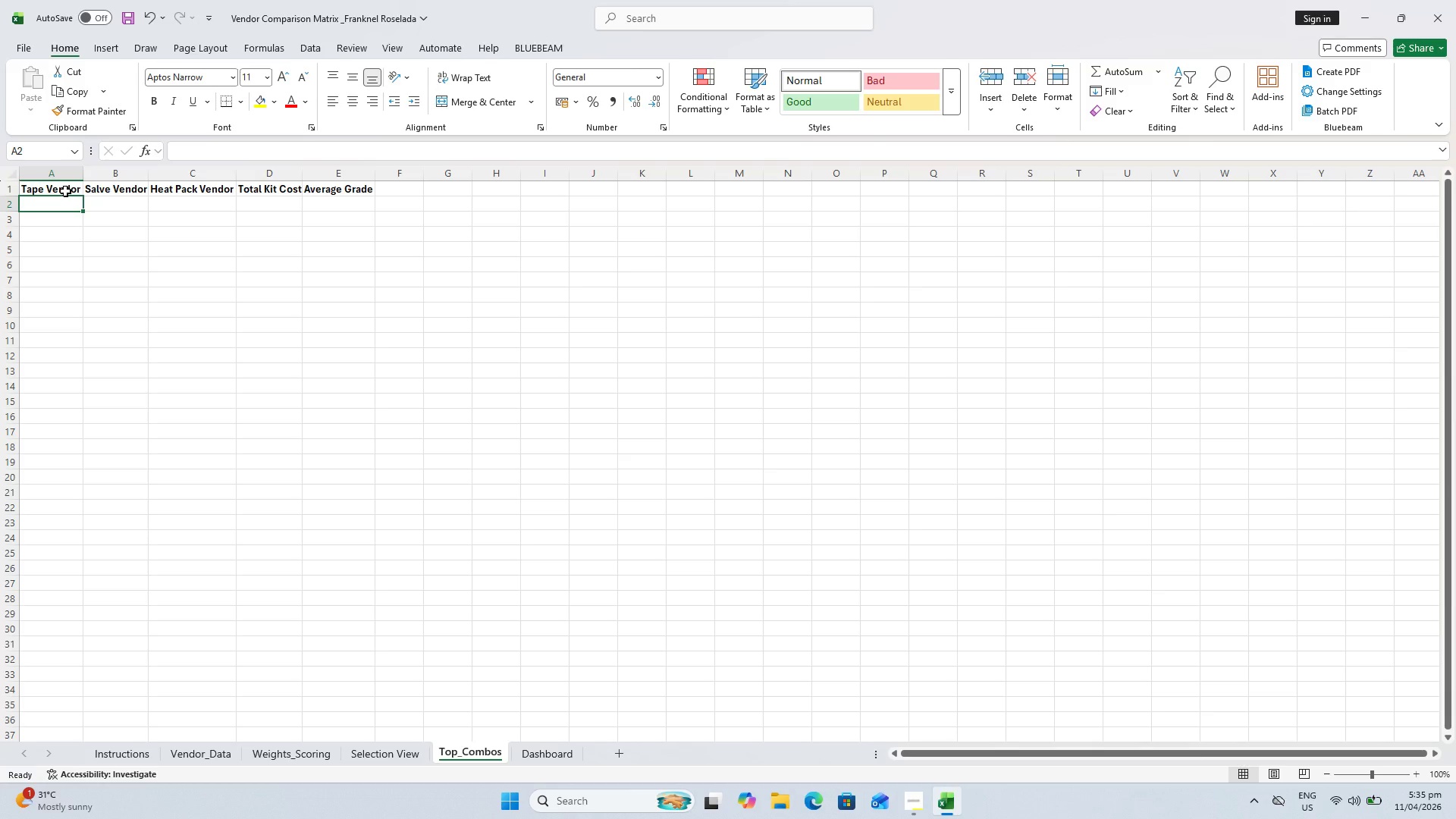 
wait(45.03)
 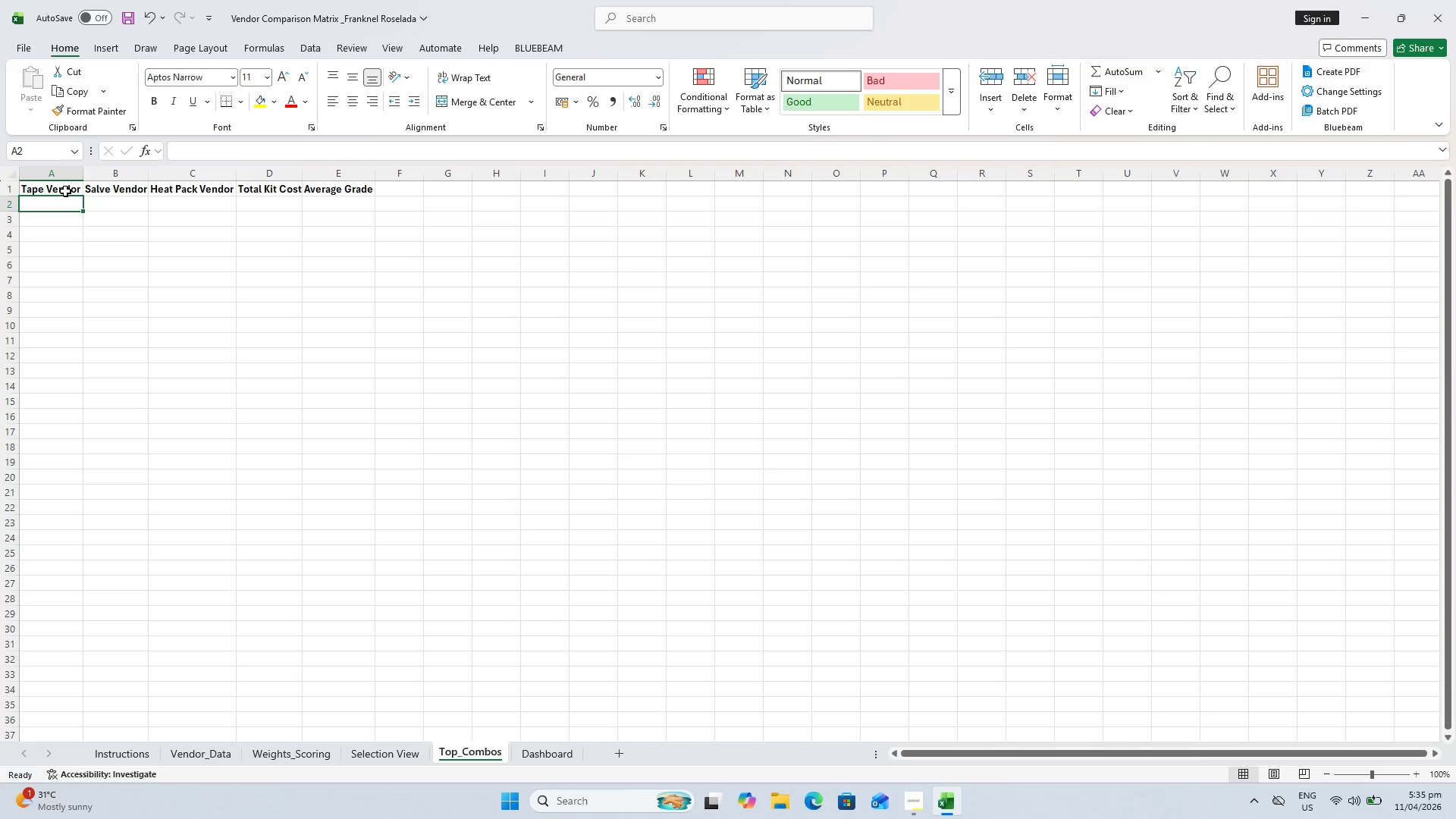 
double_click([300, 178])
 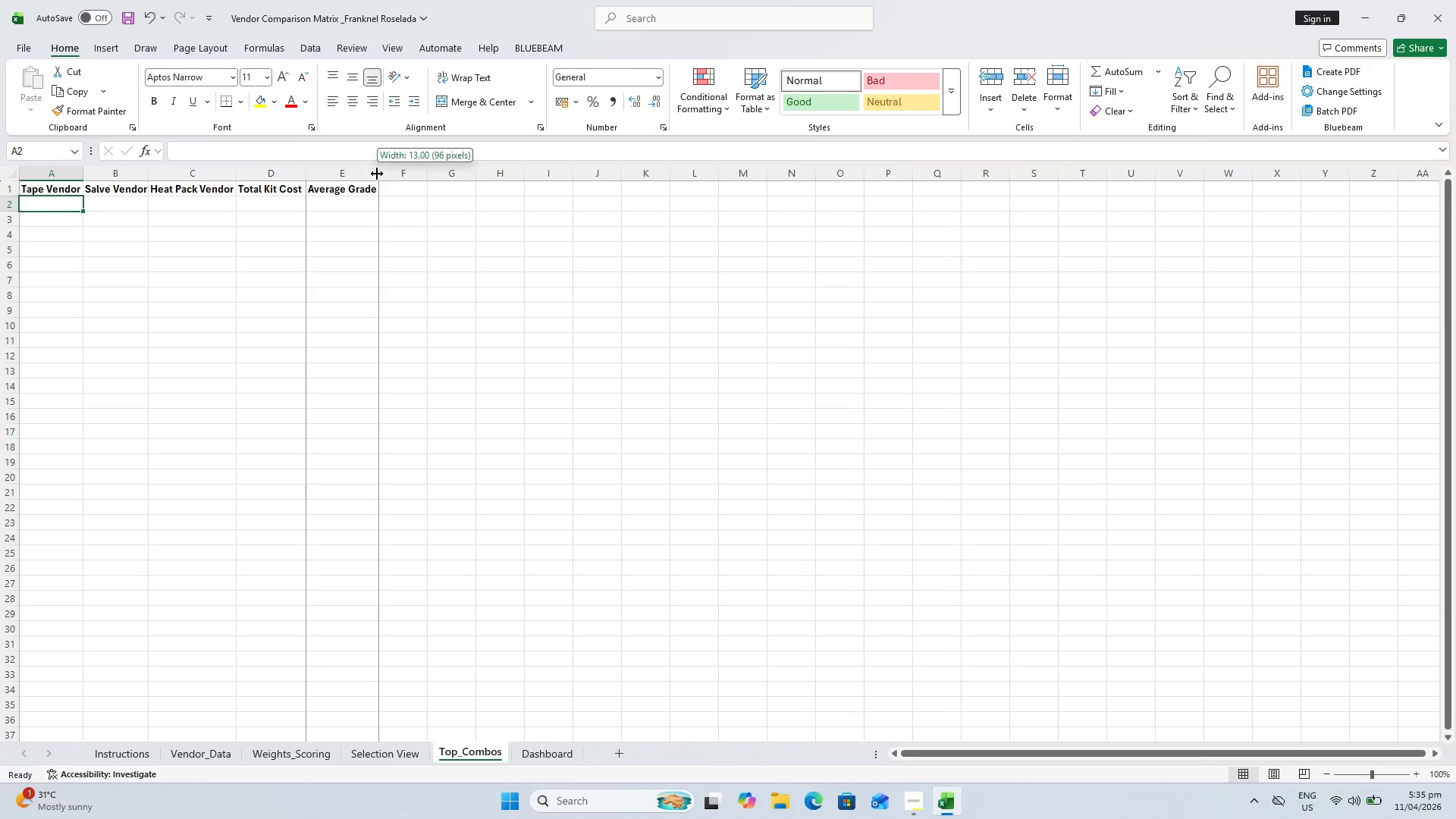 
double_click([377, 174])
 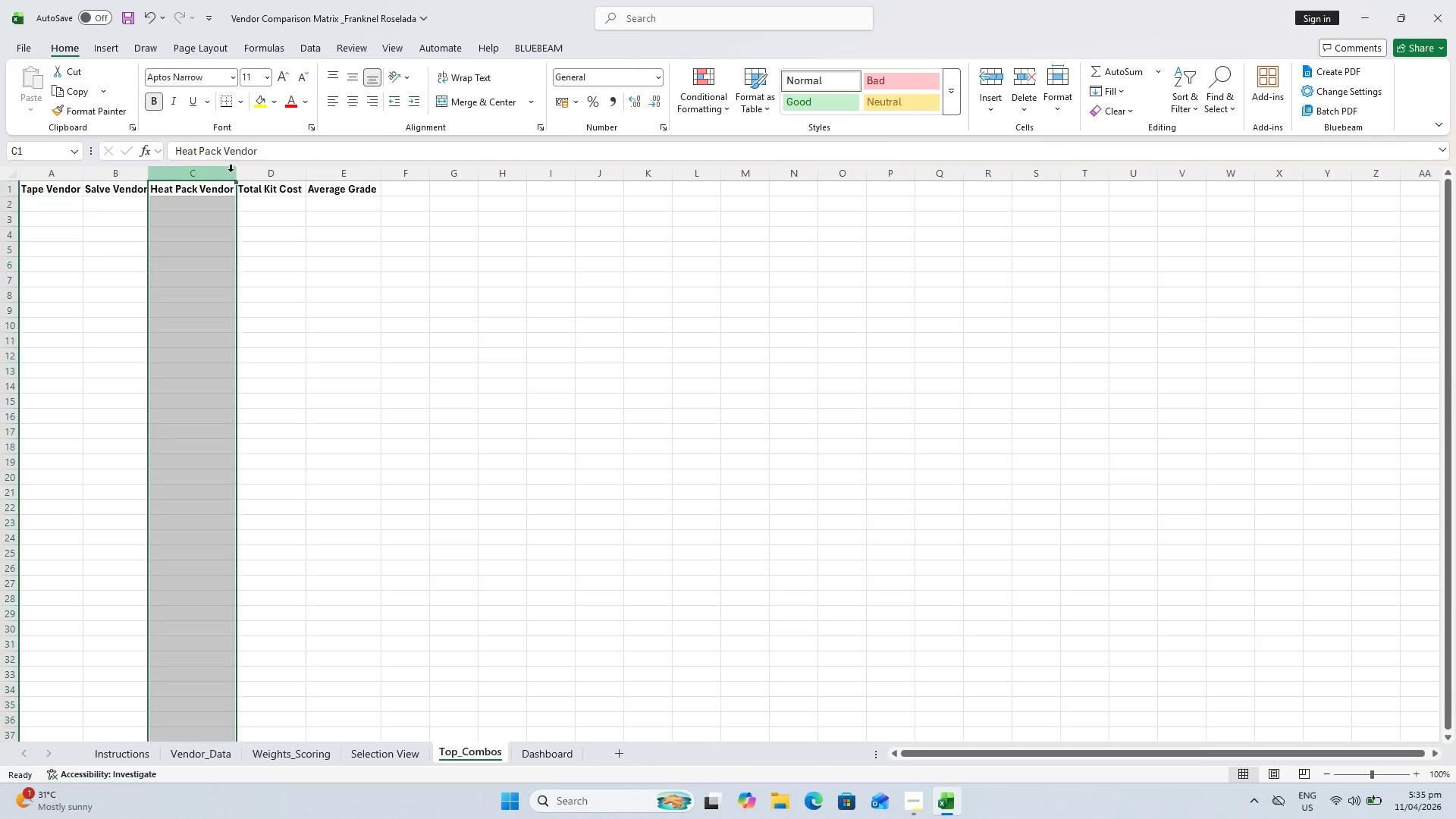 
double_click([240, 170])
 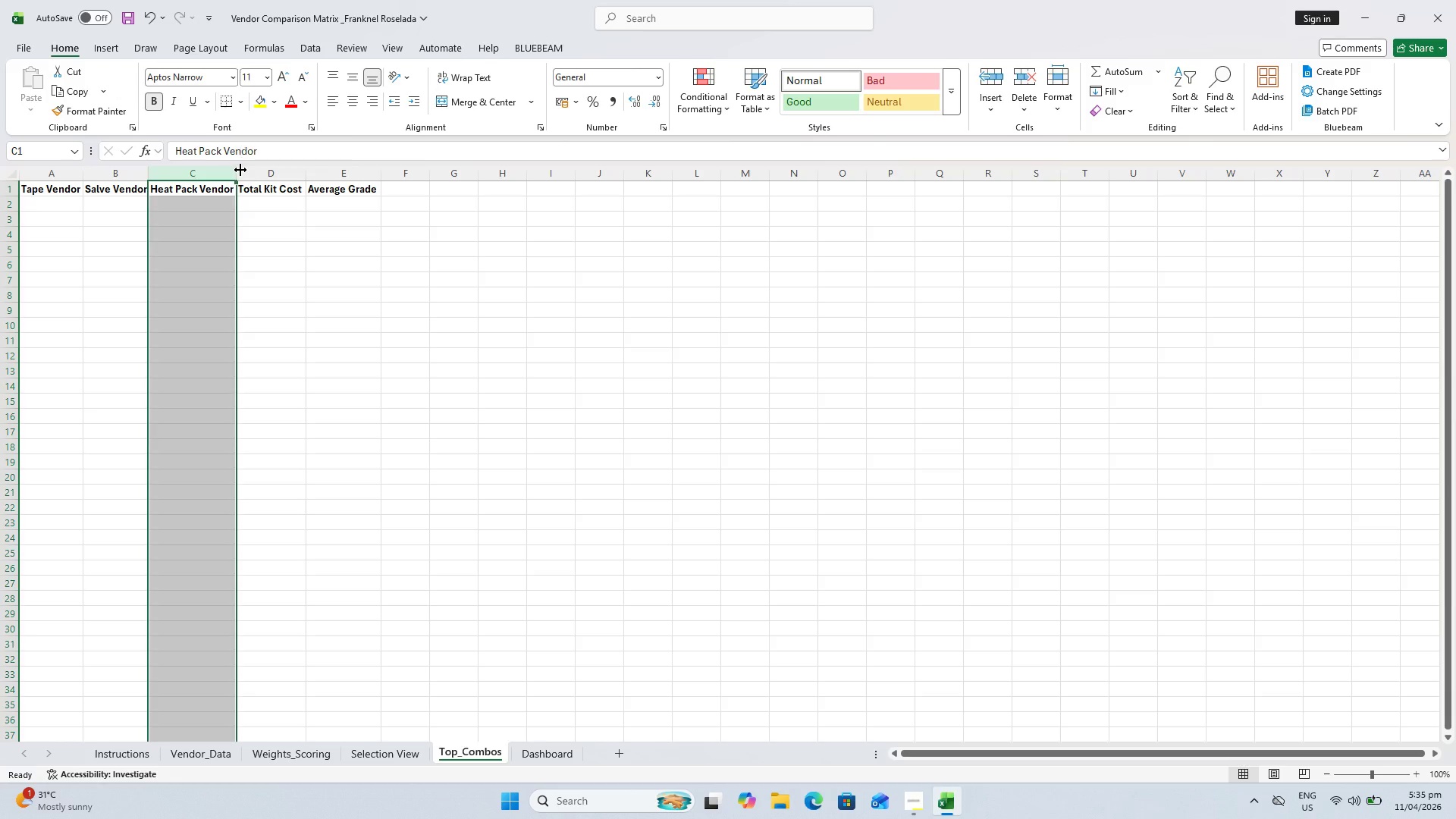 
triple_click([240, 170])
 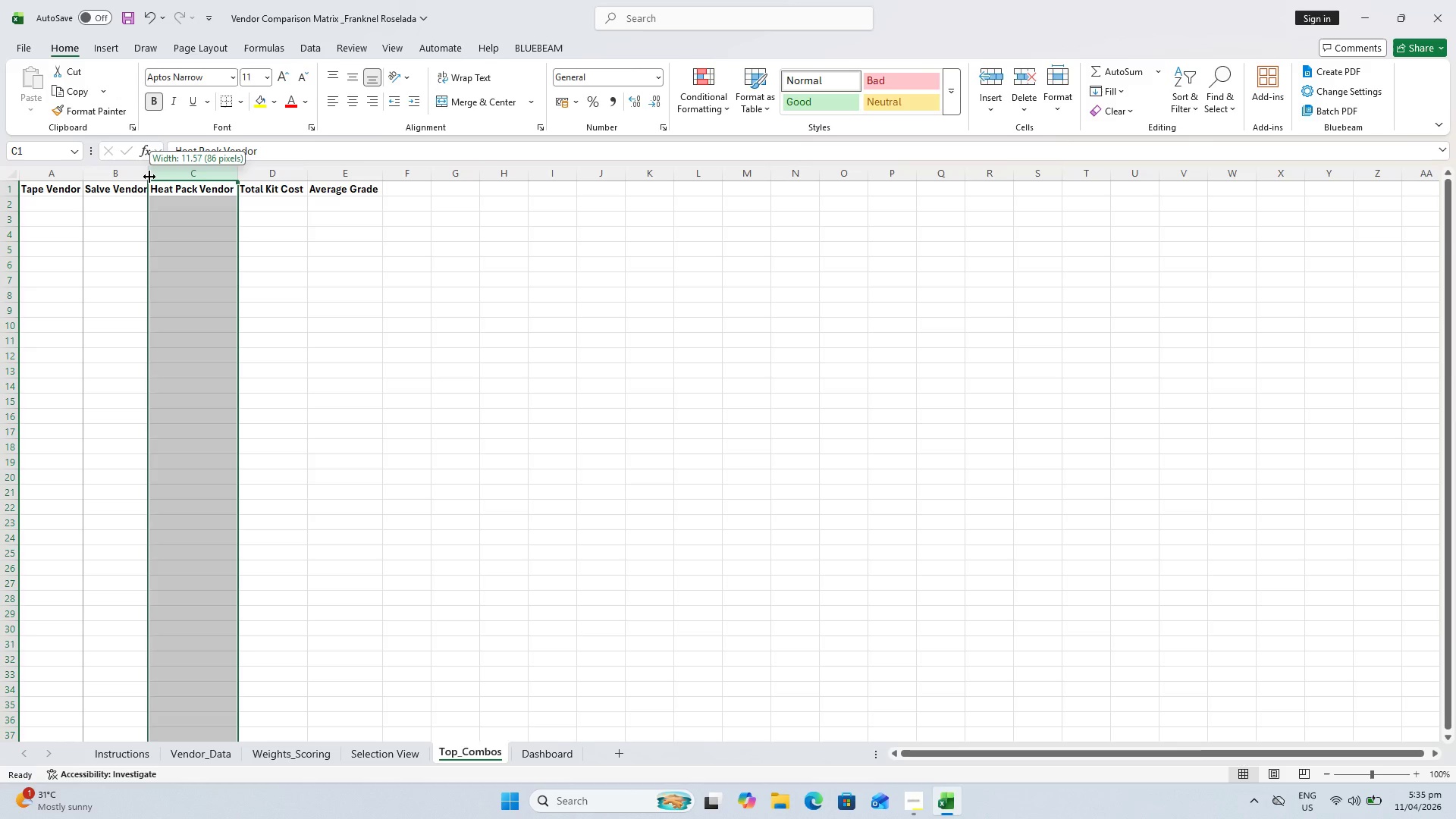 
double_click([149, 177])
 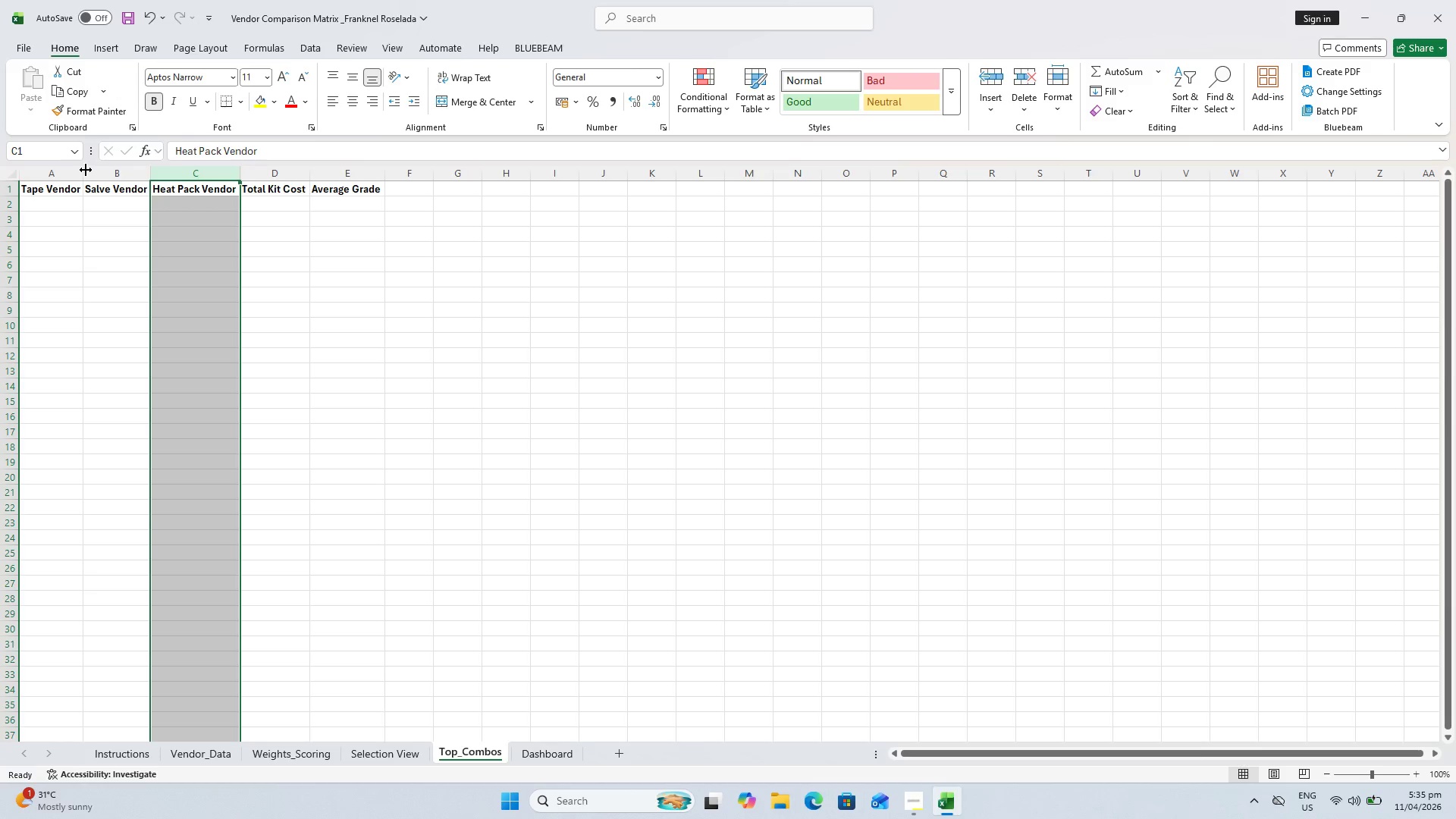 
double_click([86, 170])
 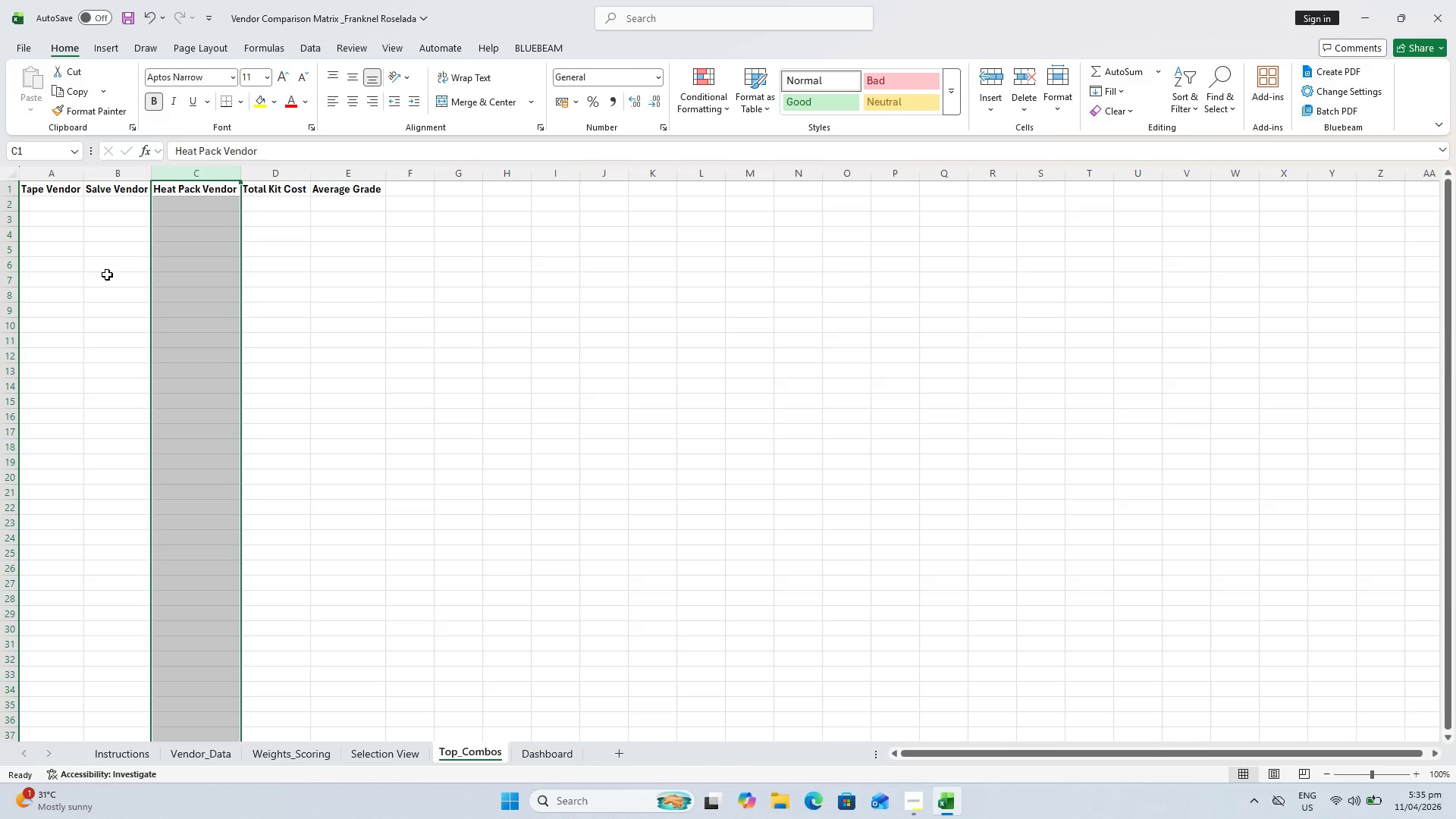 
triple_click([107, 275])
 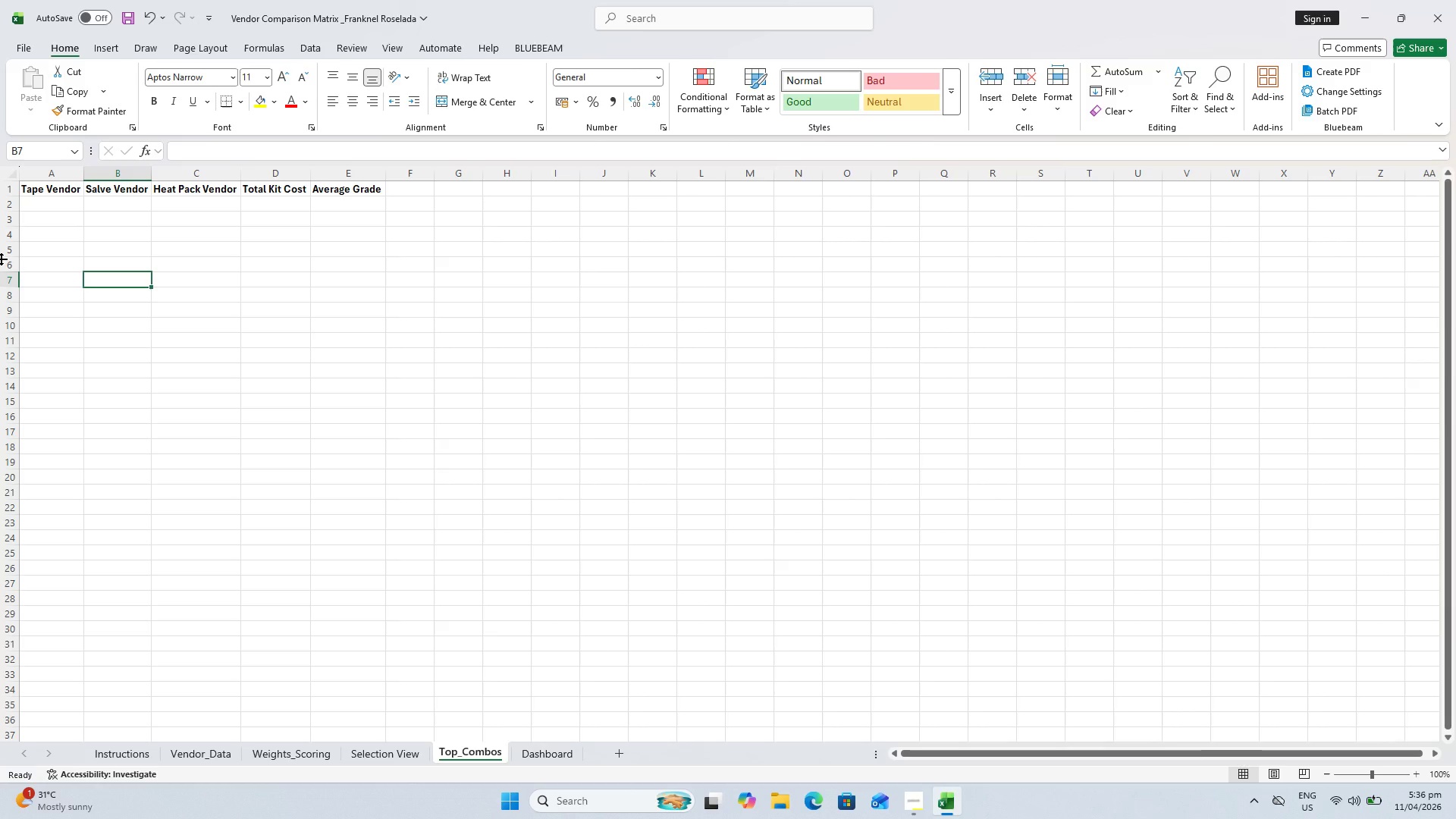 
wait(15.78)
 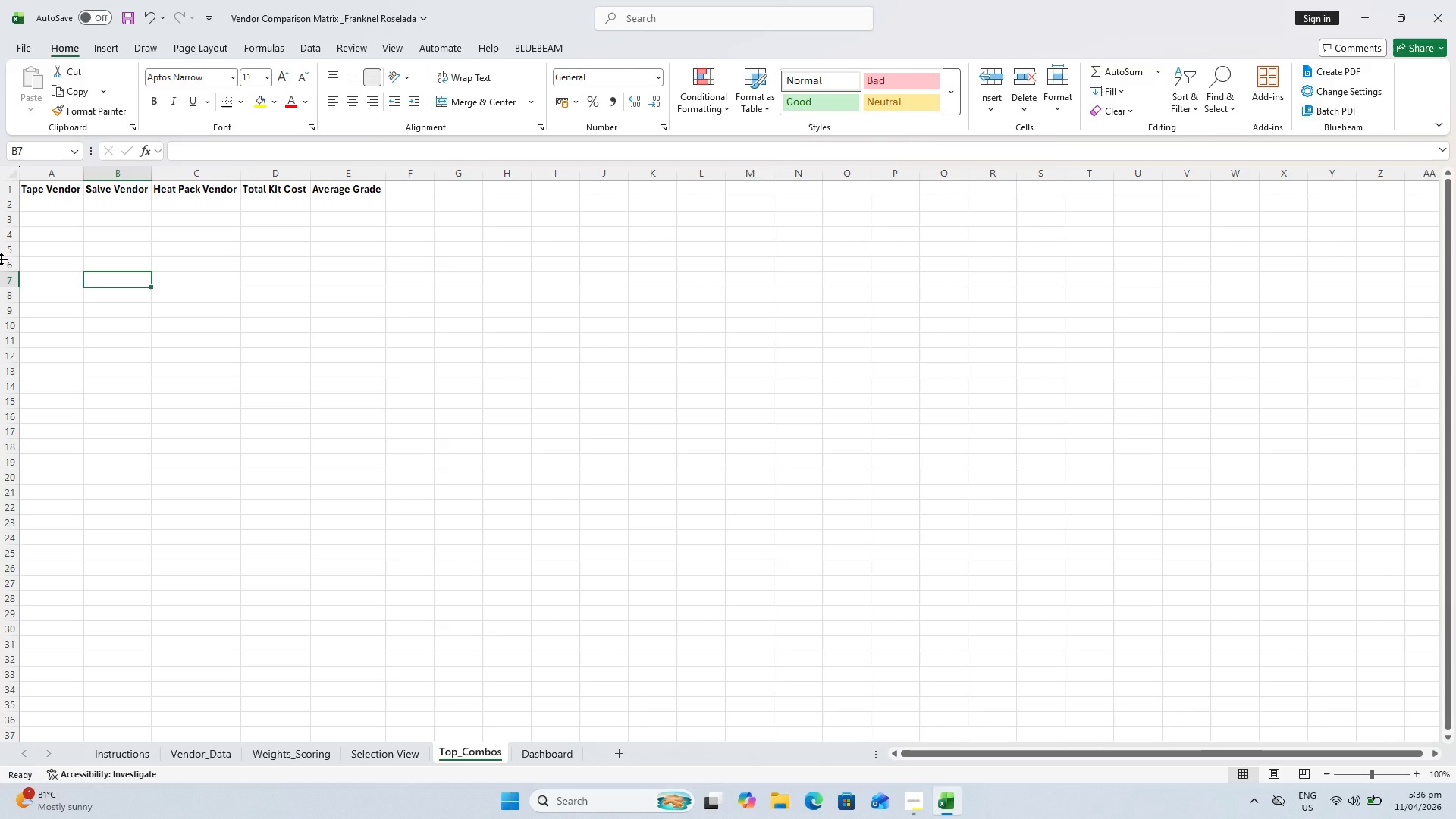 
left_click_drag(start_coordinate=[1037, 754], to_coordinate=[1143, 756])
 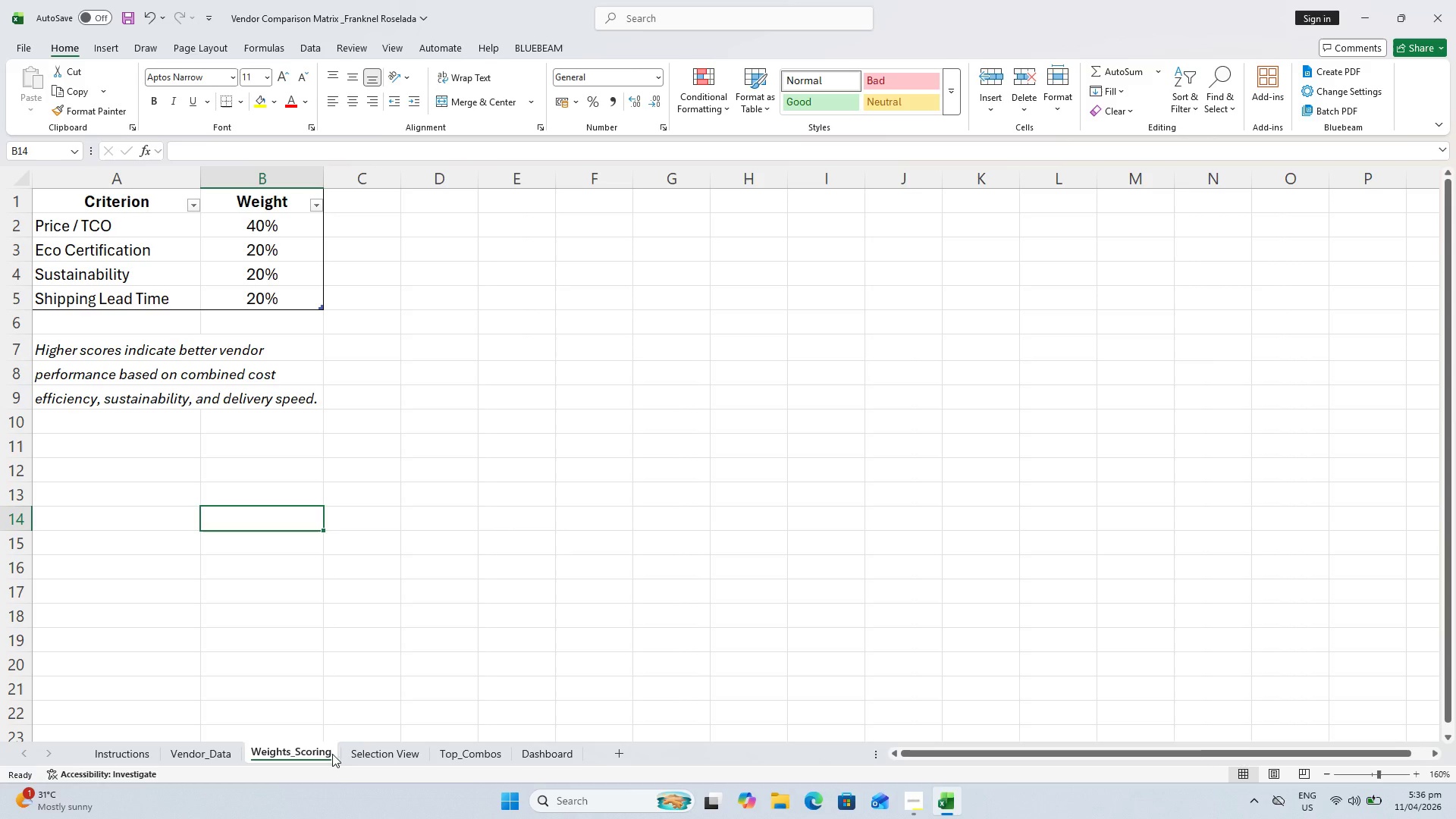 
left_click([364, 755])
 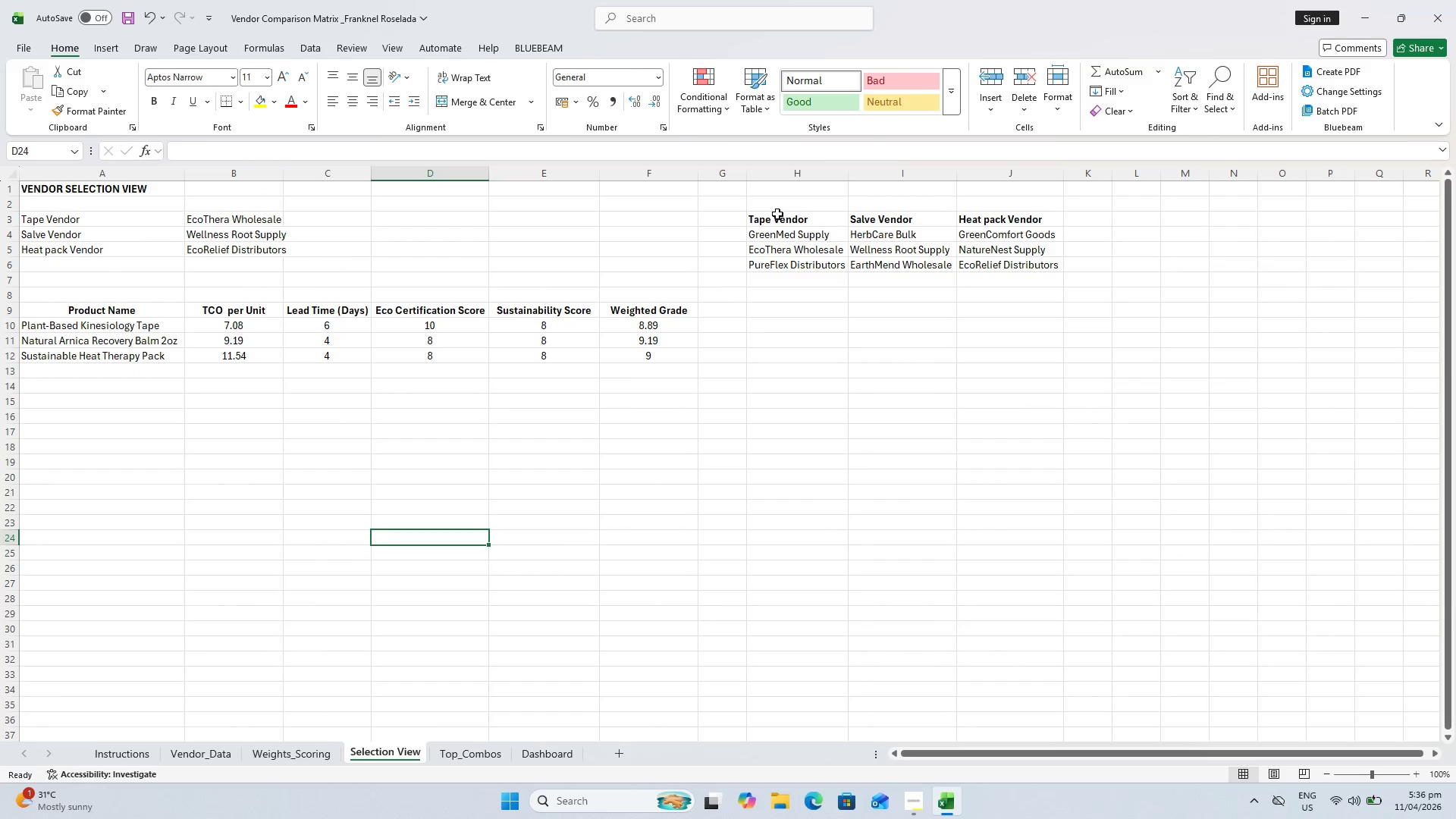 
left_click_drag(start_coordinate=[778, 215], to_coordinate=[1016, 270])
 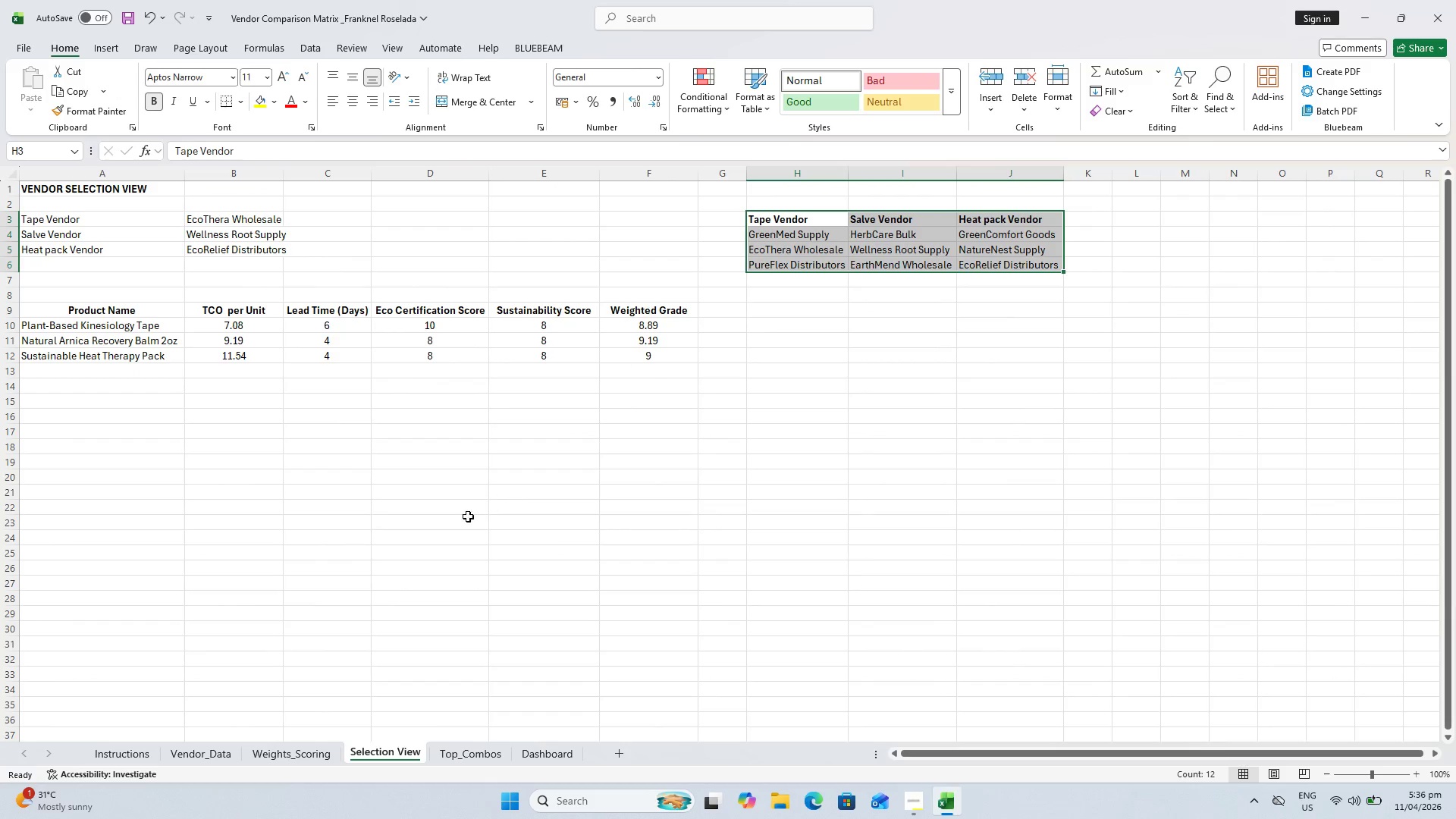 
key(Control+C)
 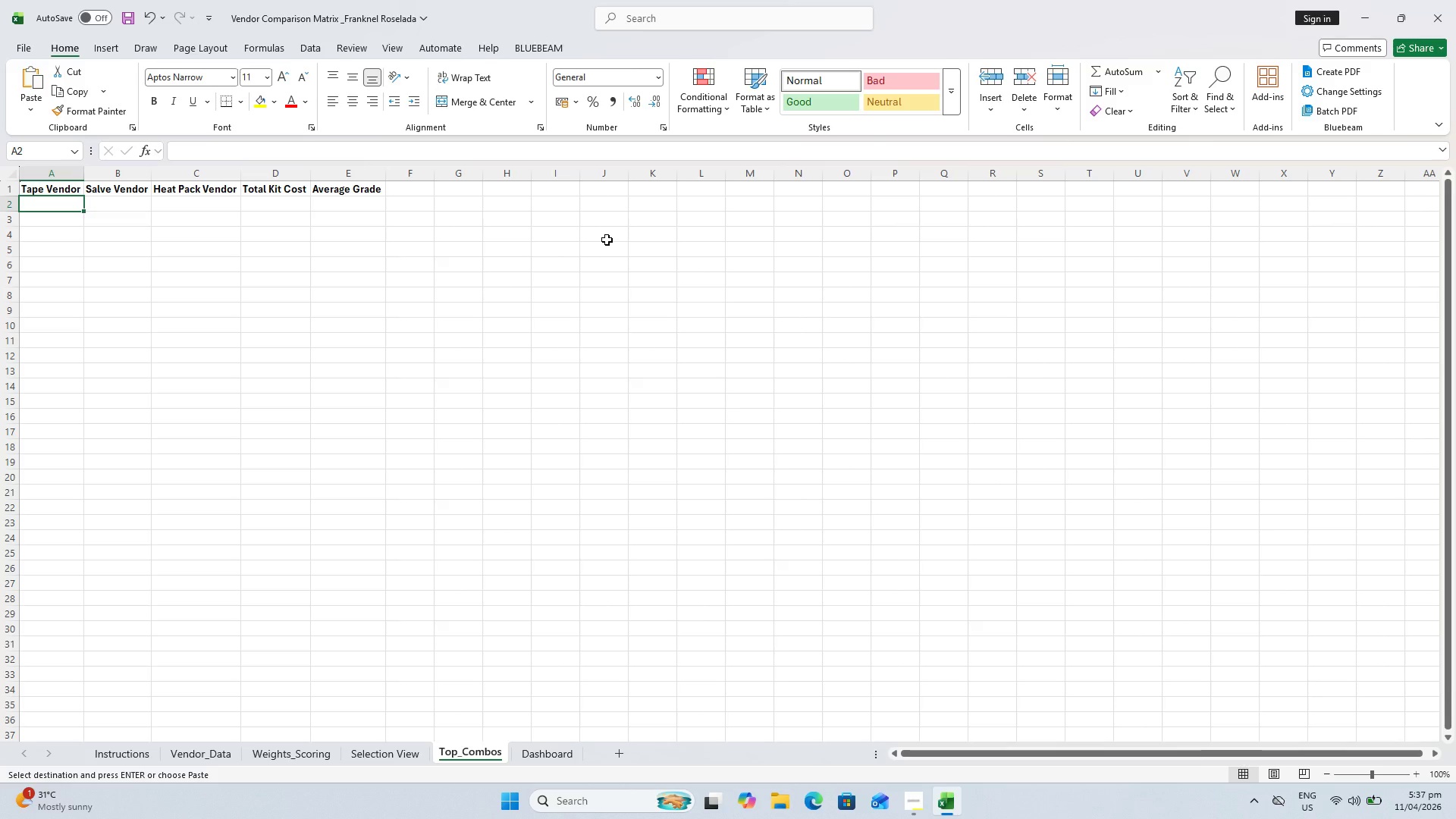 
wait(50.02)
 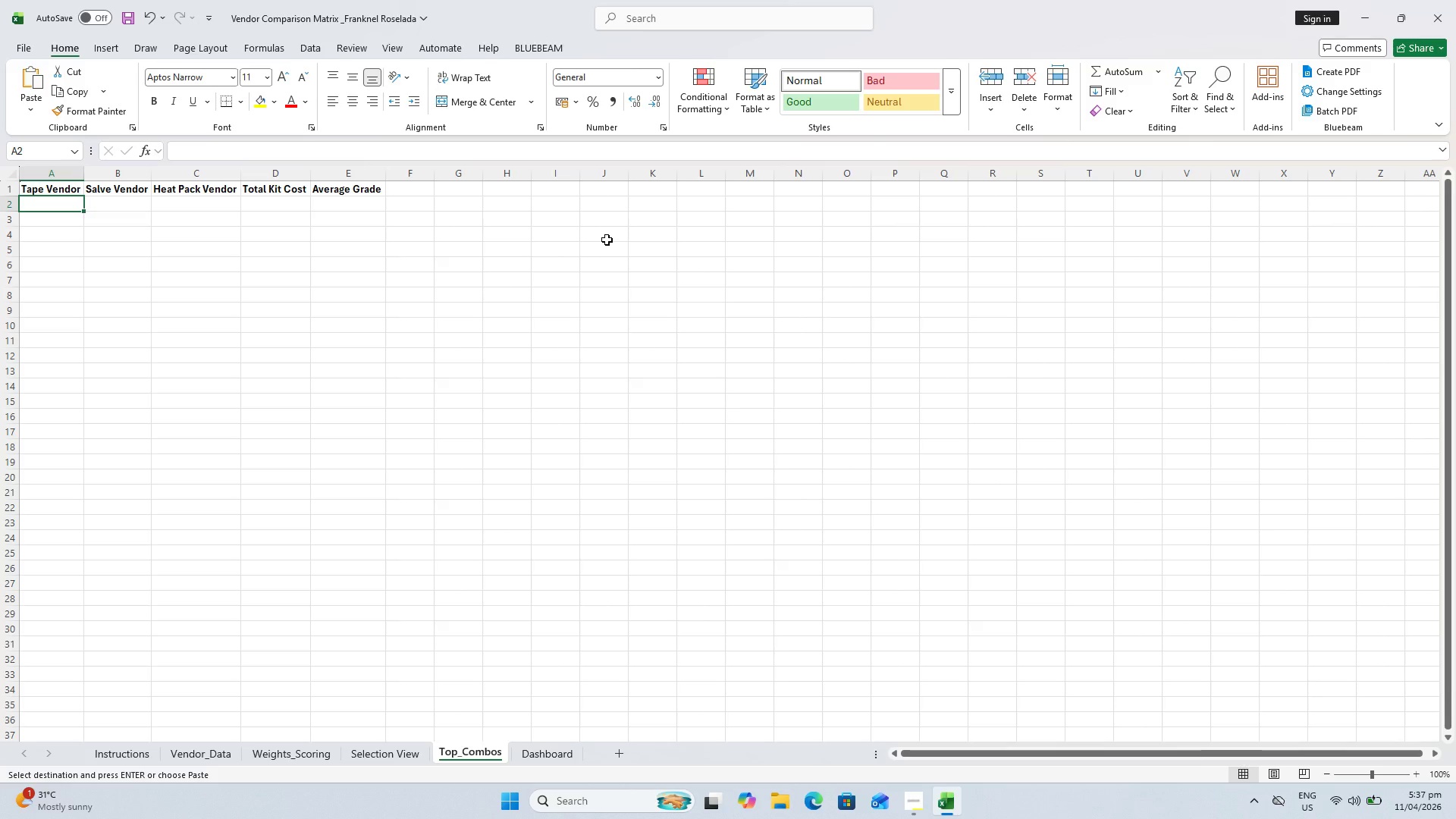 
left_click([132, 260])
 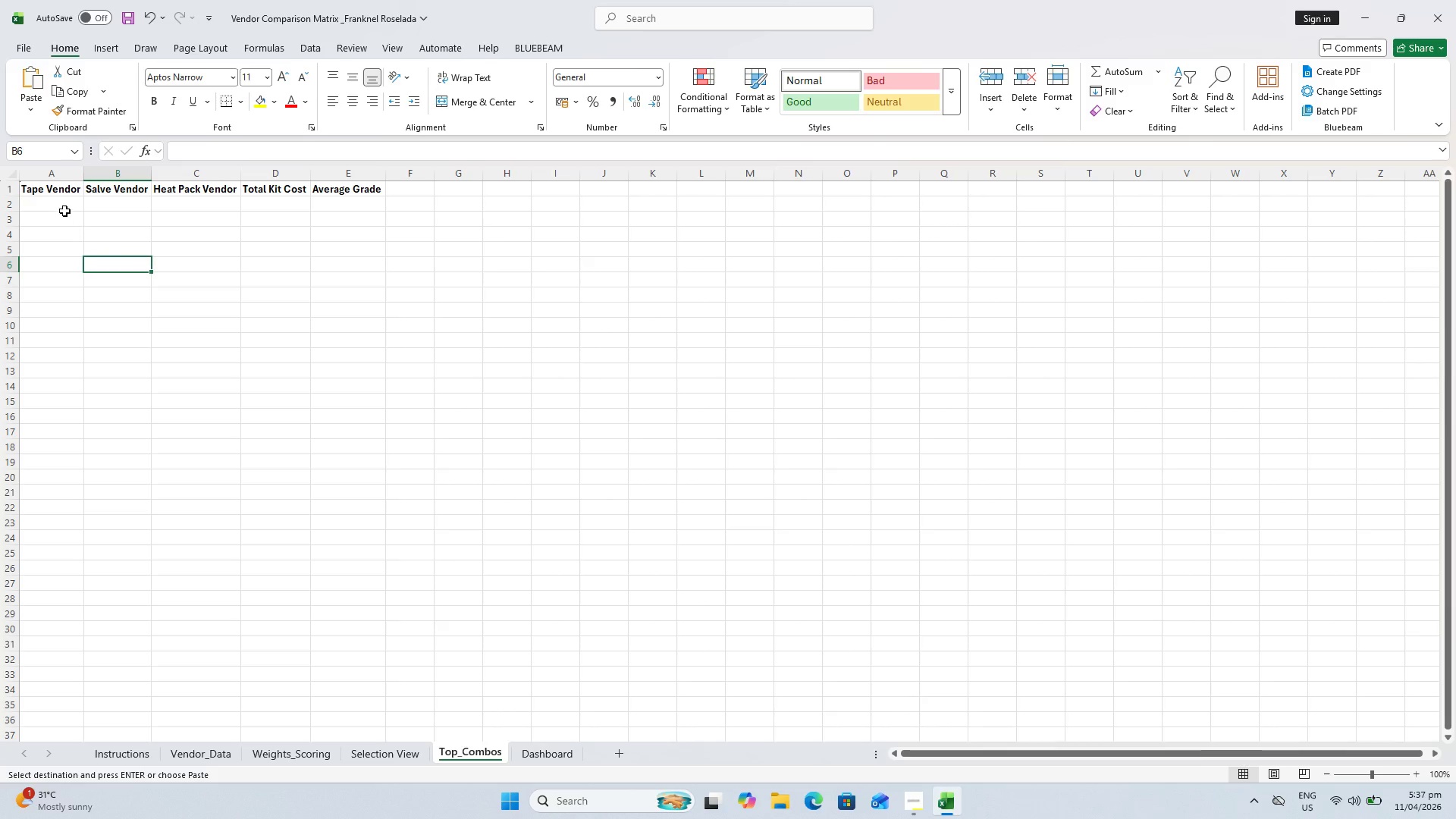 
left_click([63, 207])
 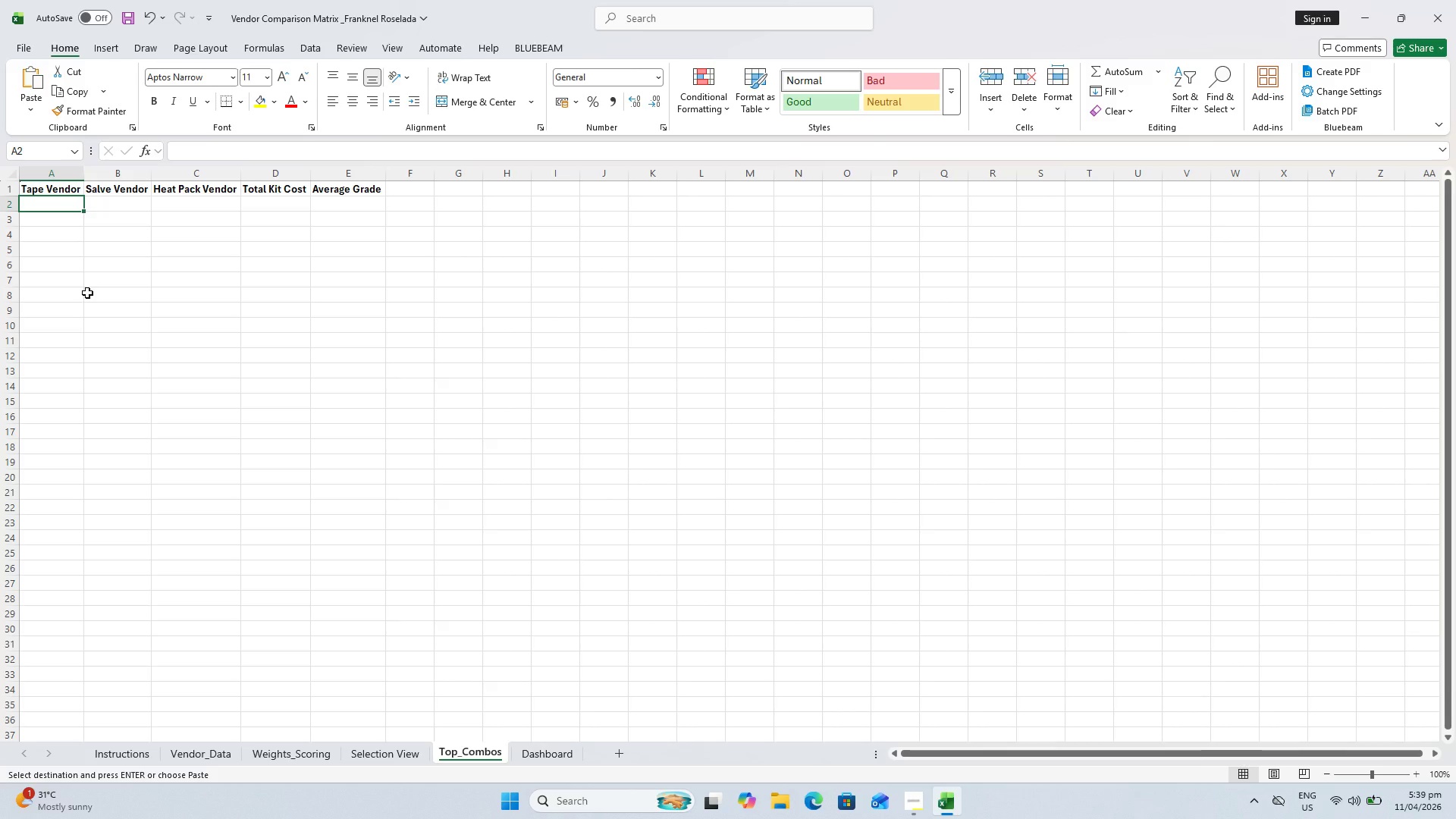 
wait(133.98)
 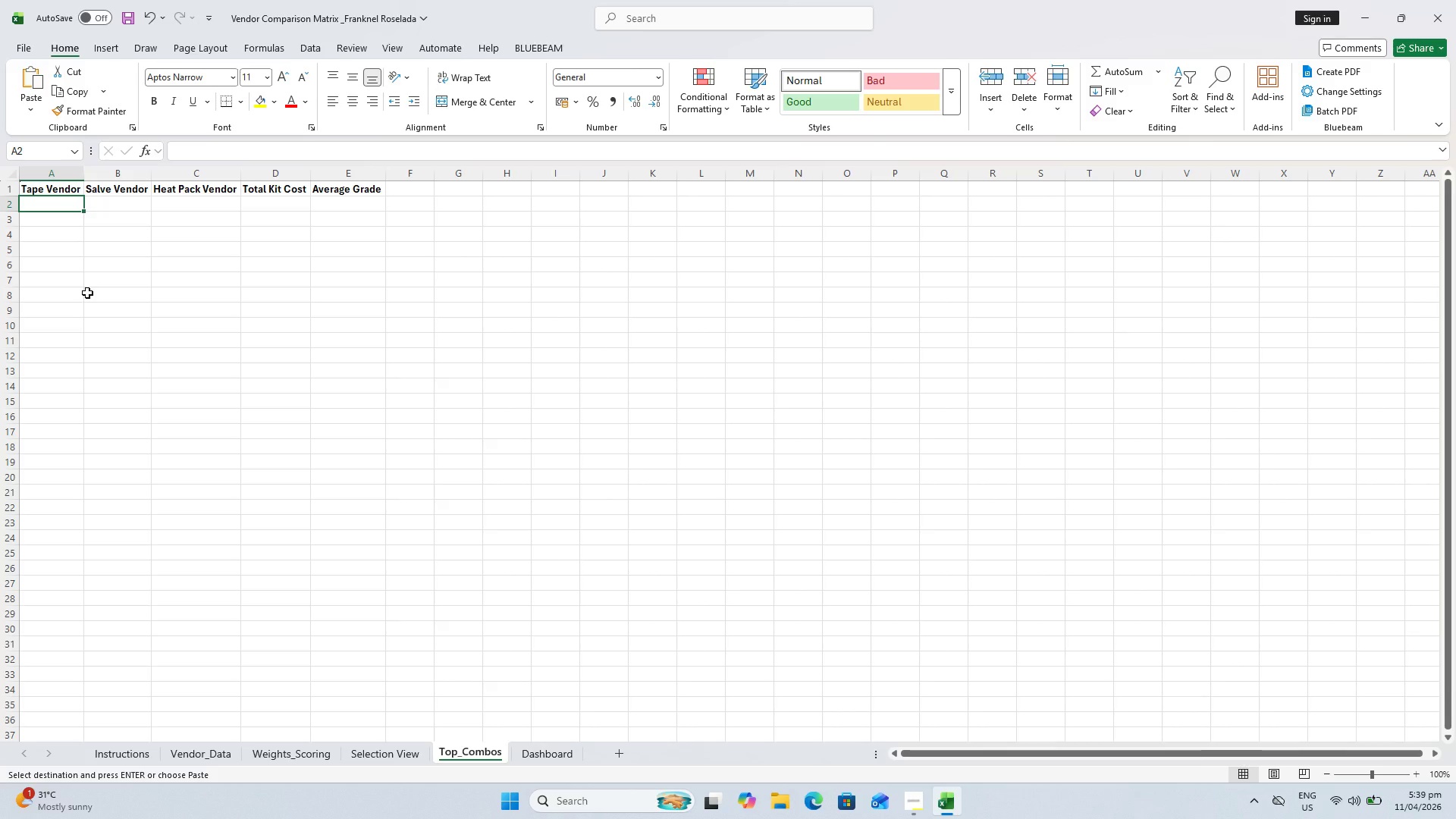 
scroll: coordinate [92, 237], scroll_direction: up, amount: 2.0
 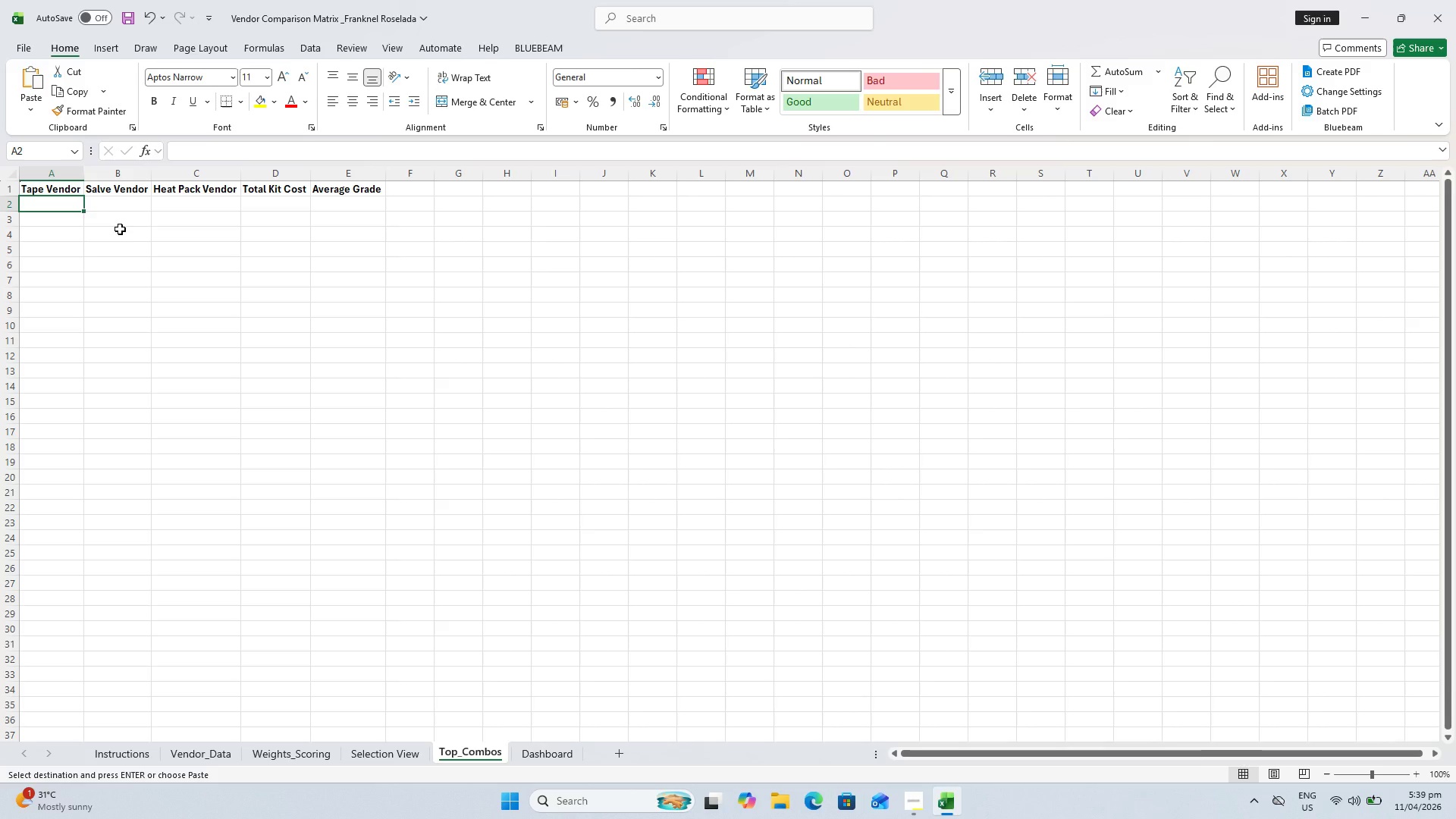 
hold_key(key=ShiftLeft, duration=0.58)
 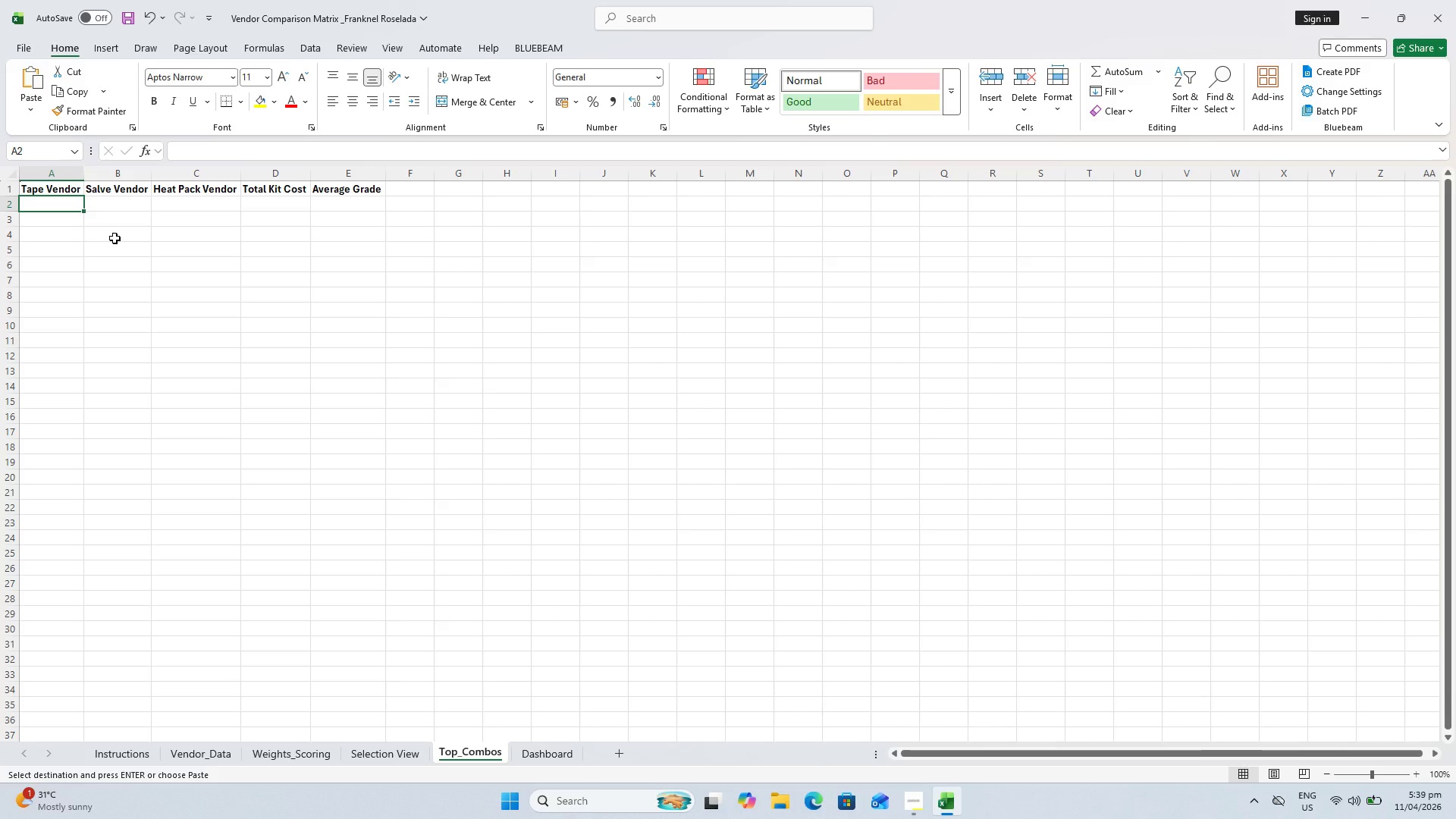 
type(GreenMed Supply)
 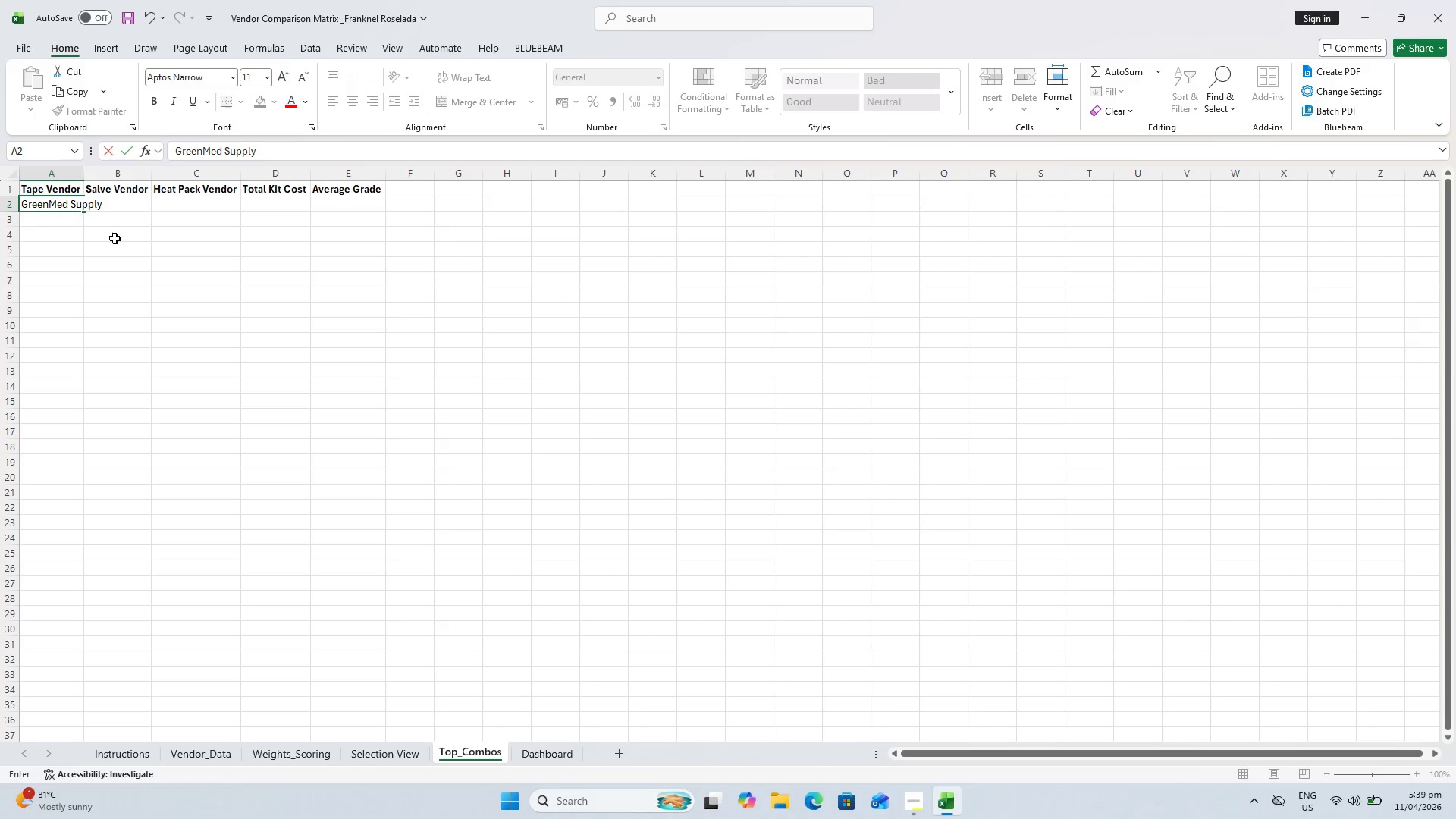 
key(ArrowRight)
 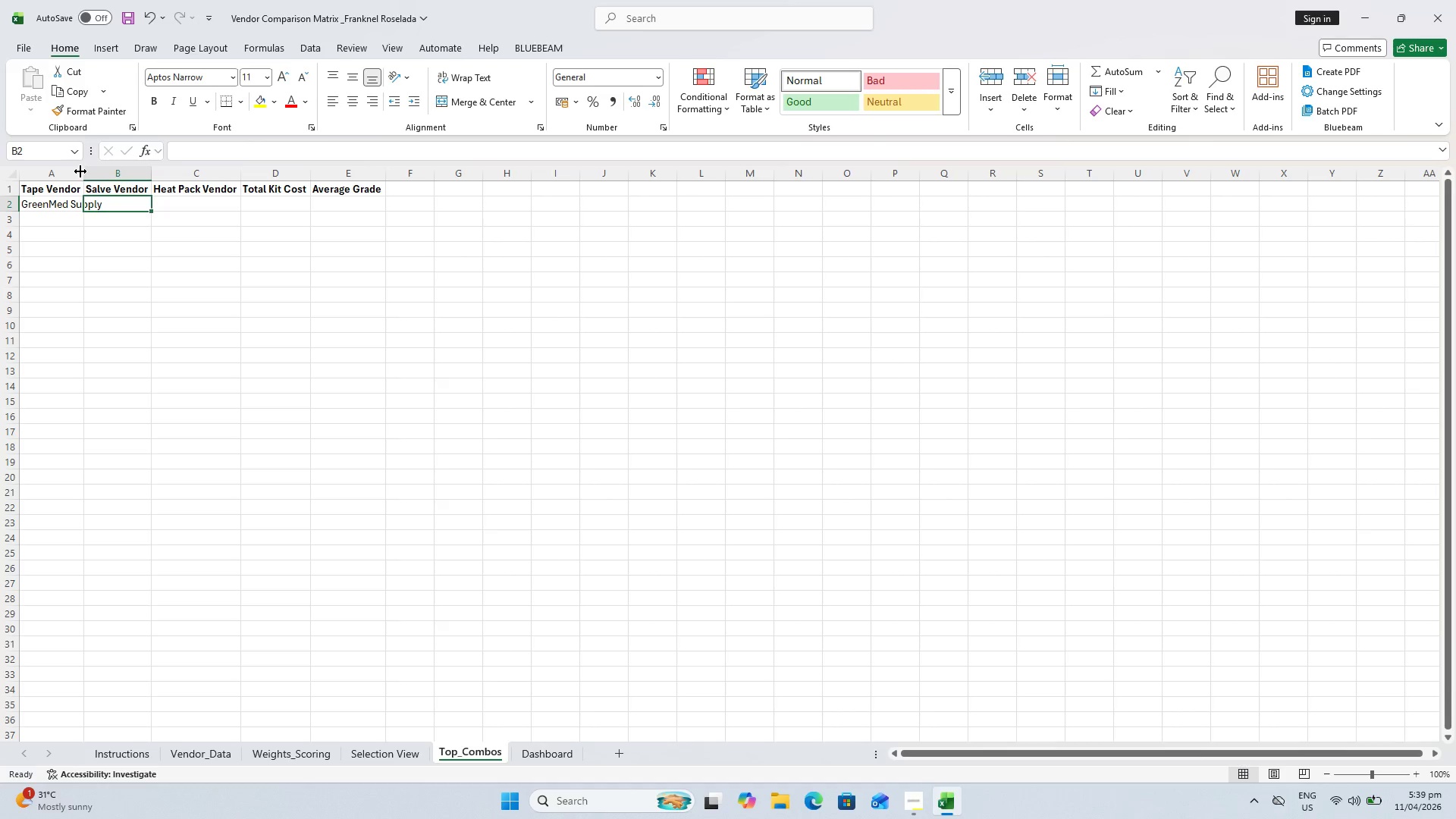 
double_click([80, 171])
 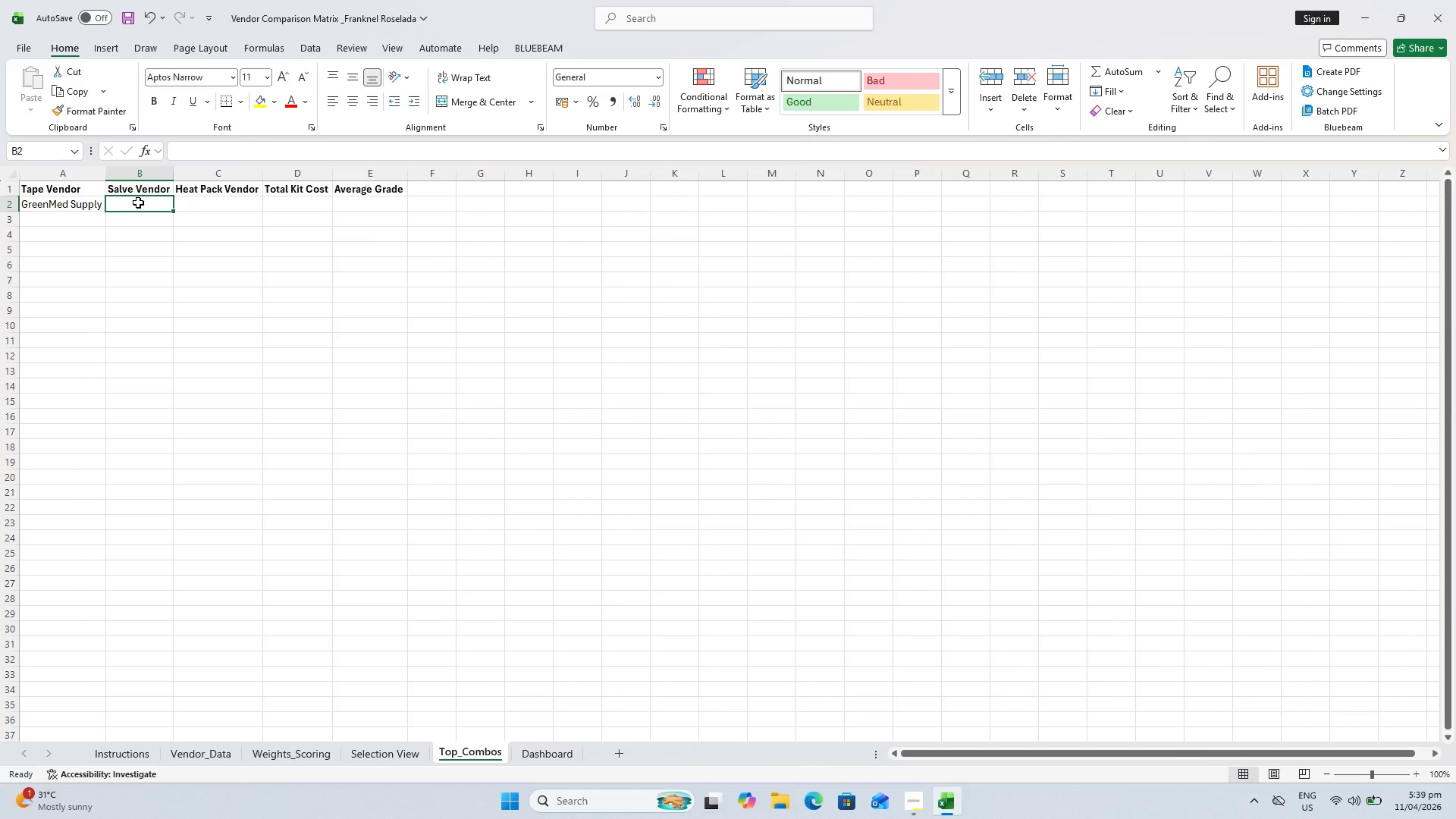 
left_click([138, 202])
 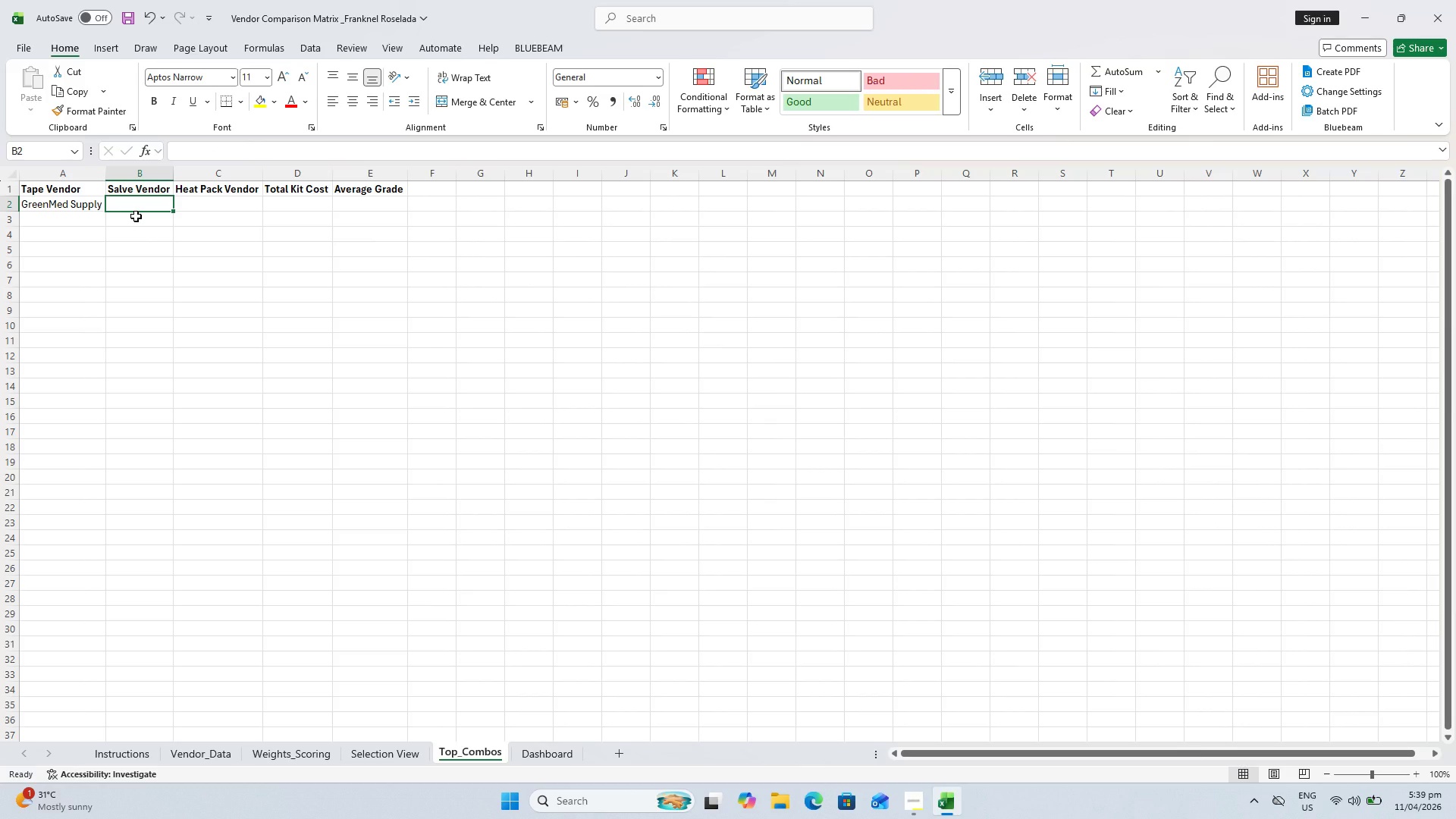 
wait(6.81)
 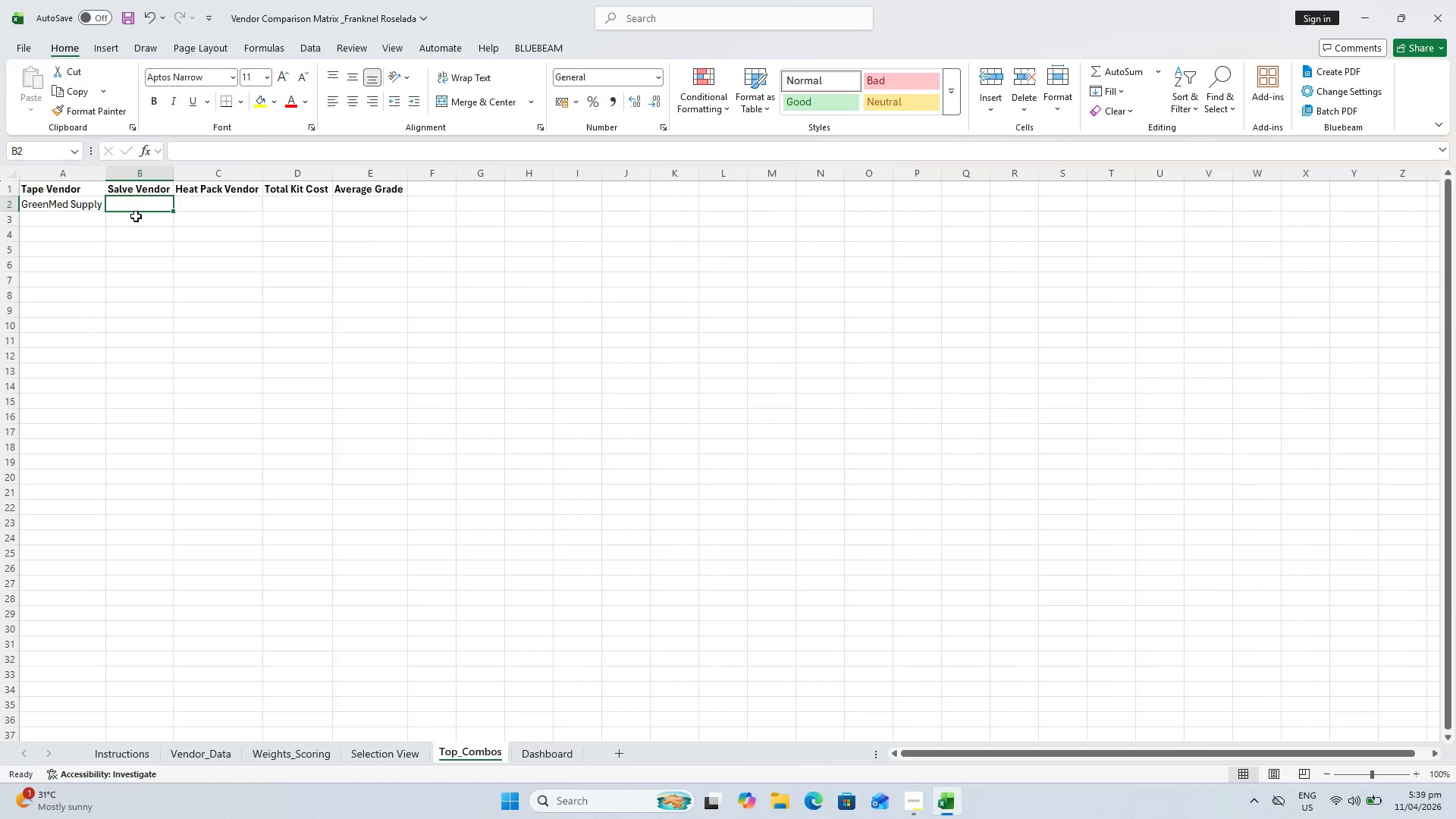 
type(HerbCare Bulk)
 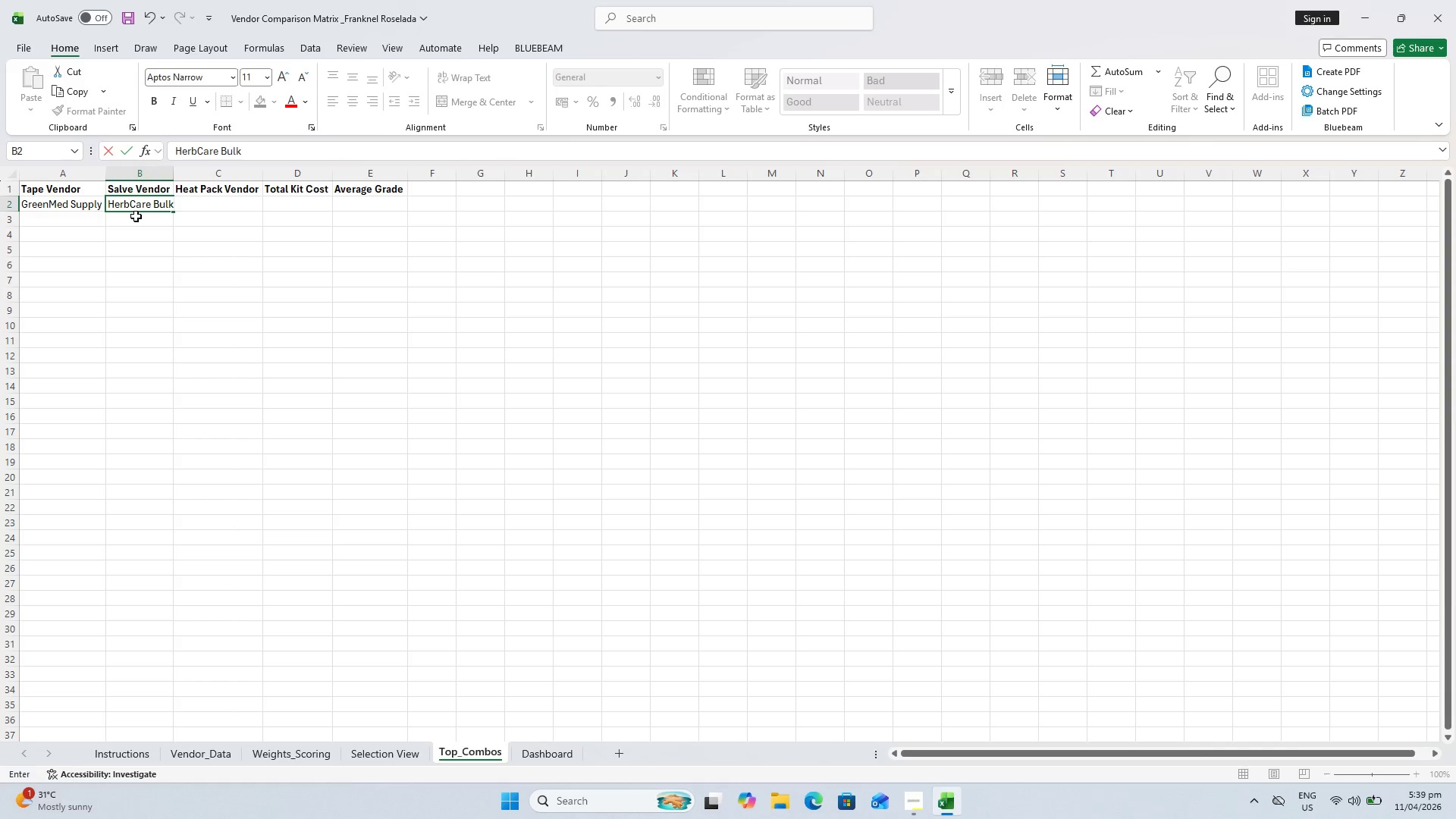 
double_click([173, 171])
 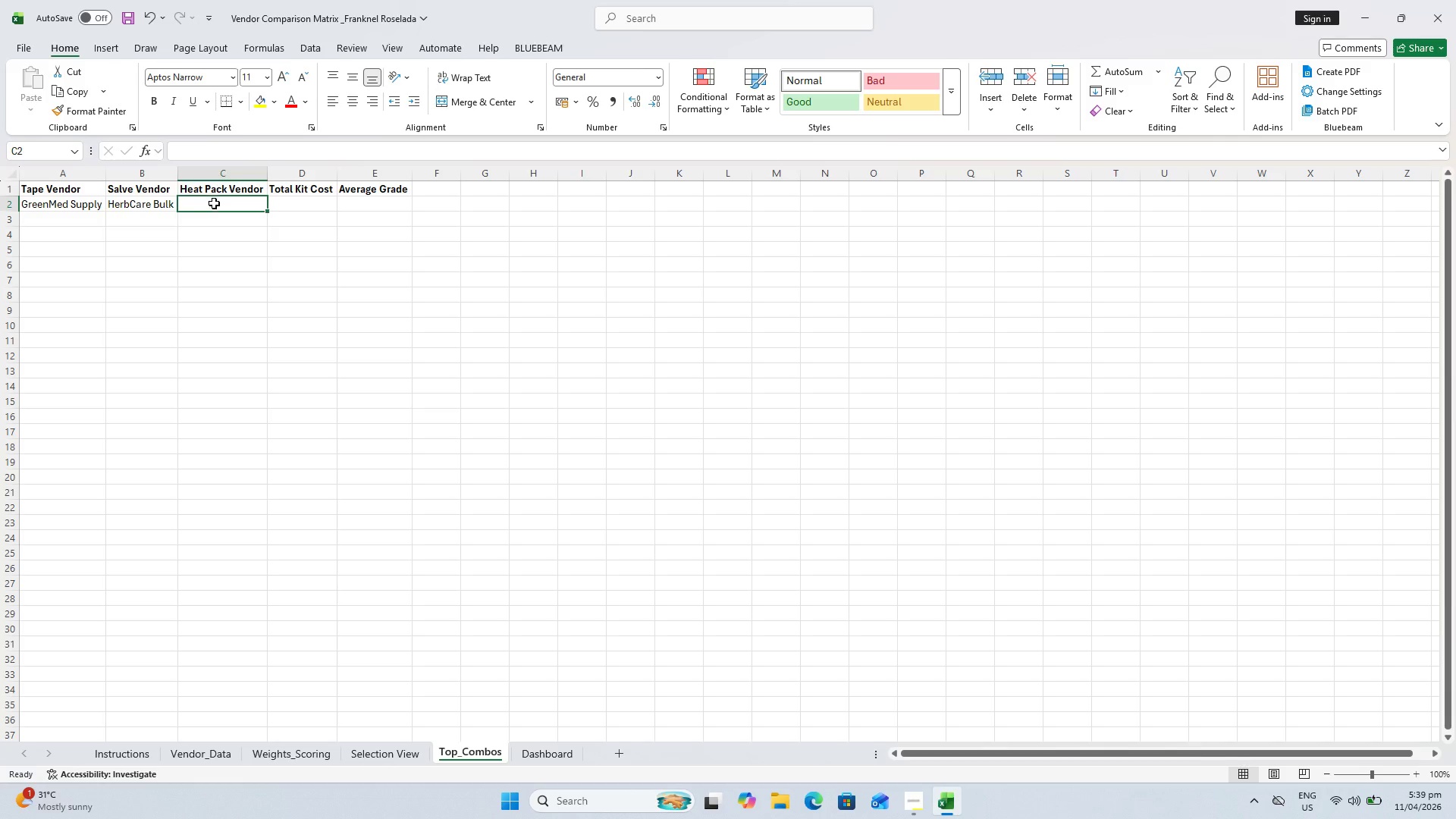 
type(GreenComfor)
 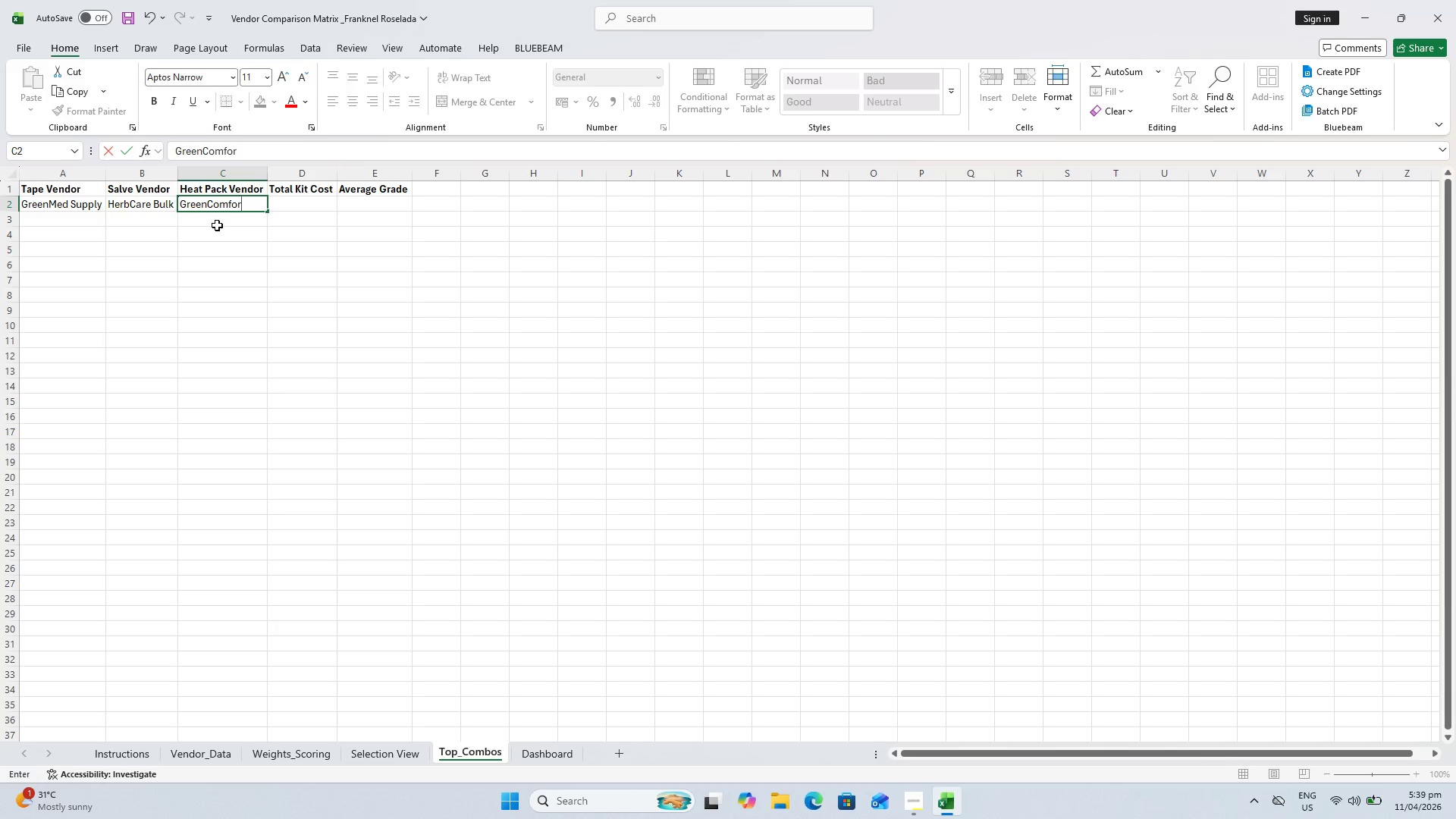 
type(t Goods)
 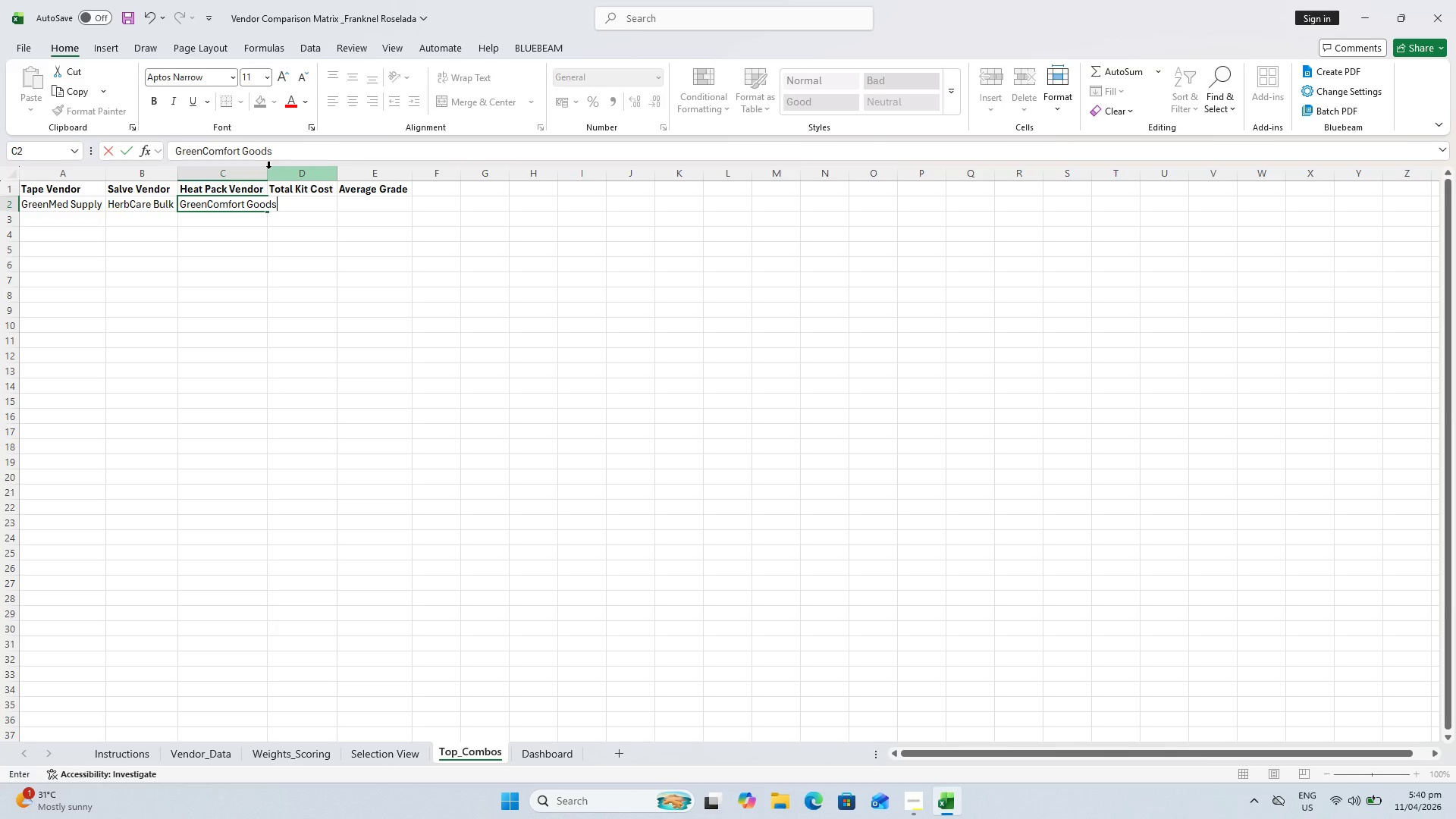 
double_click([268, 168])
 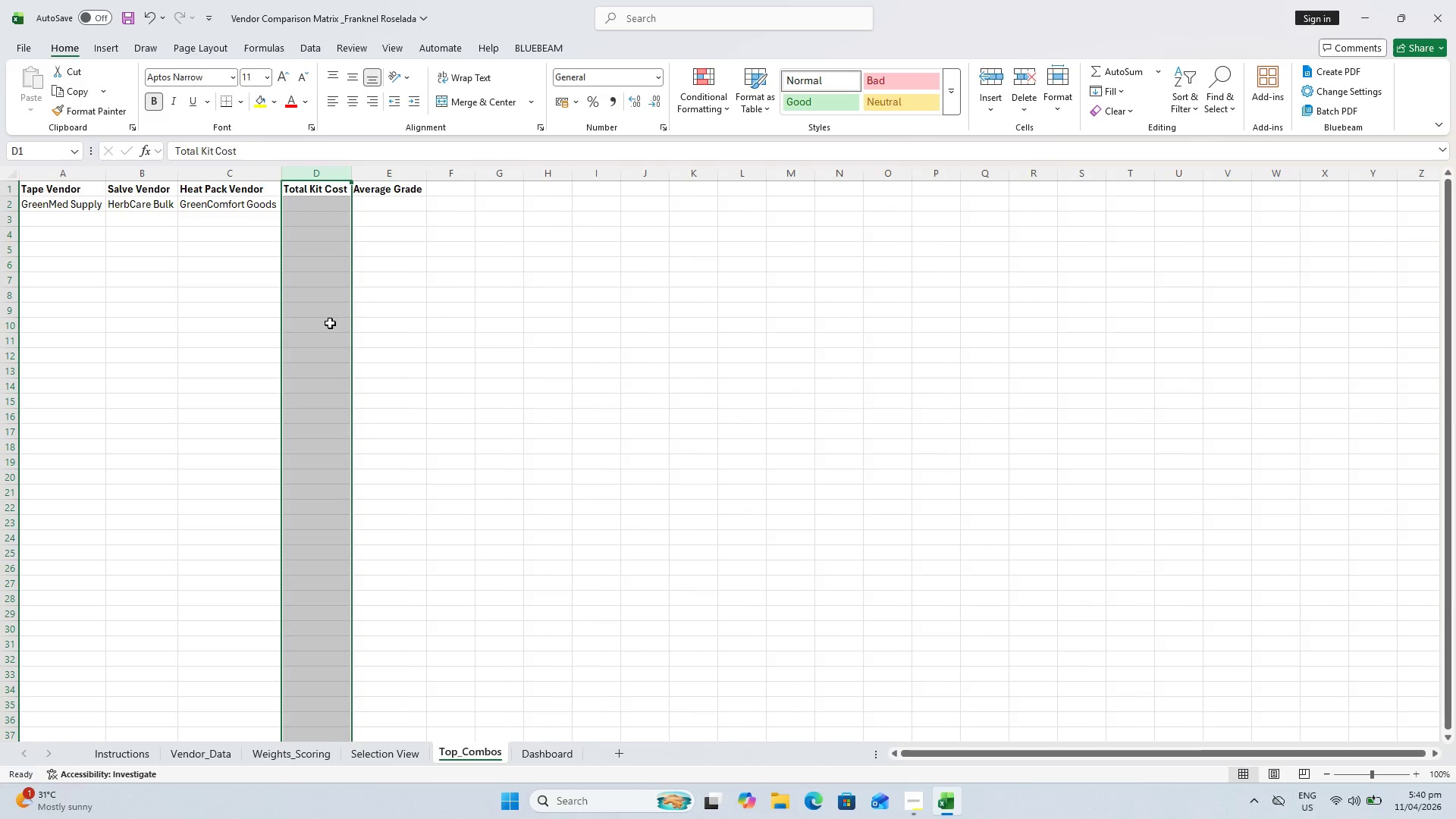 
double_click([305, 293])
 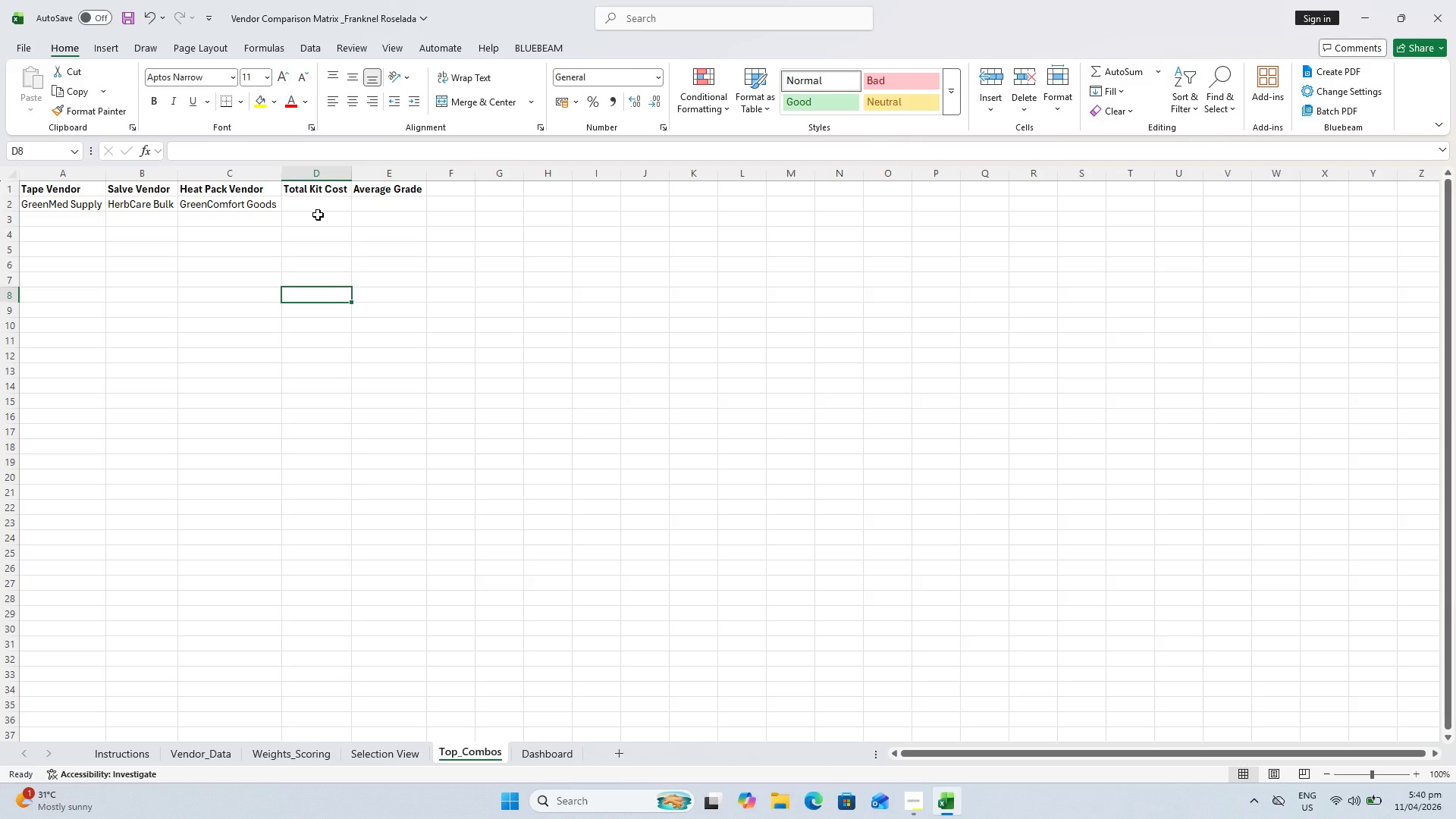 
wait(19.58)
 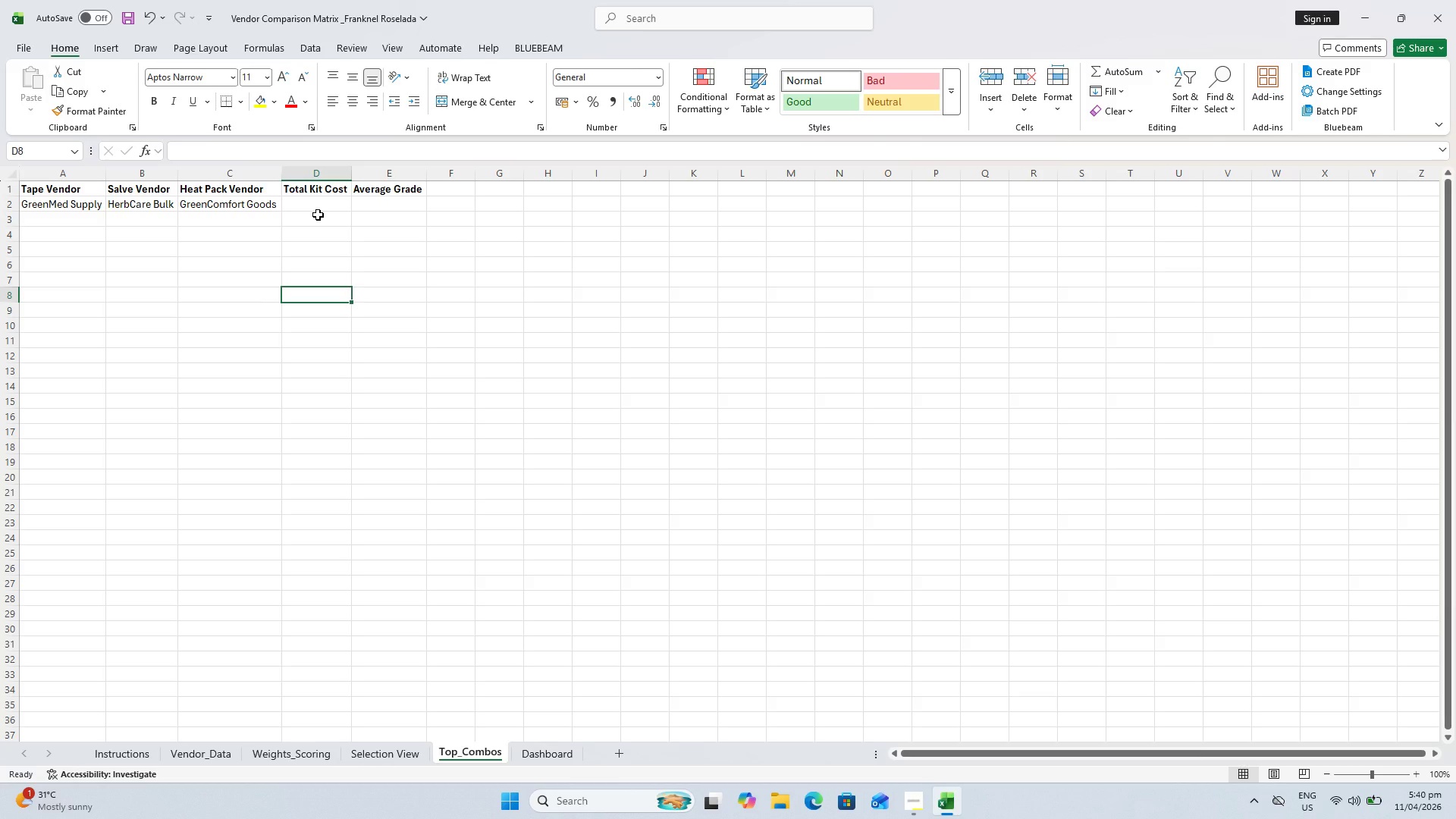 
left_click([270, 753])
 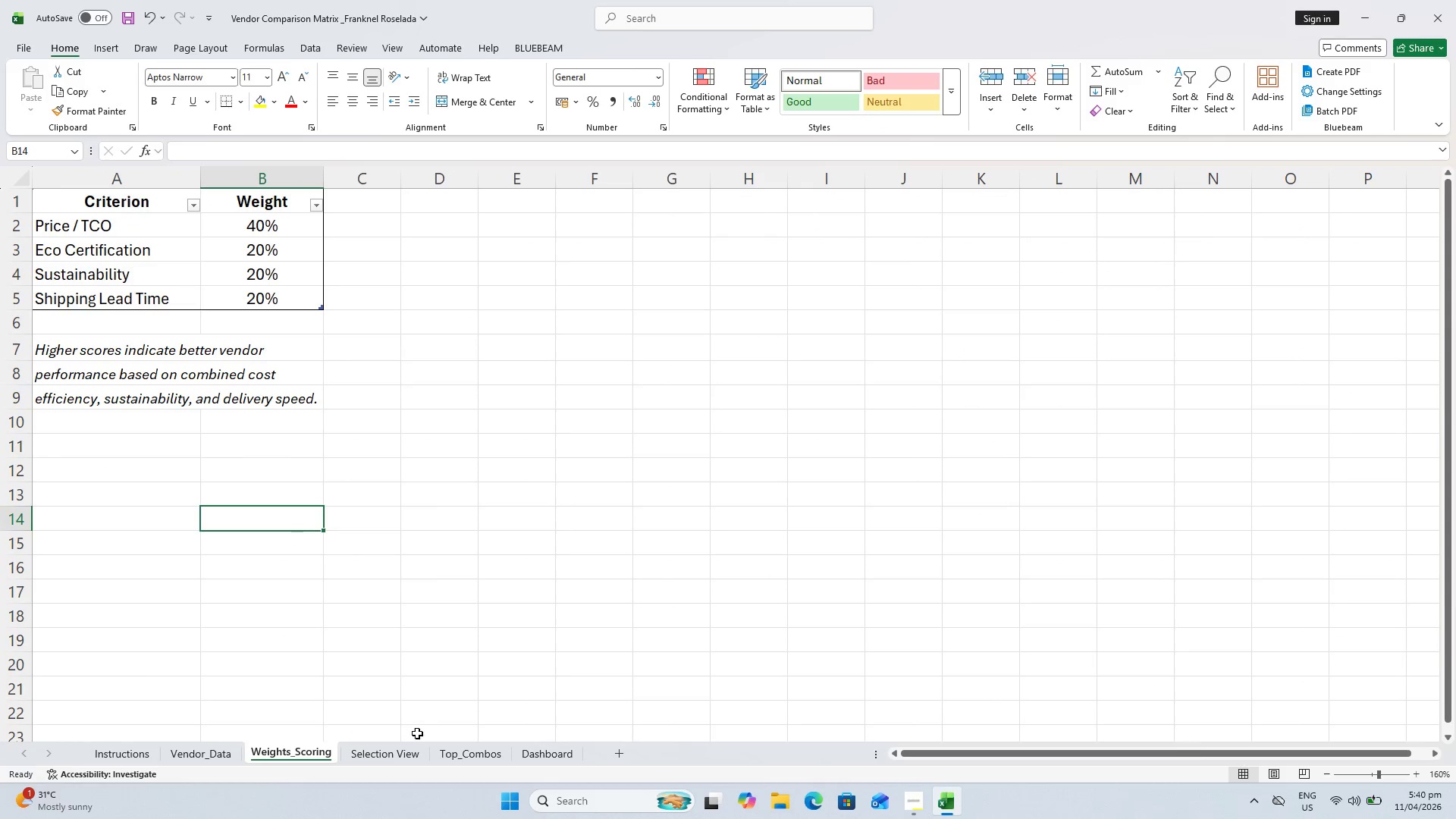 
left_click([400, 744])
 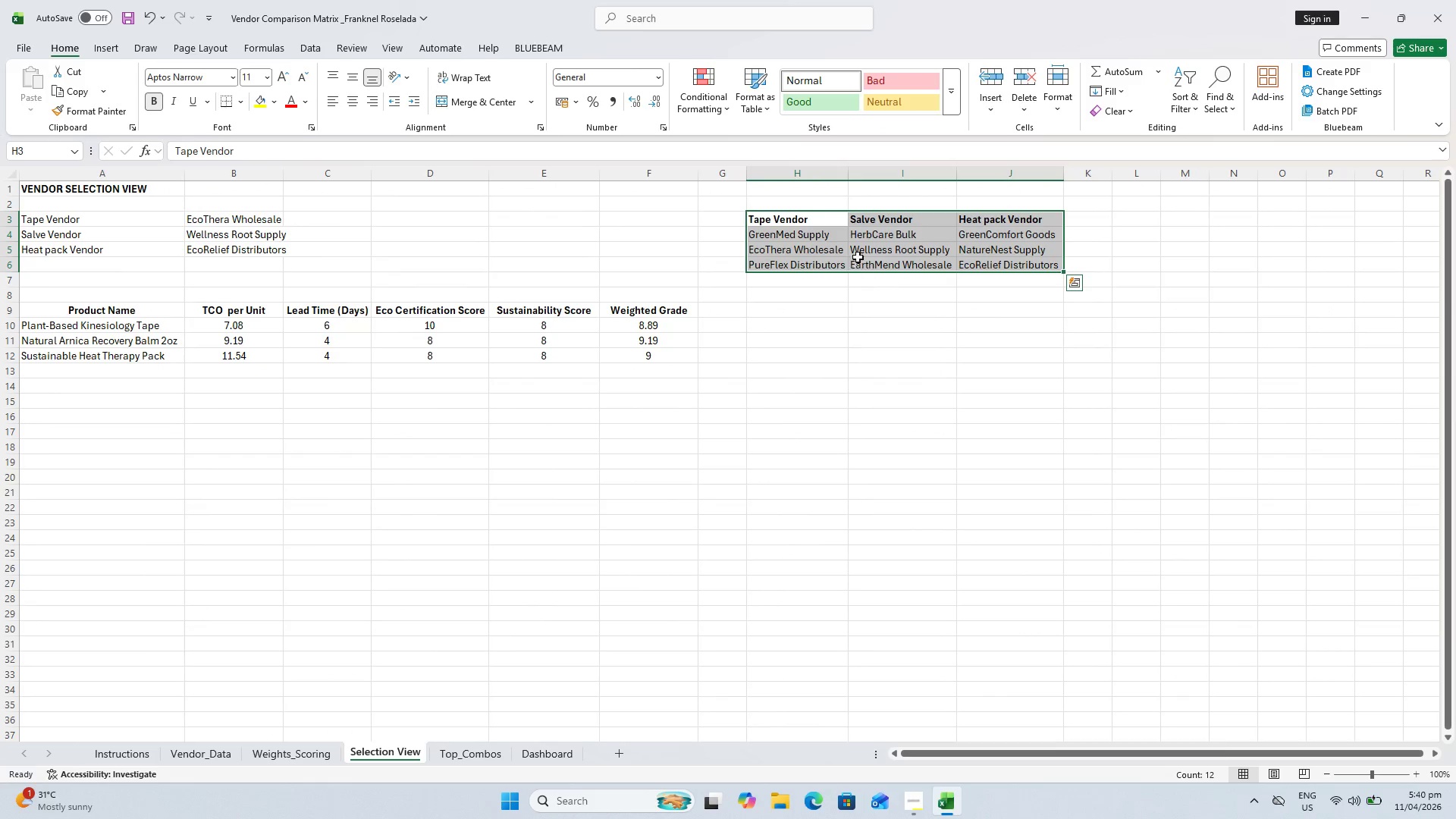 
key(Control+C)
 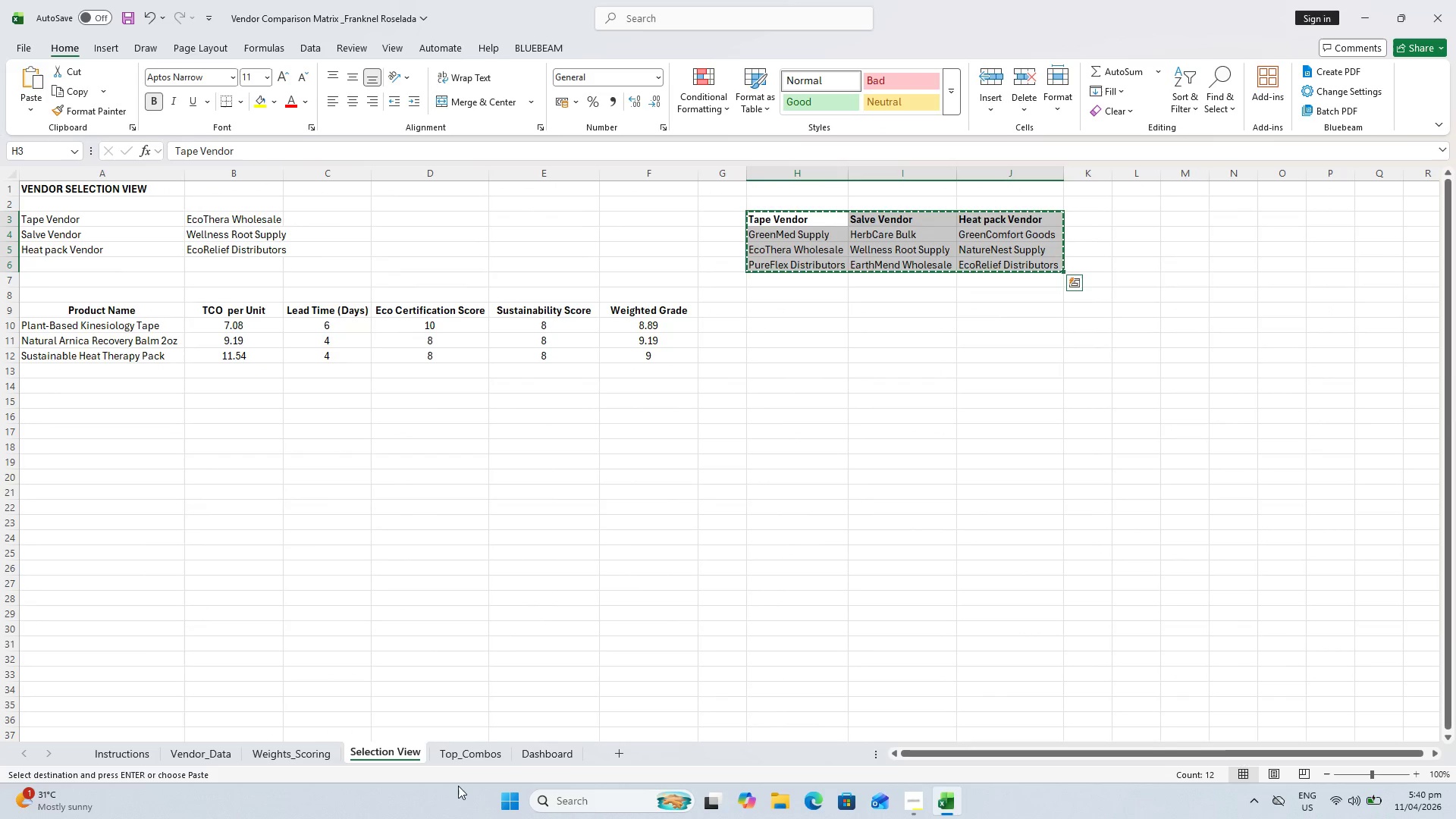 
left_click([463, 769])
 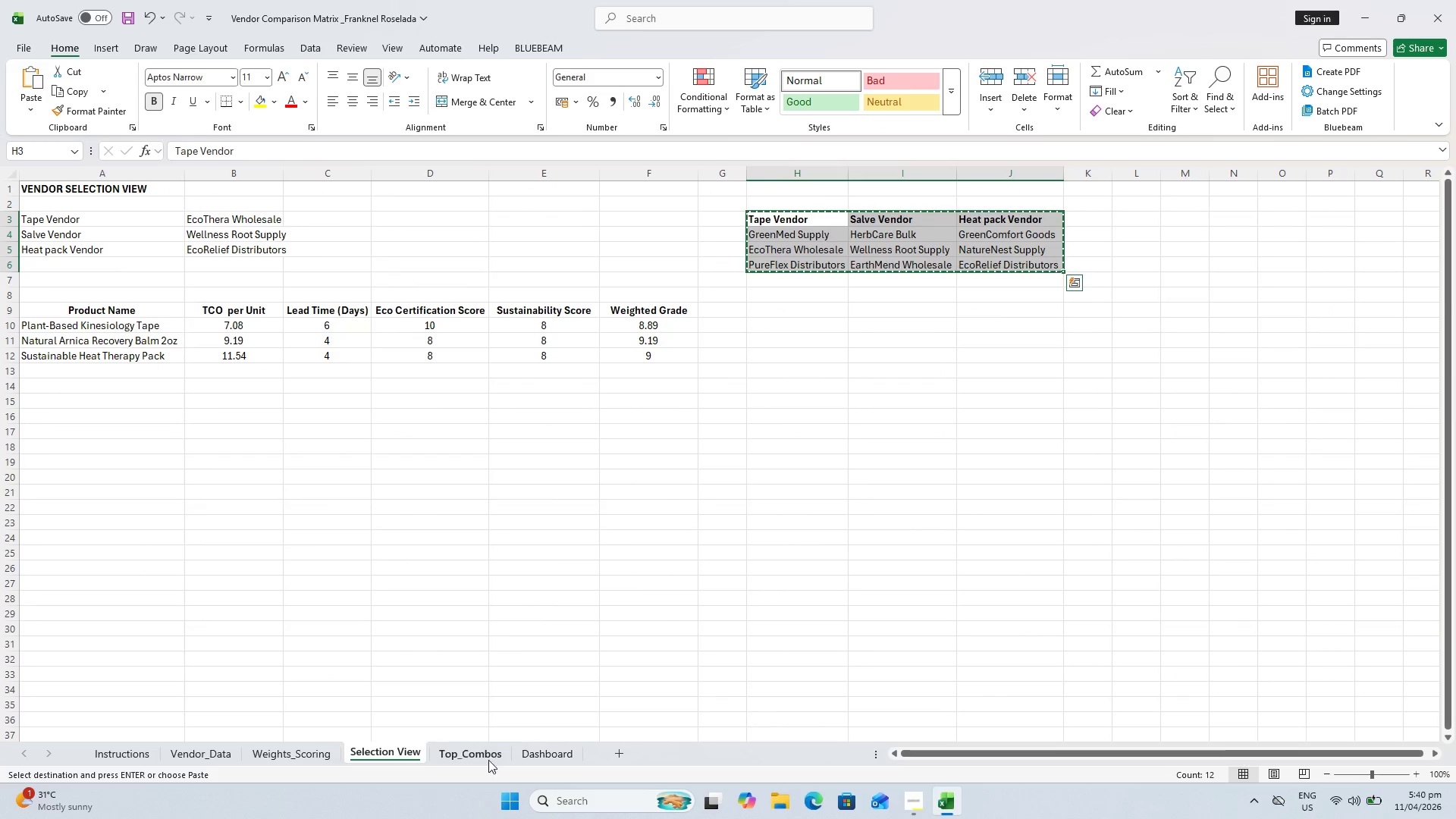 
left_click([480, 764])
 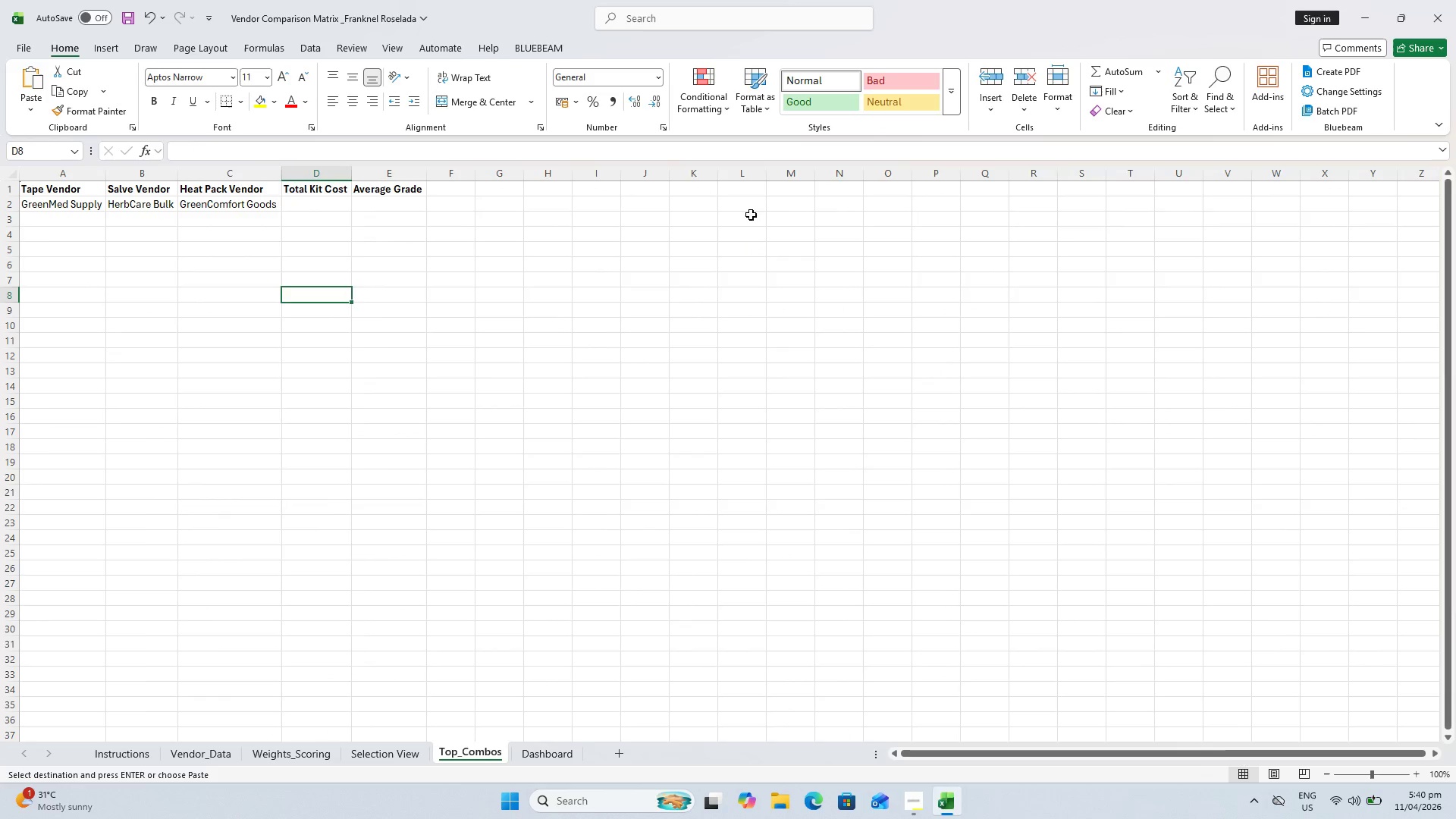 
left_click([747, 189])
 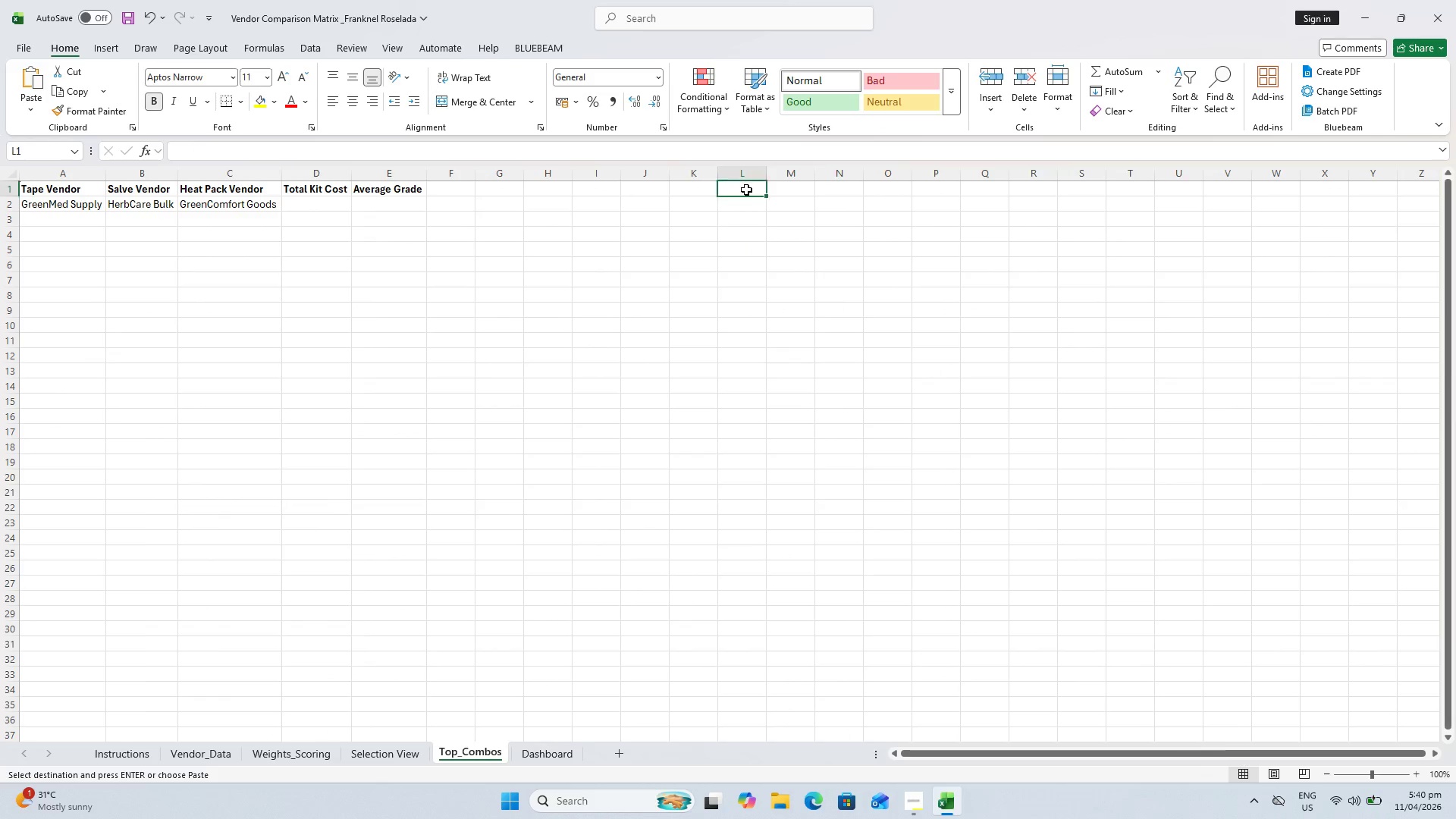 
key(Control+V)
 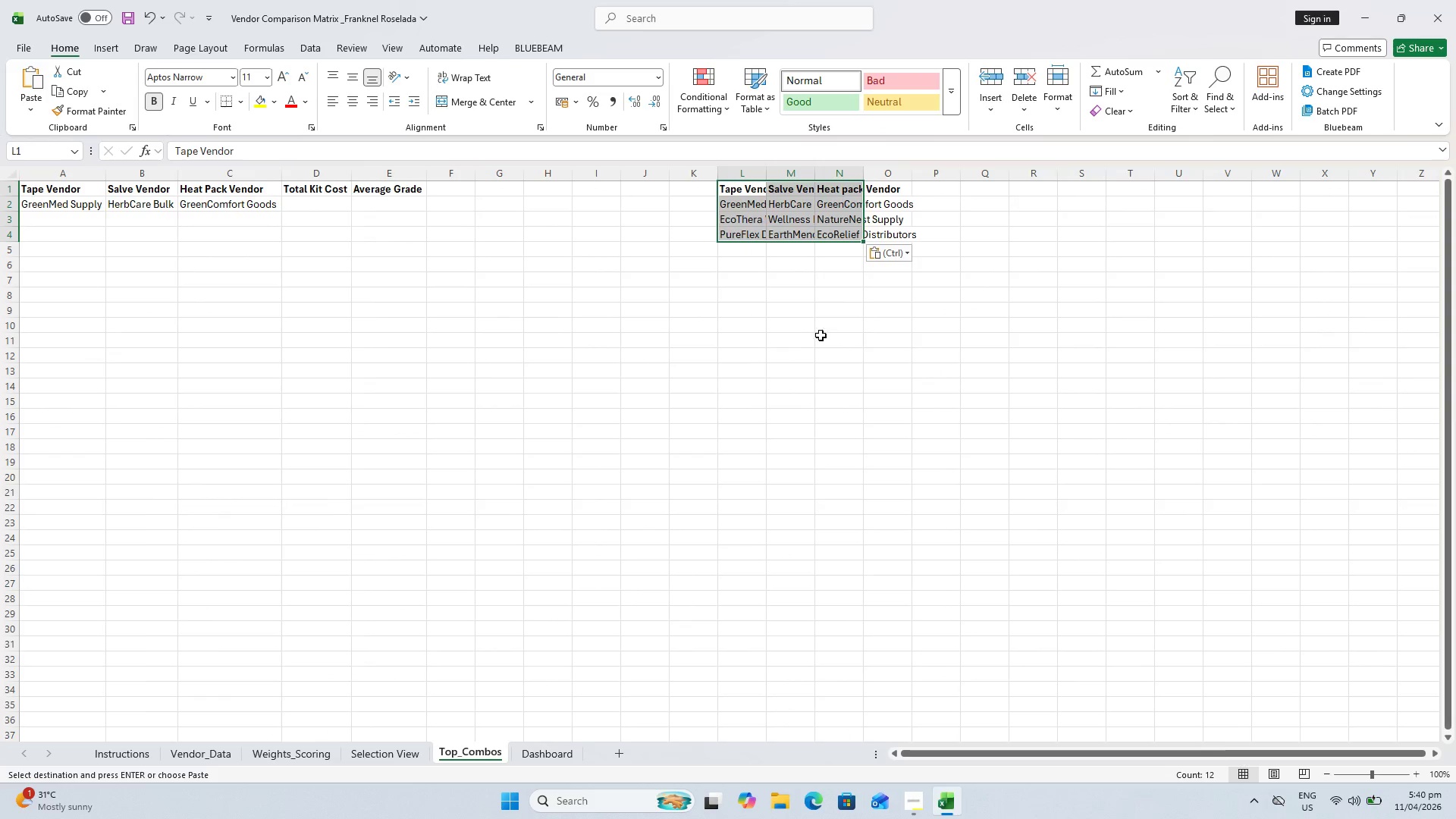 
left_click([827, 338])
 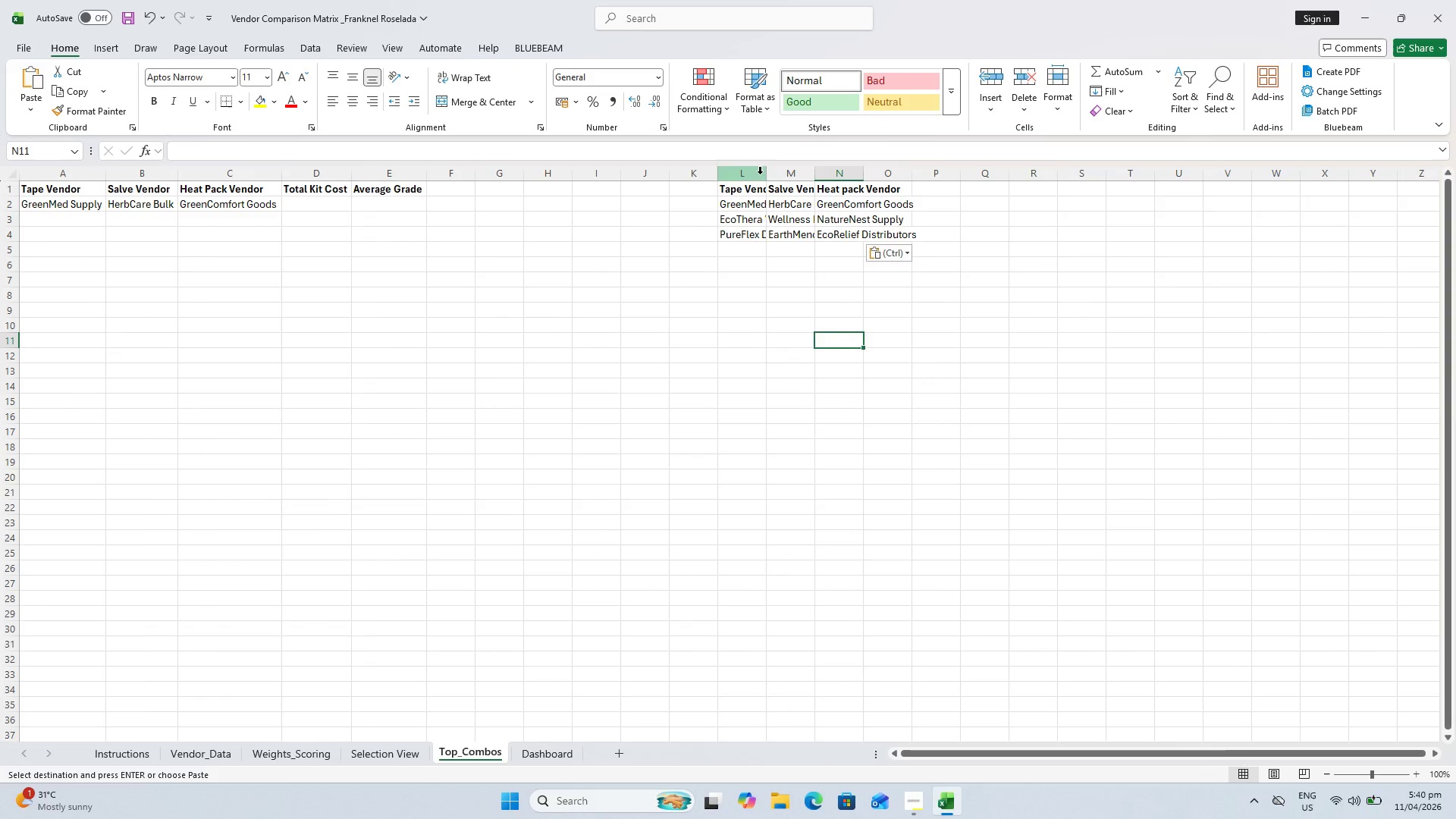 
double_click([765, 171])
 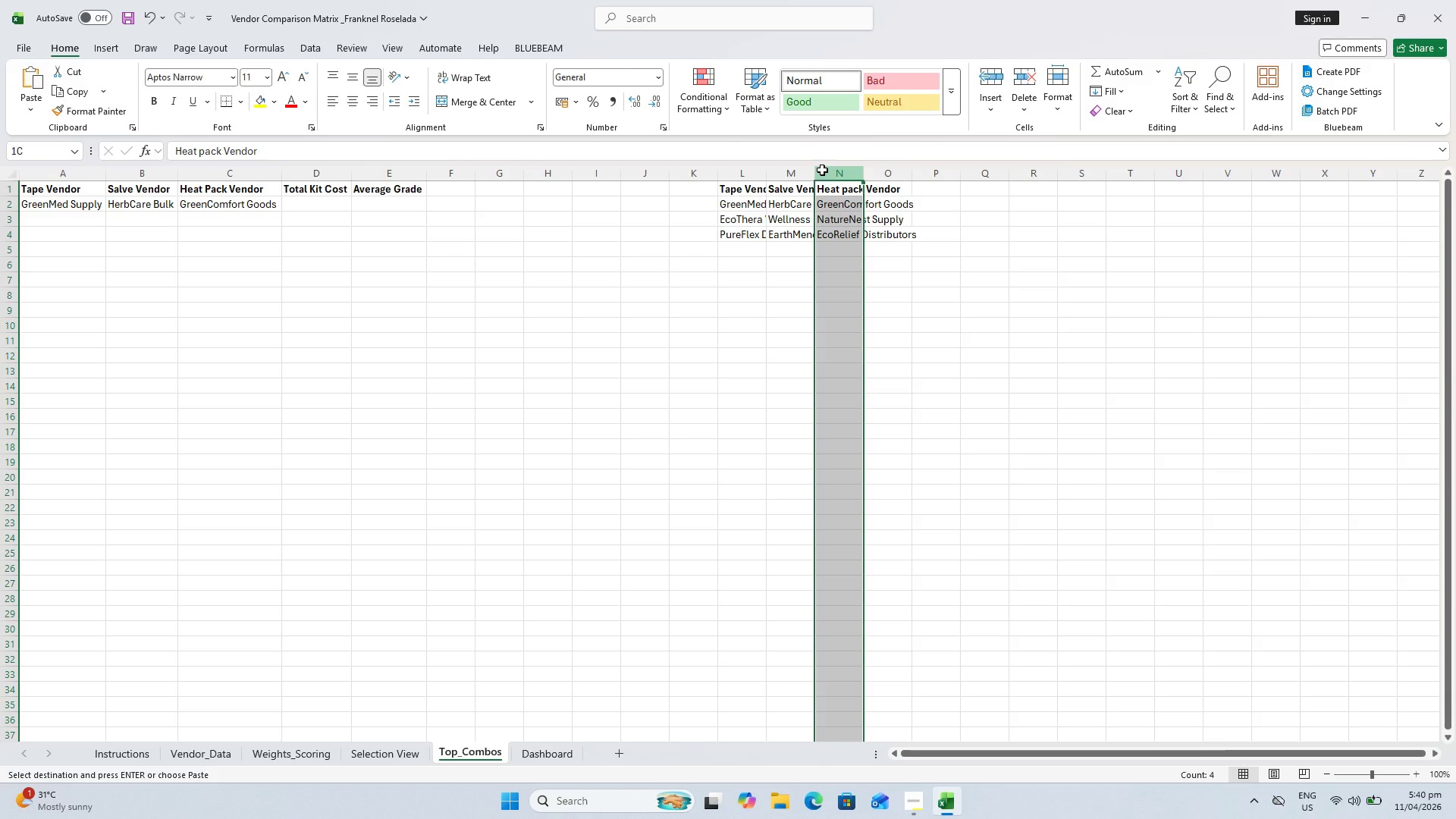 
double_click([822, 170])
 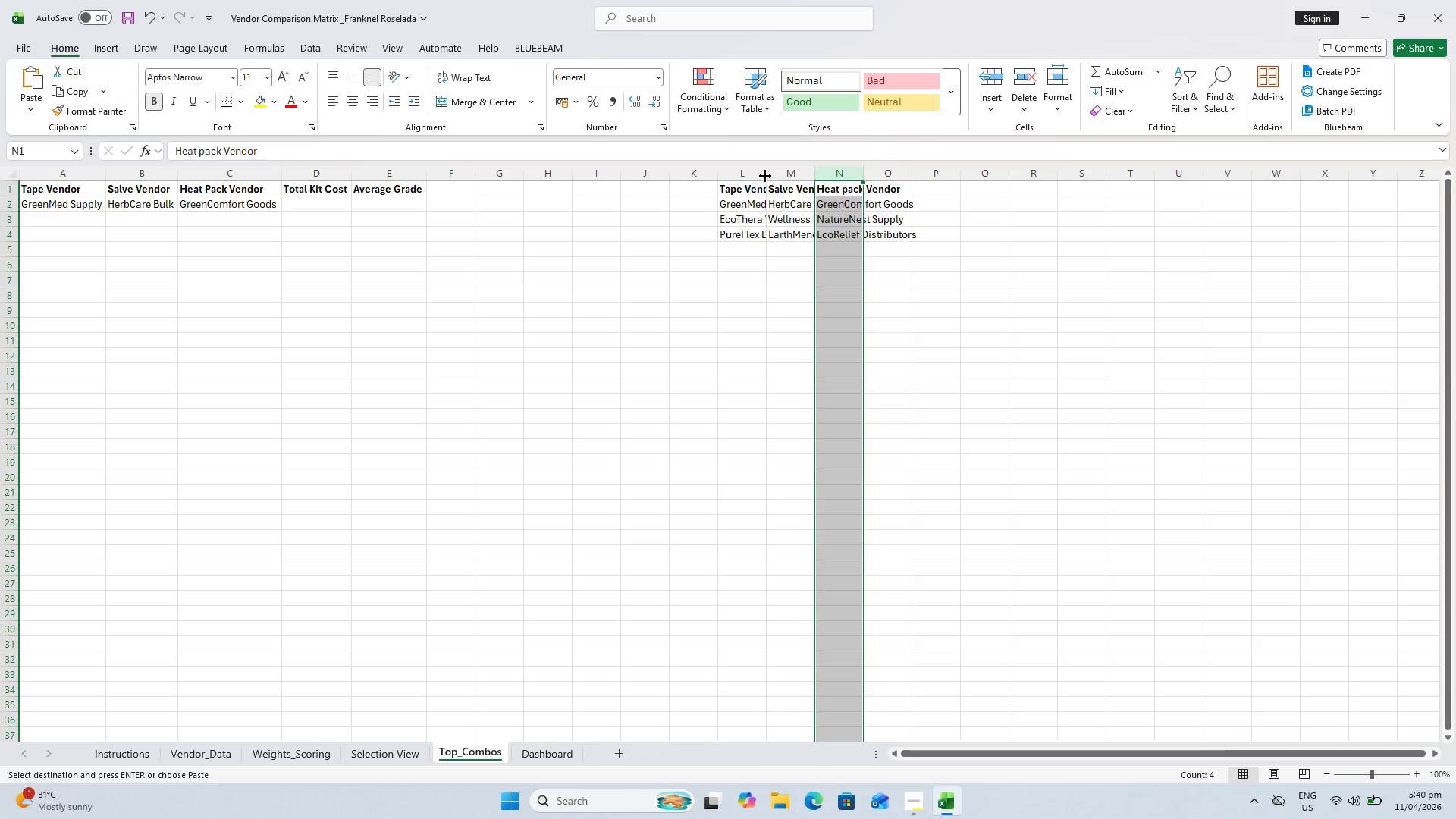 
double_click([765, 175])
 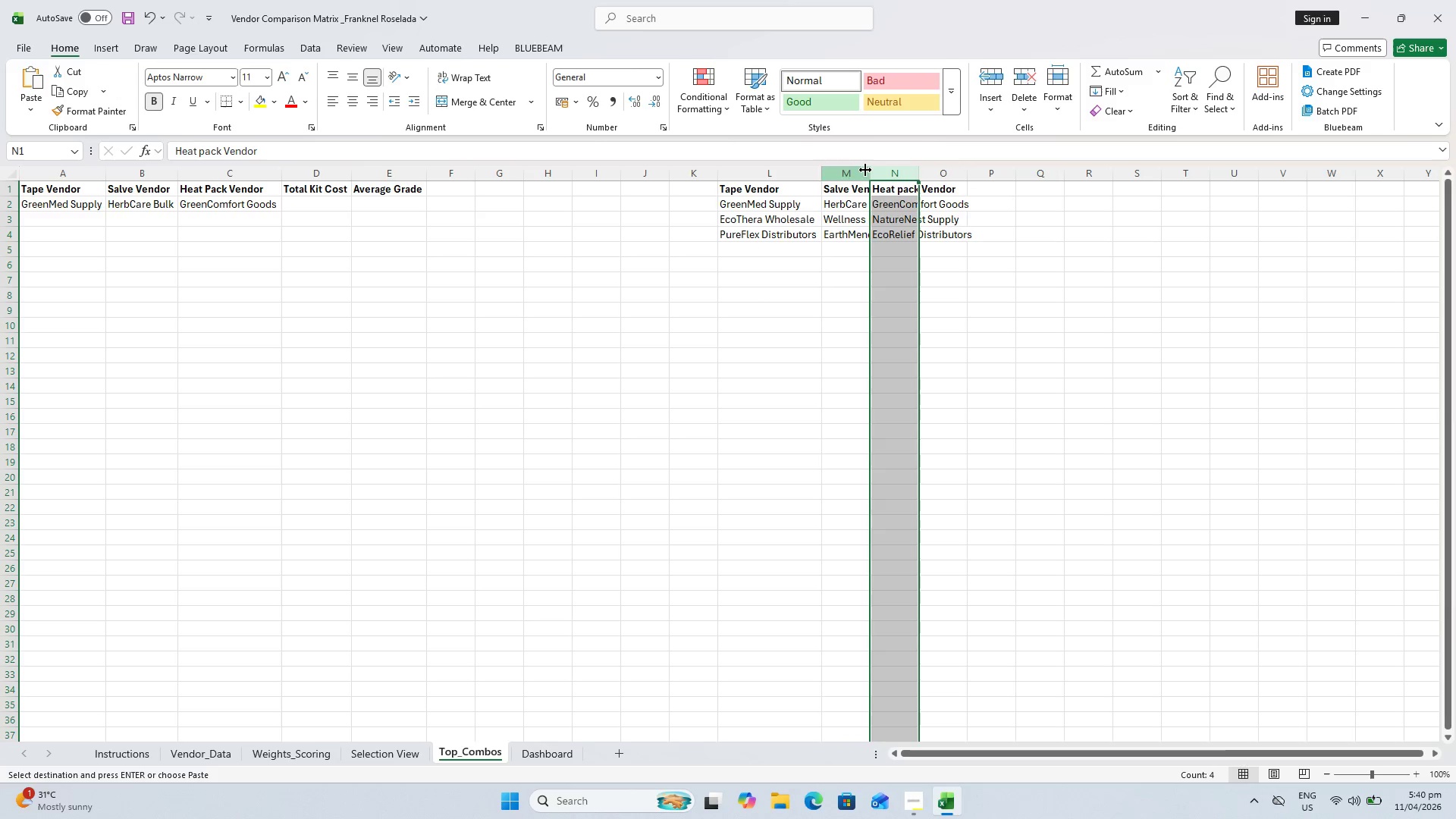 
double_click([871, 171])
 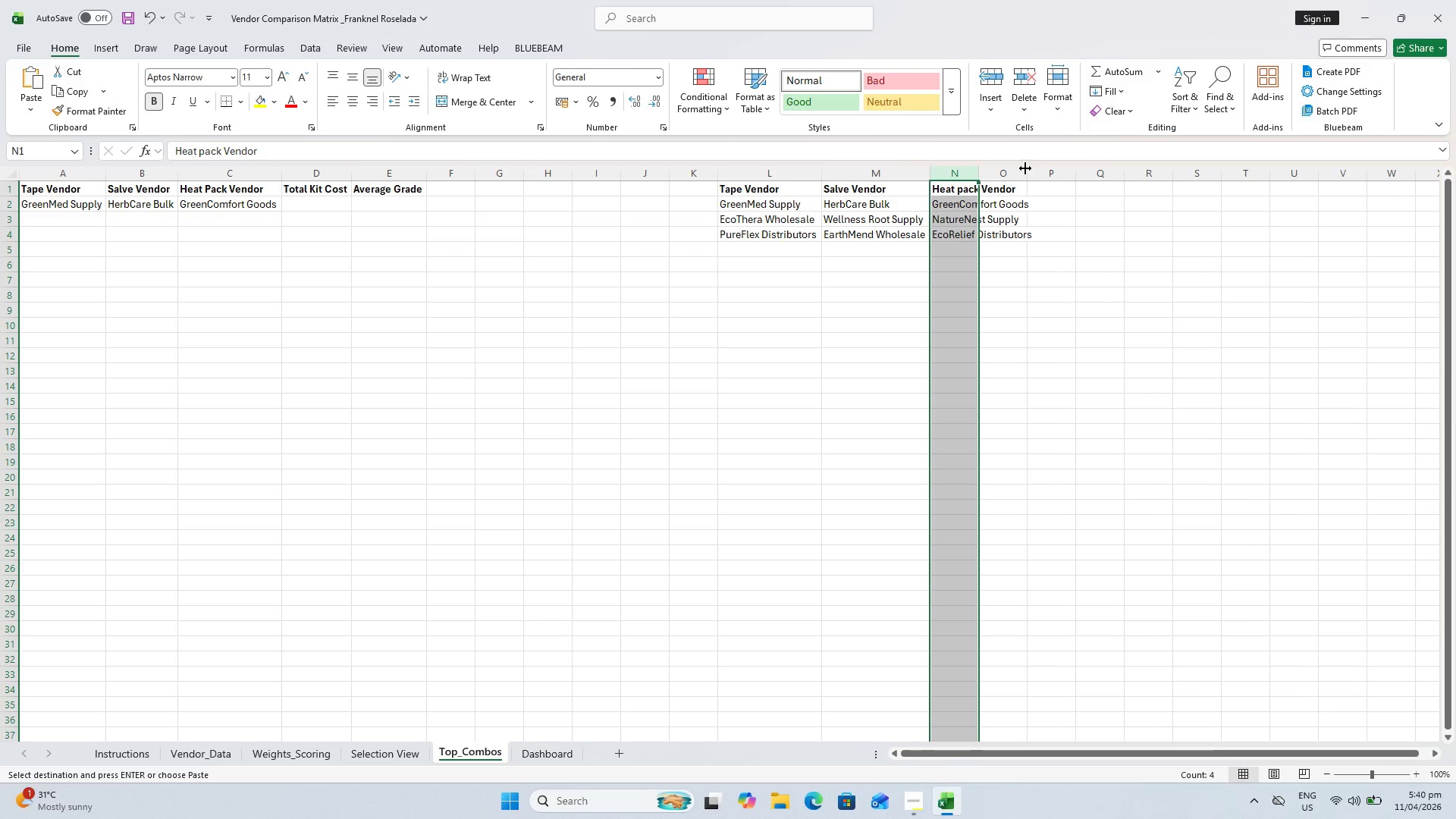 
left_click([1025, 168])
 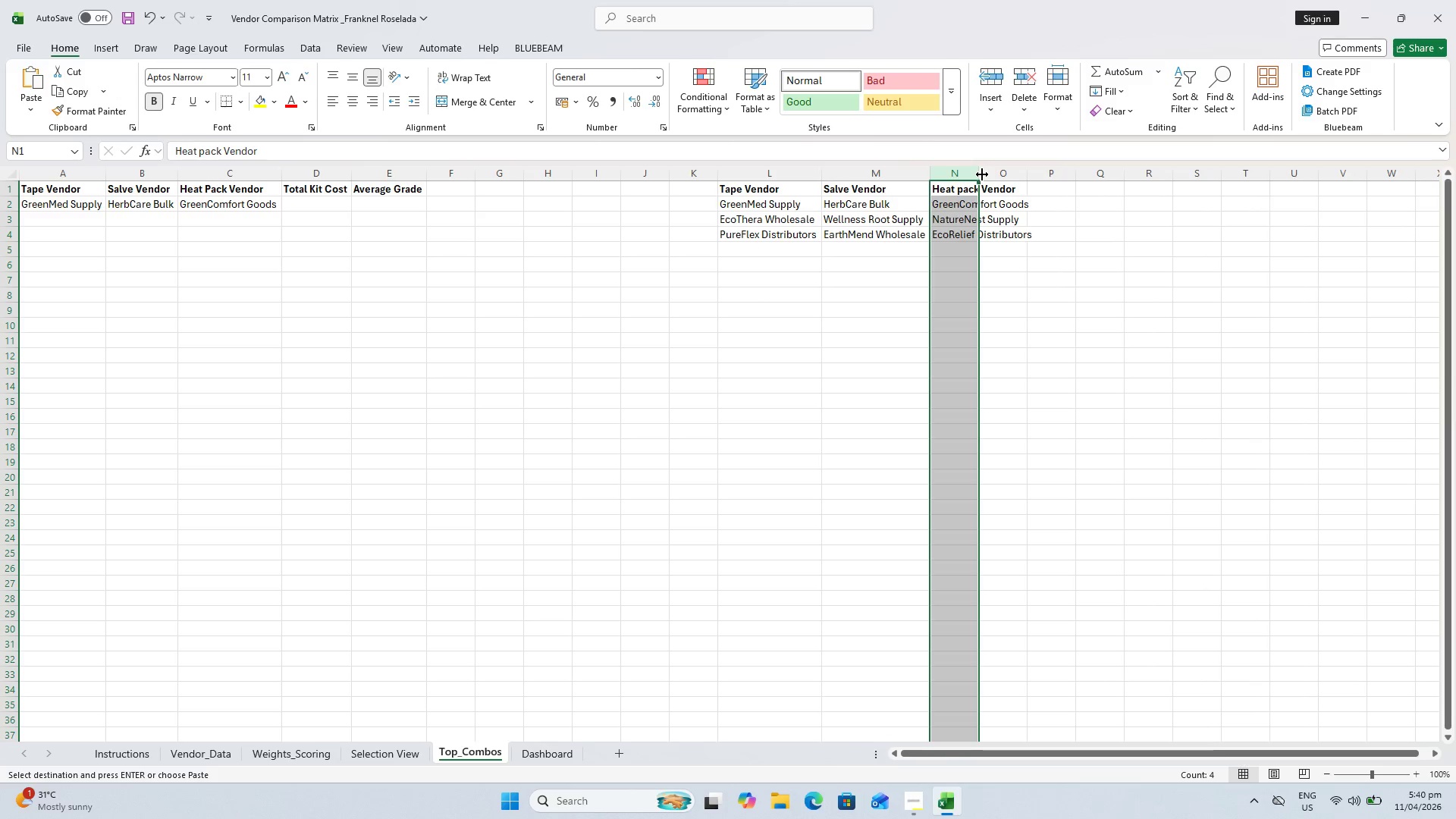 
left_click([982, 174])
 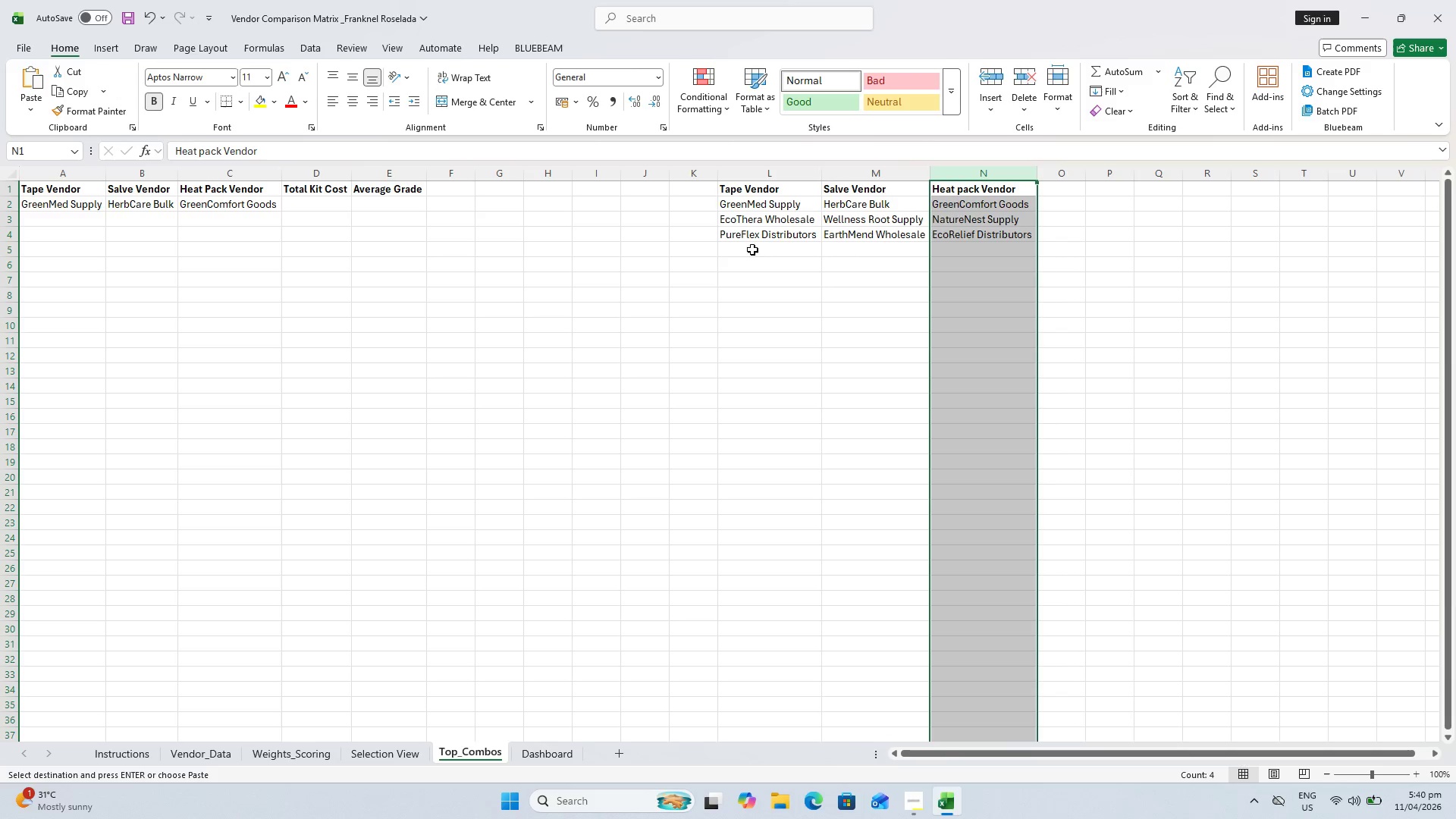 
left_click([147, 235])
 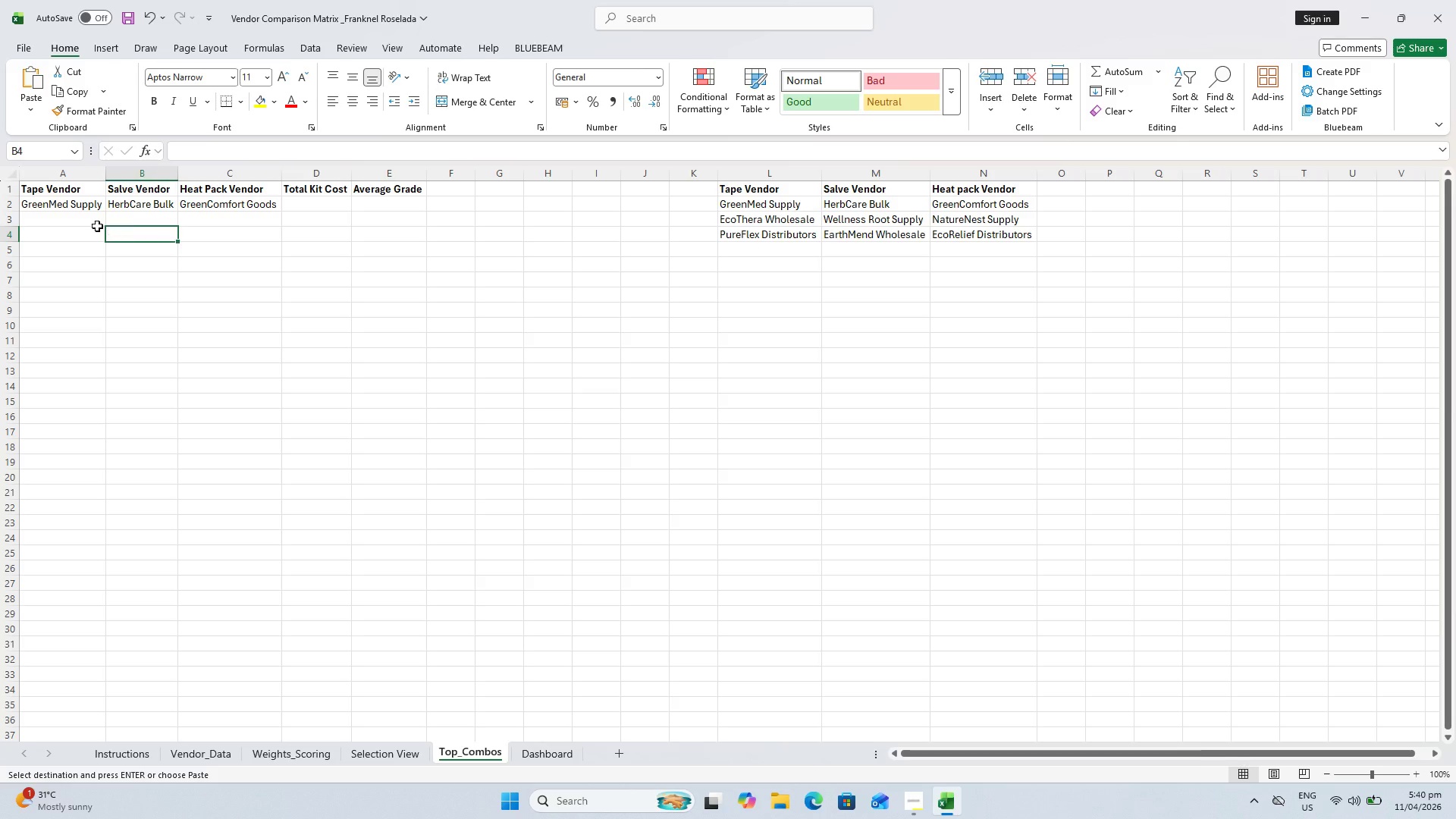 
left_click([69, 218])
 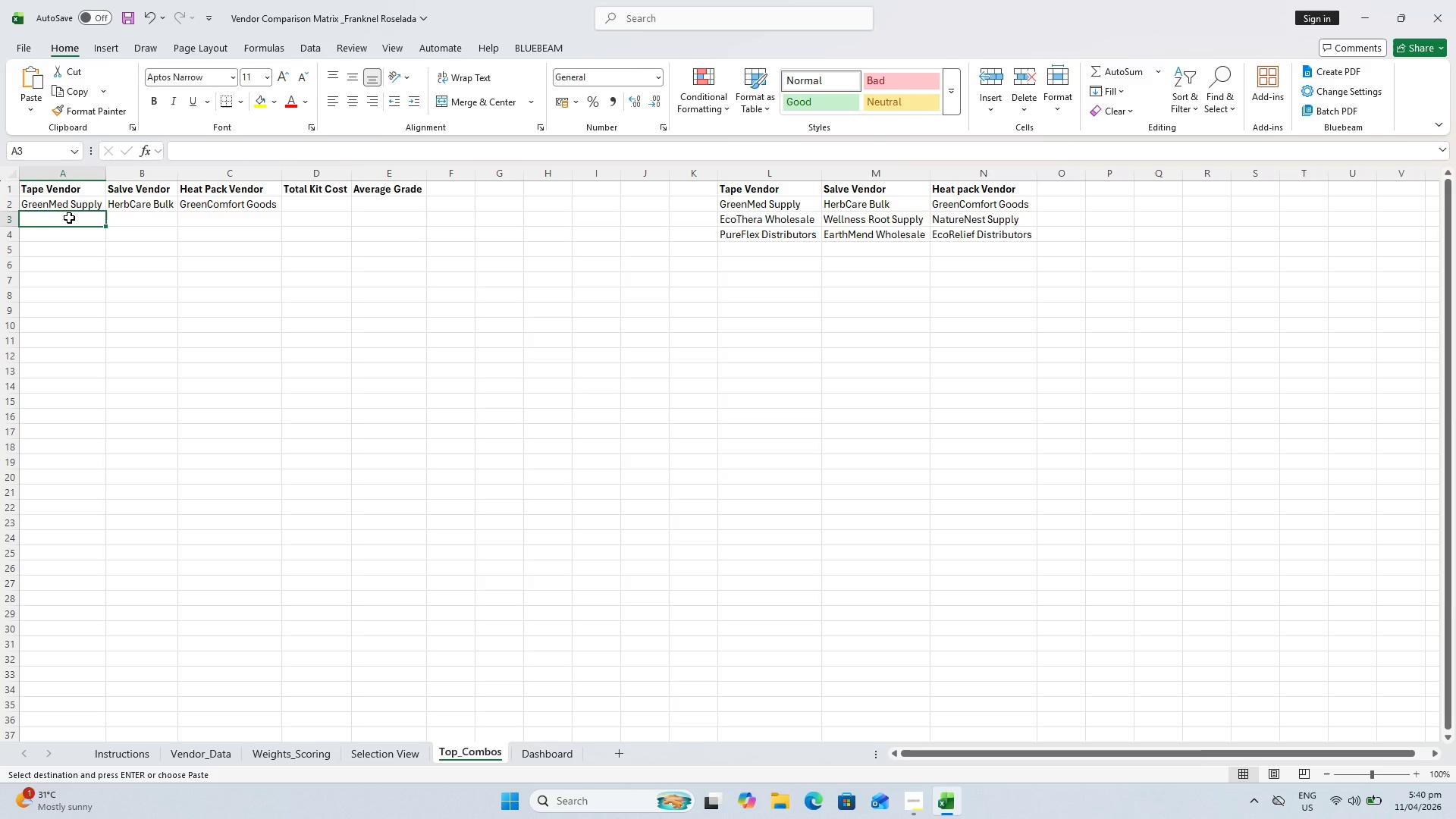 
left_click([73, 199])
 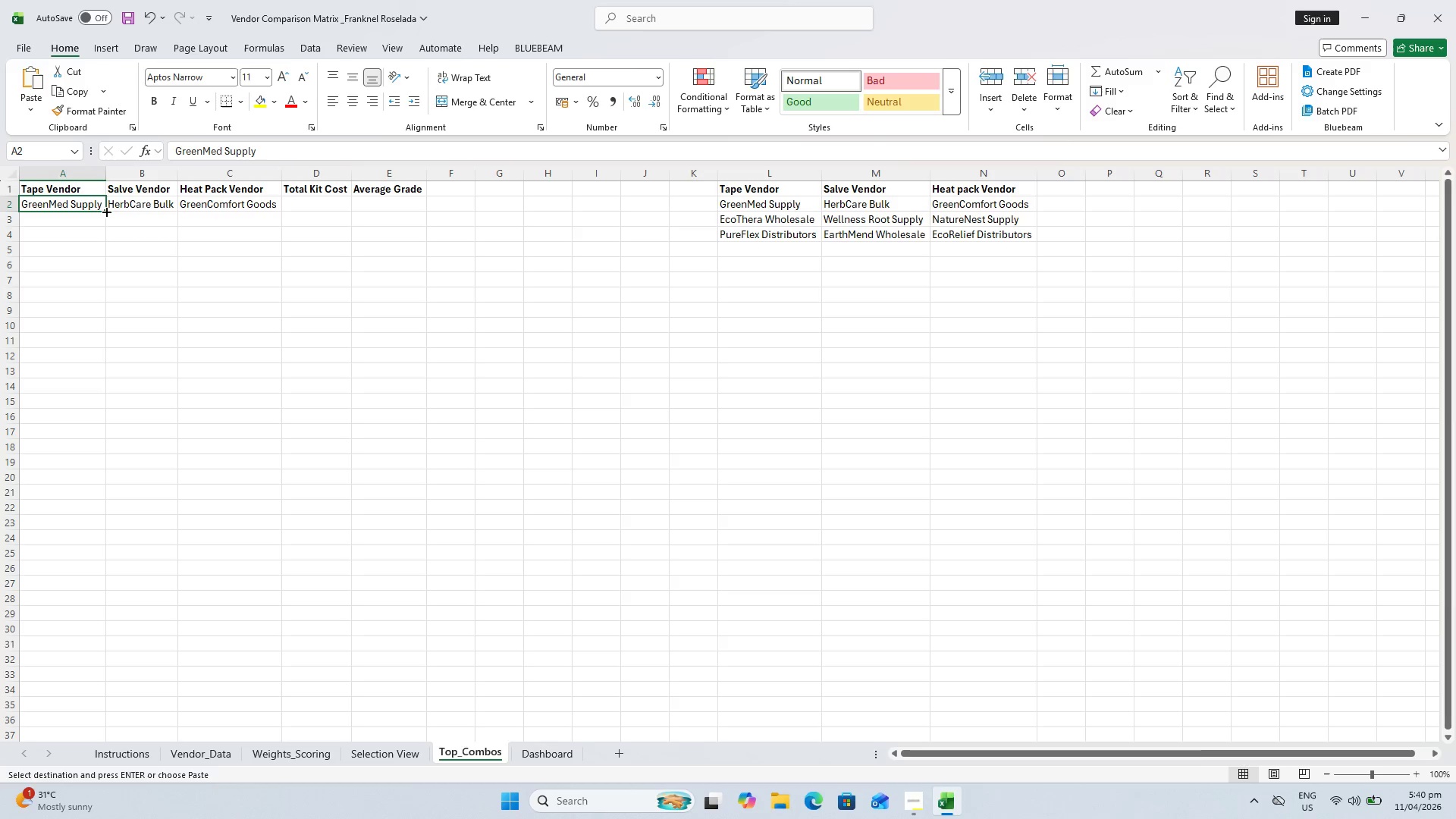 
left_click_drag(start_coordinate=[106, 209], to_coordinate=[103, 246])
 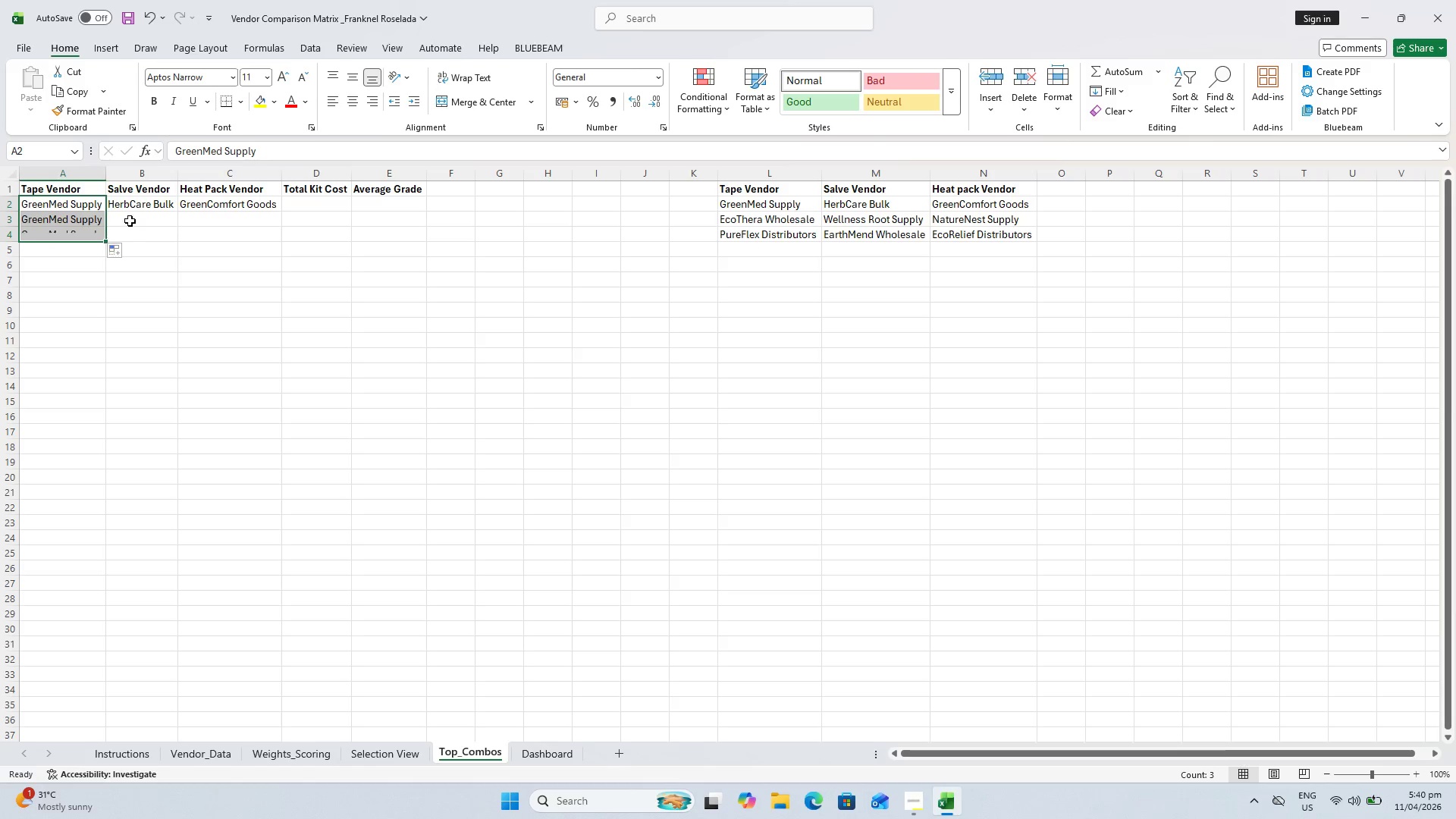 
left_click([130, 221])
 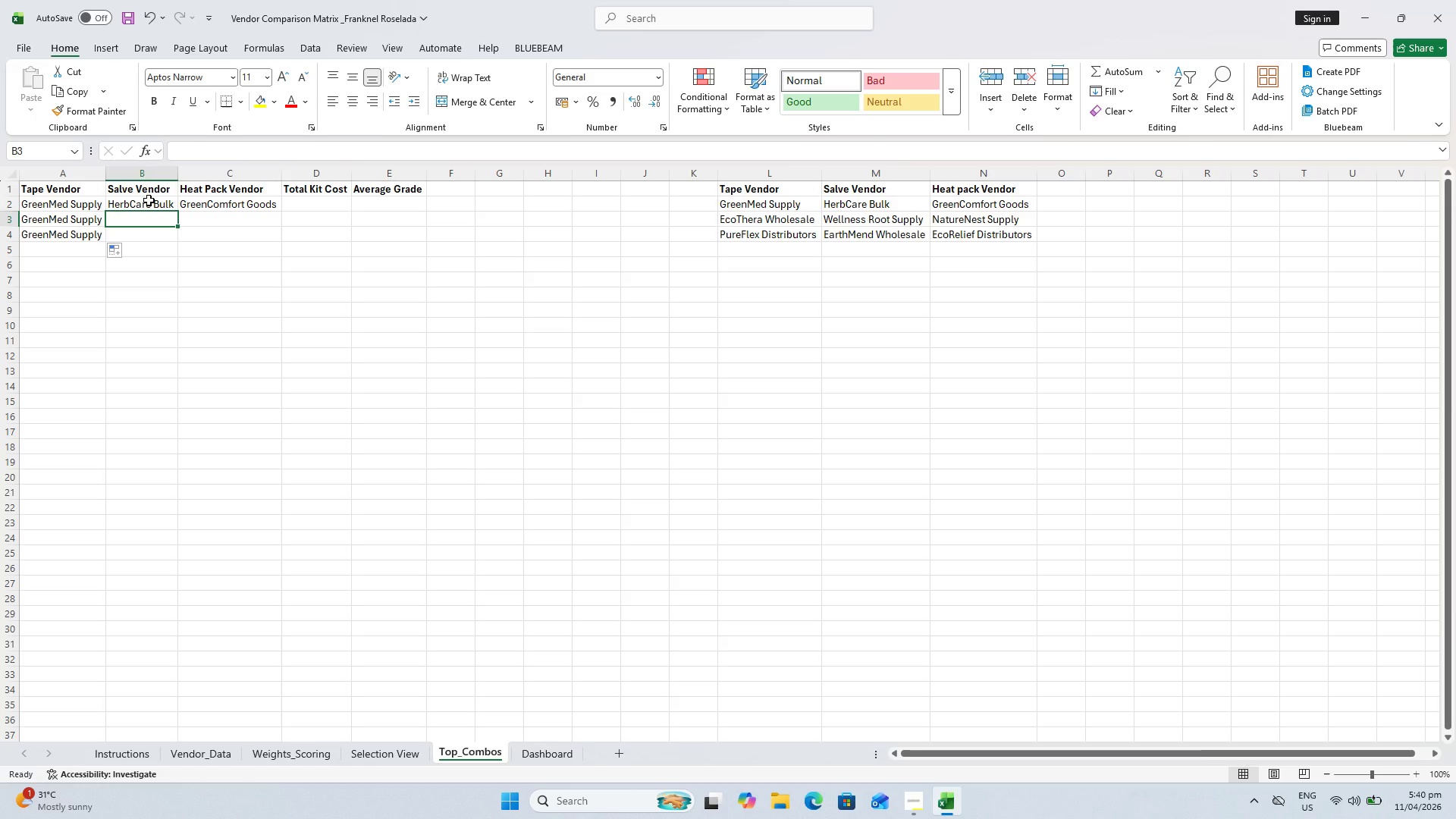 
left_click([149, 200])
 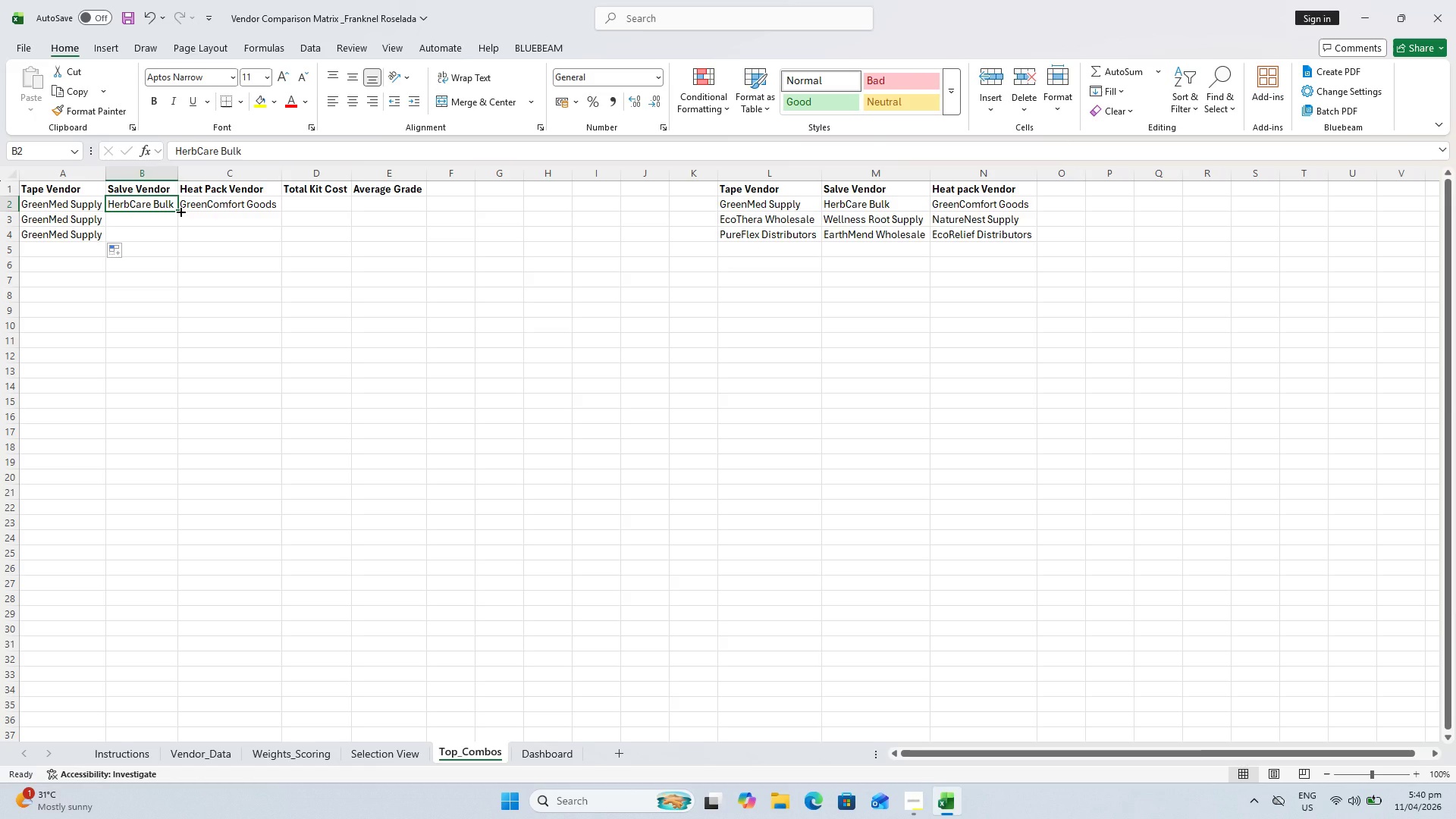 
left_click_drag(start_coordinate=[180, 211], to_coordinate=[178, 226])
 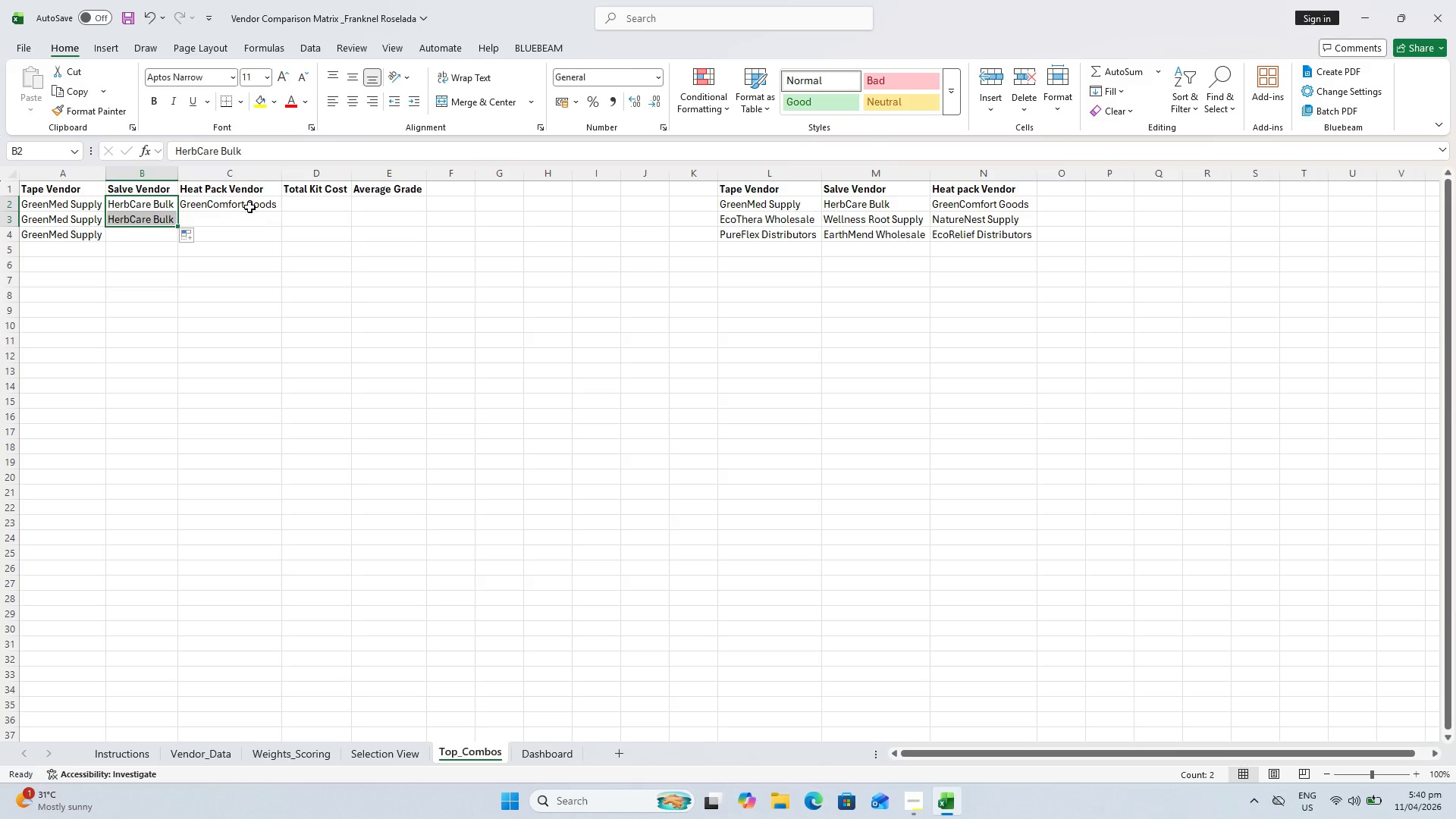 
left_click([248, 202])
 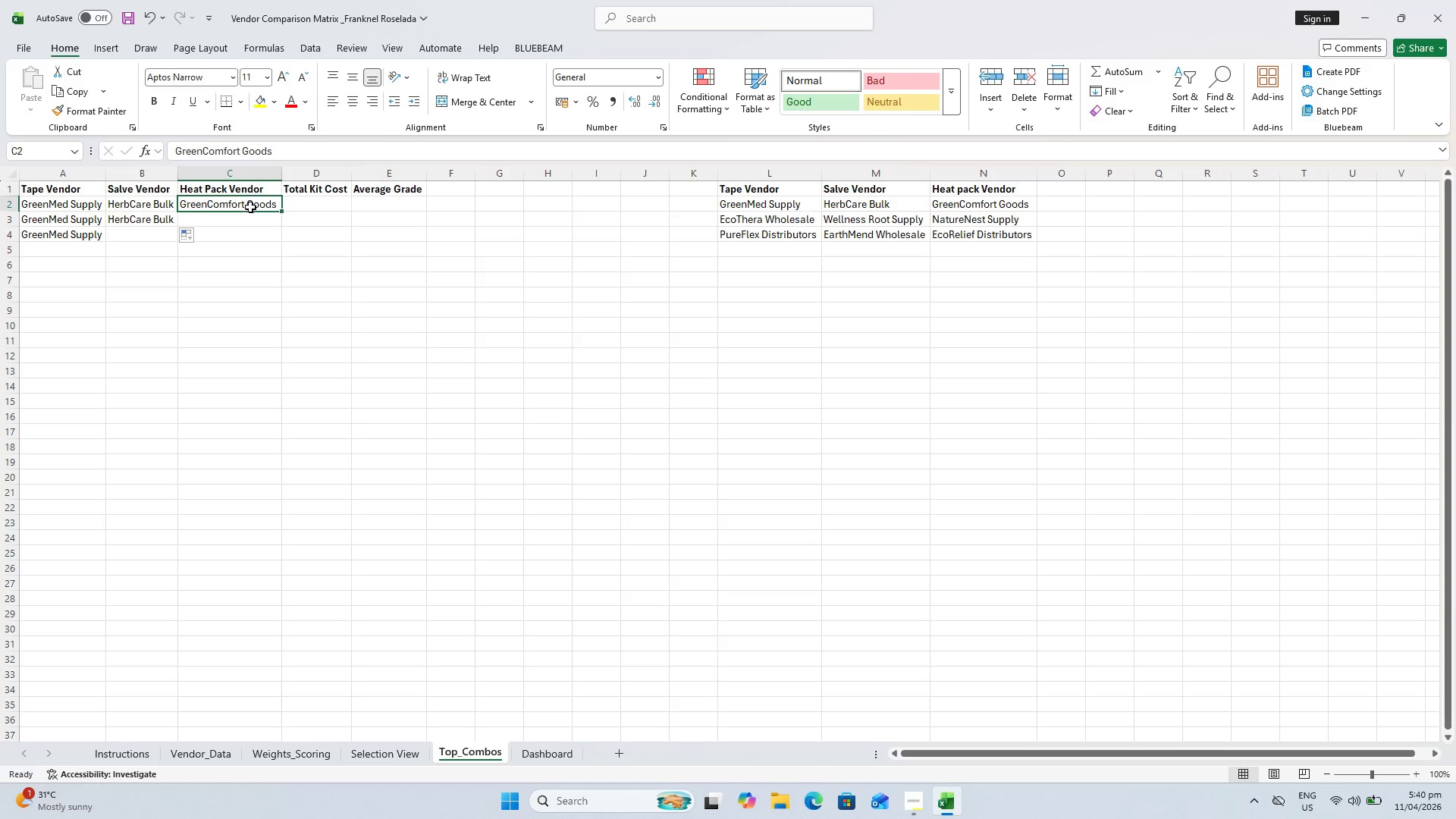 
left_click([250, 218])
 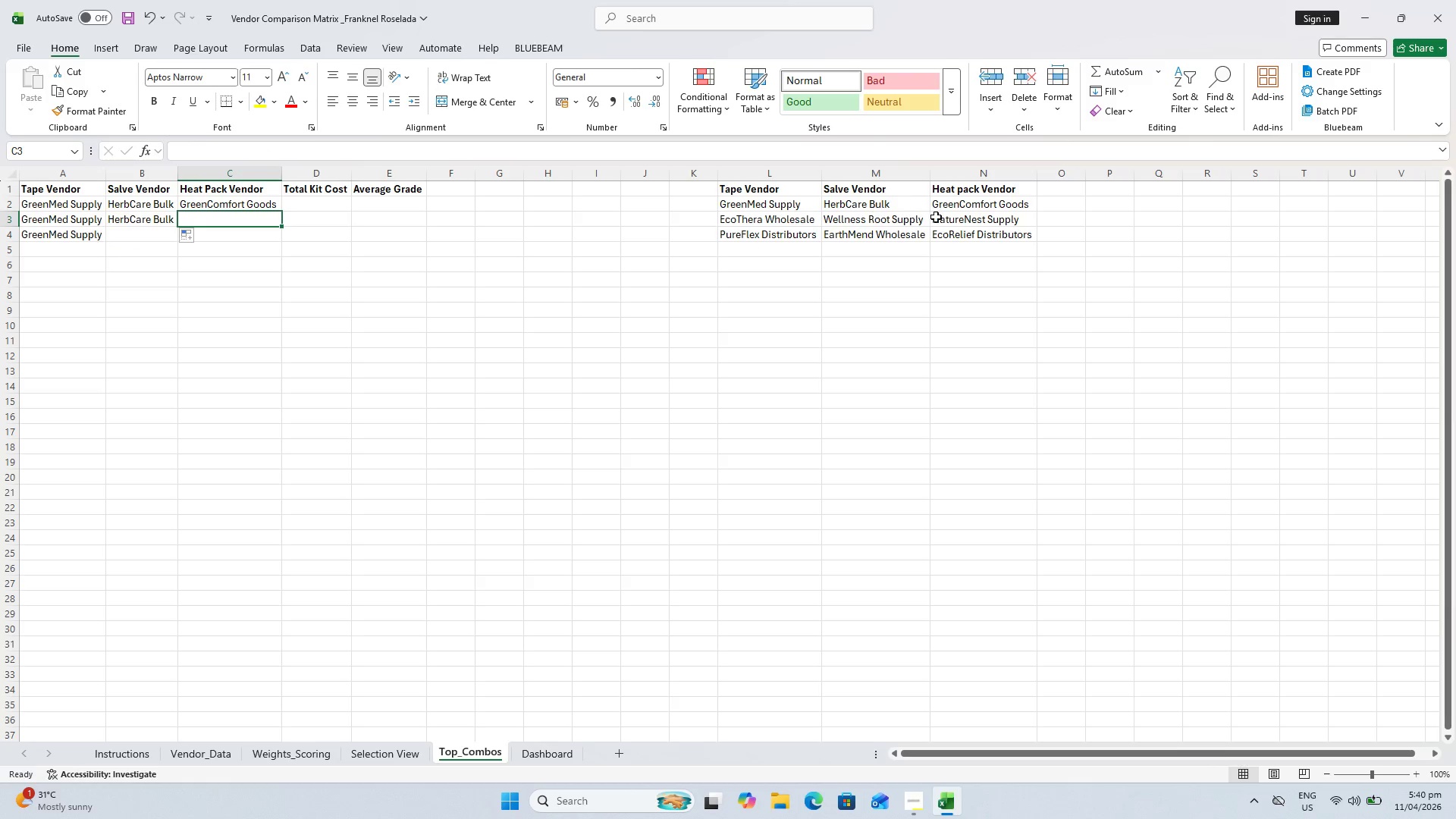 
left_click([956, 219])
 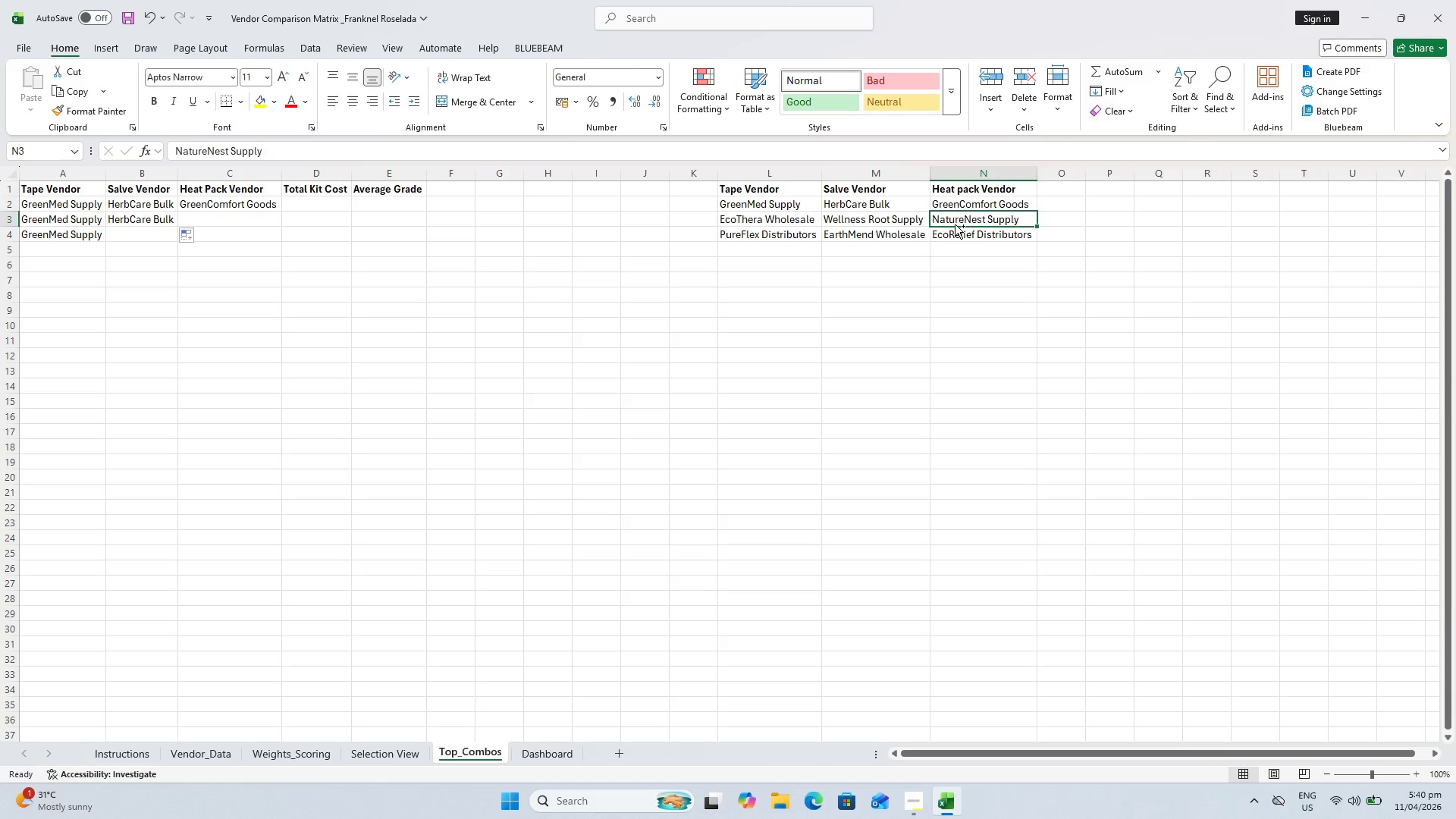 
key(Control+C)
 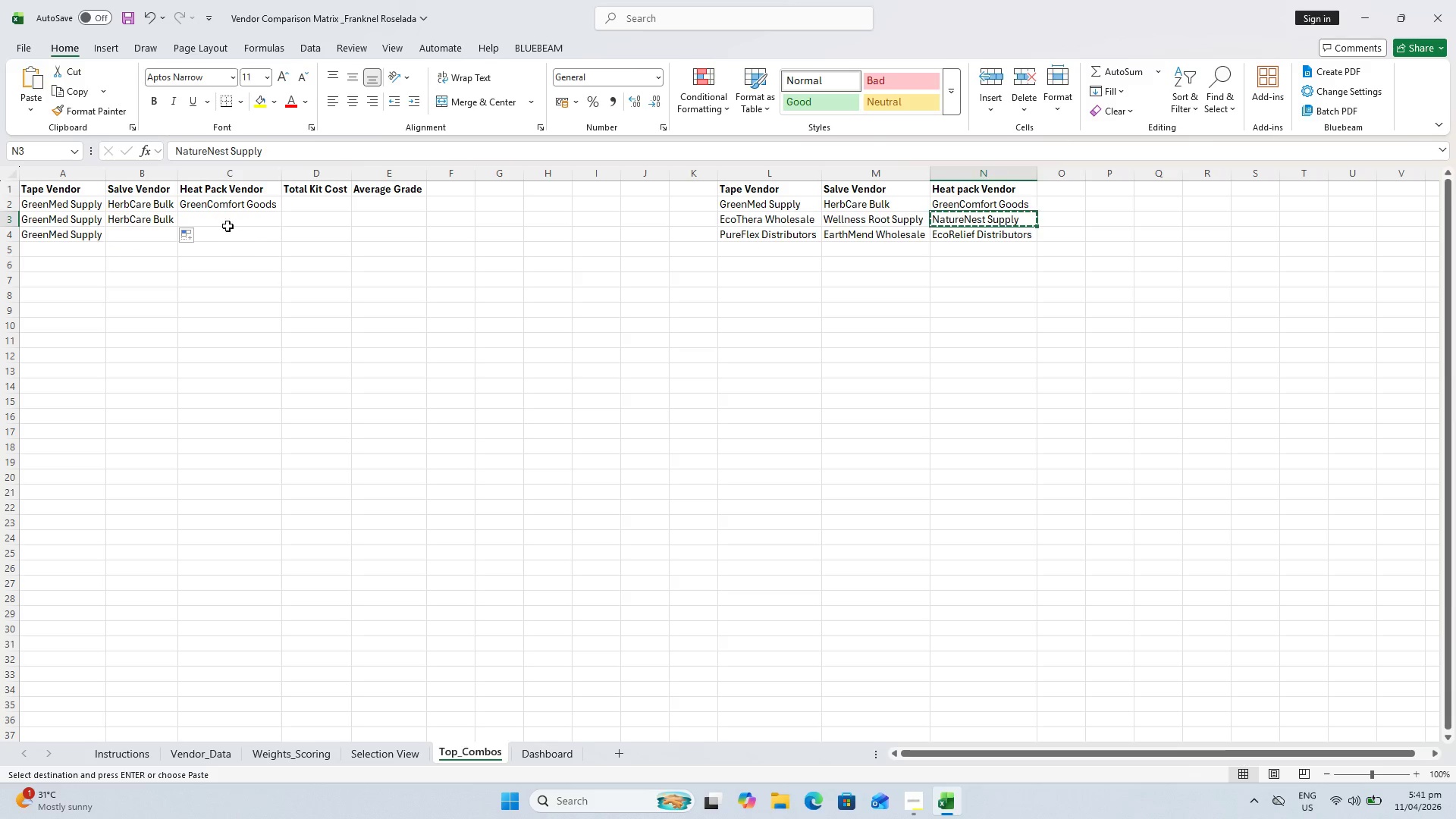 
left_click([220, 215])
 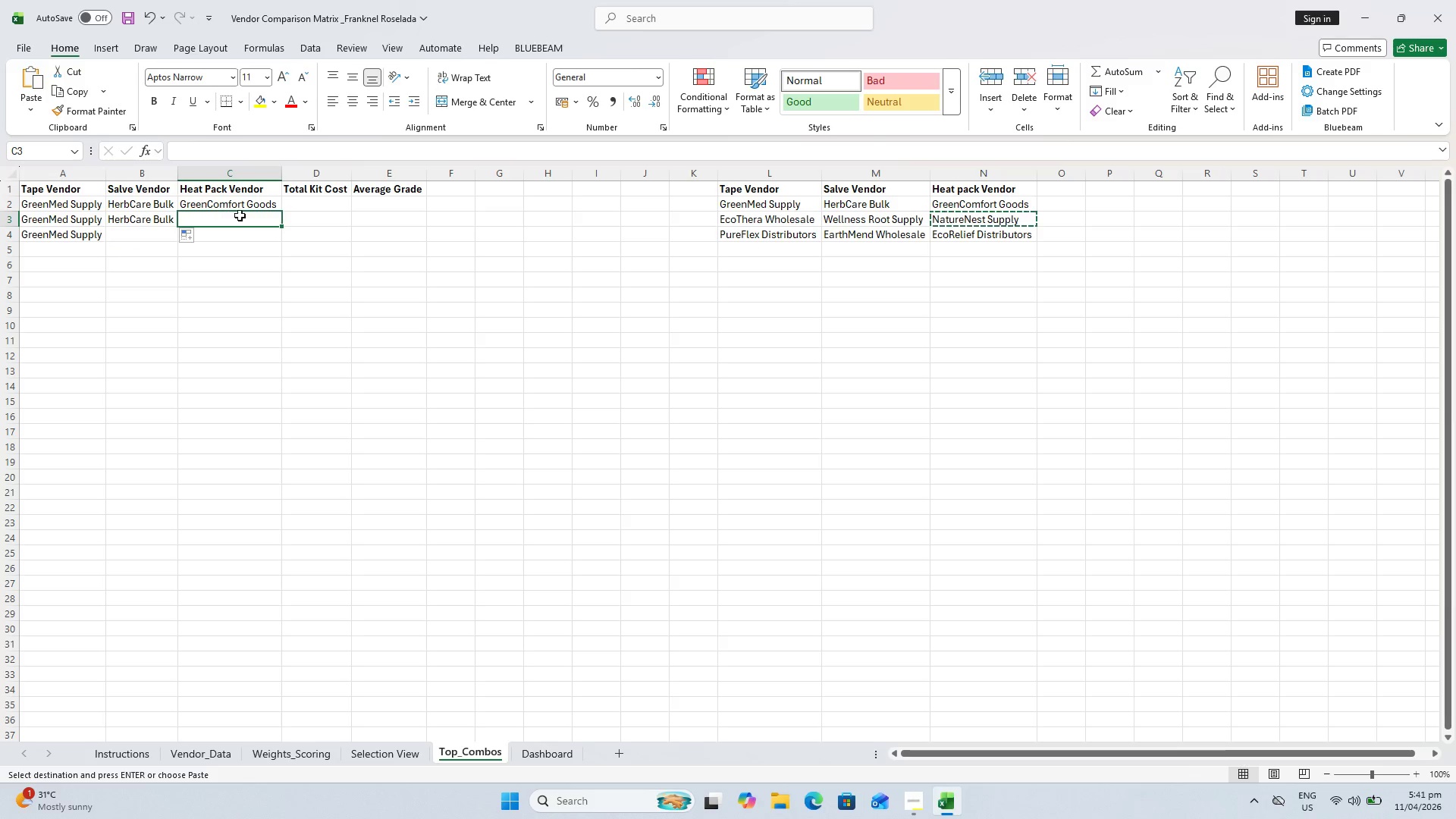 
key(Control+V)
 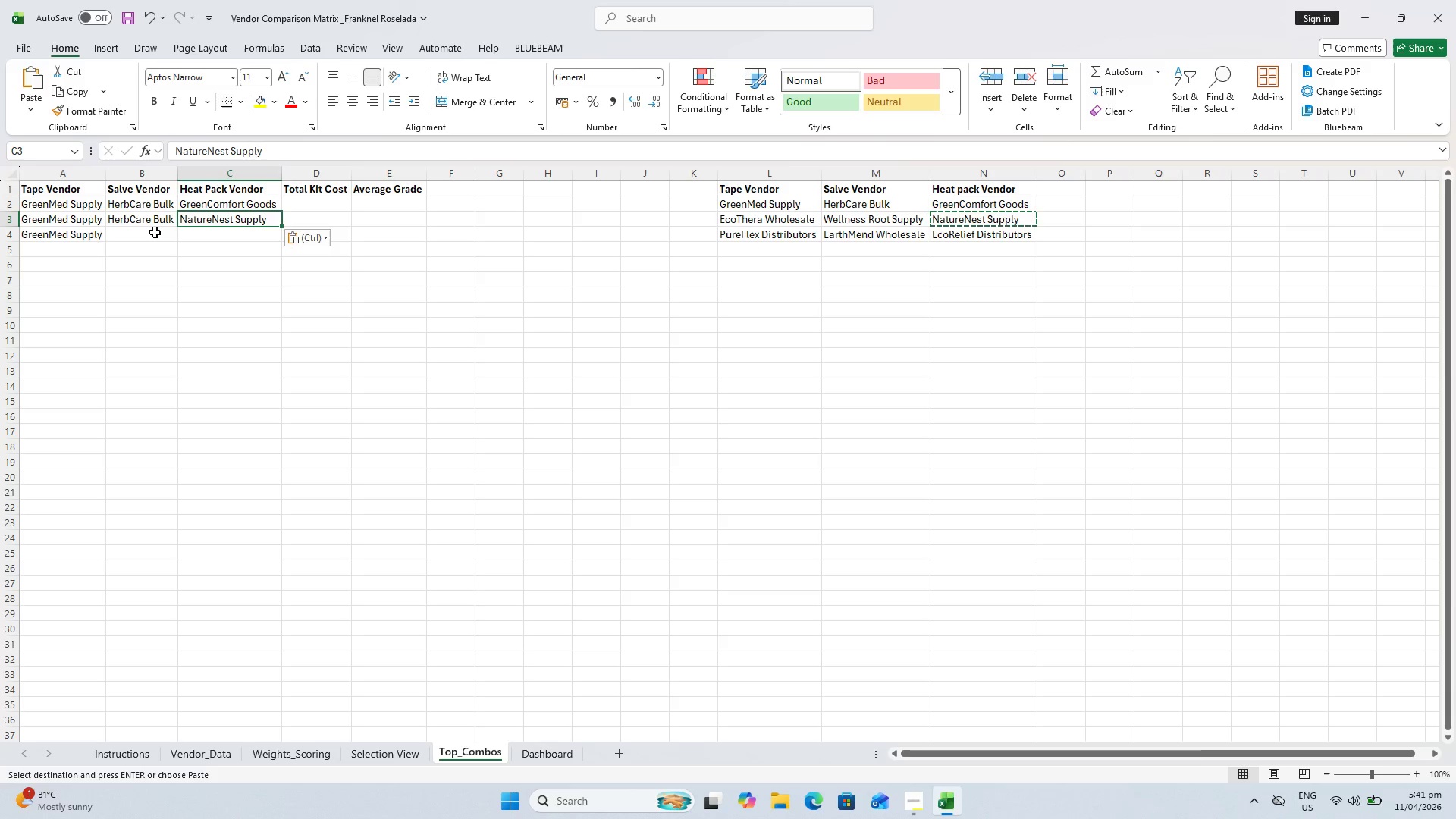 
wait(7.7)
 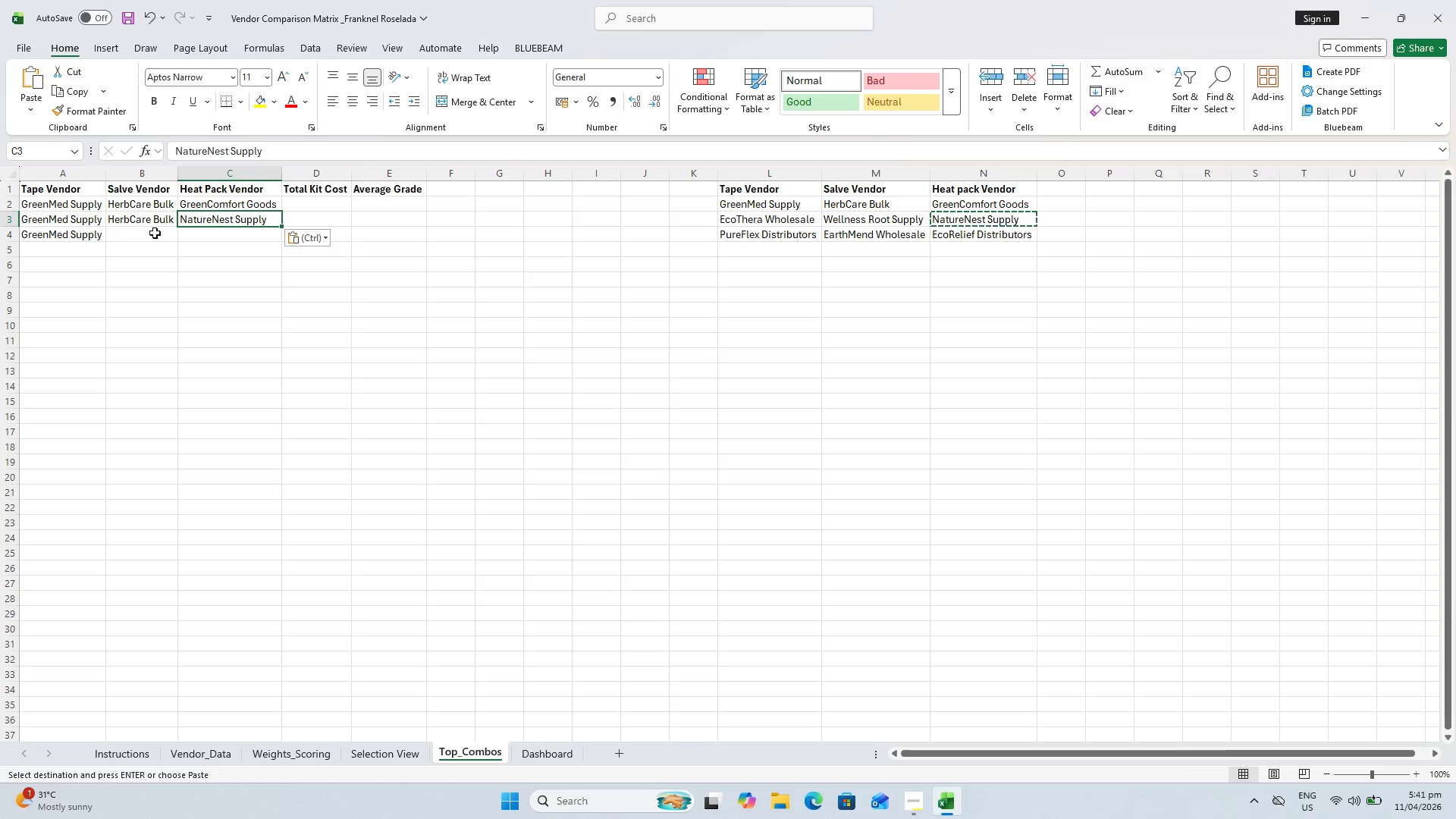 
left_click([155, 231])
 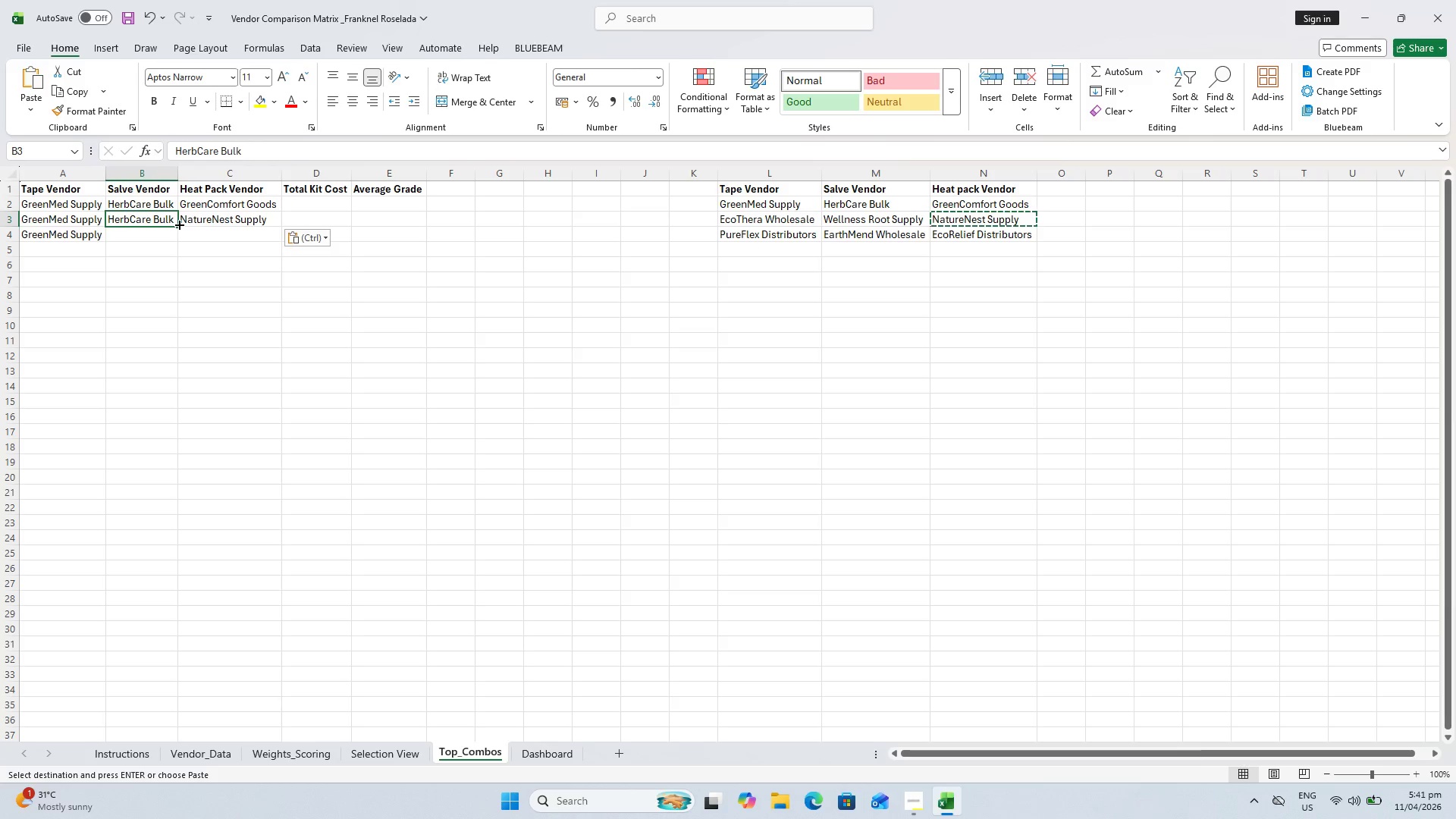 
left_click_drag(start_coordinate=[178, 224], to_coordinate=[180, 237])
 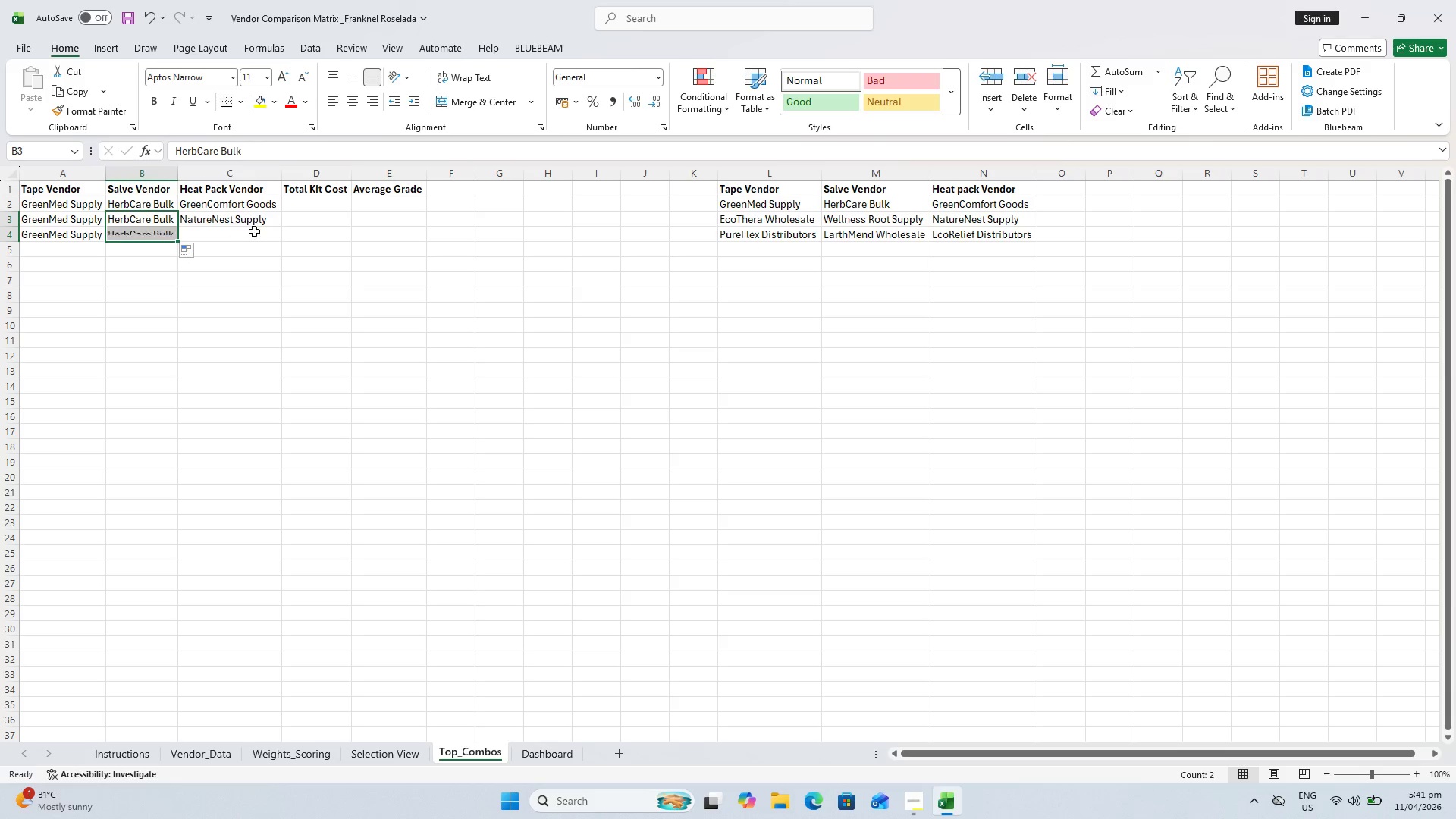 
left_click([254, 231])
 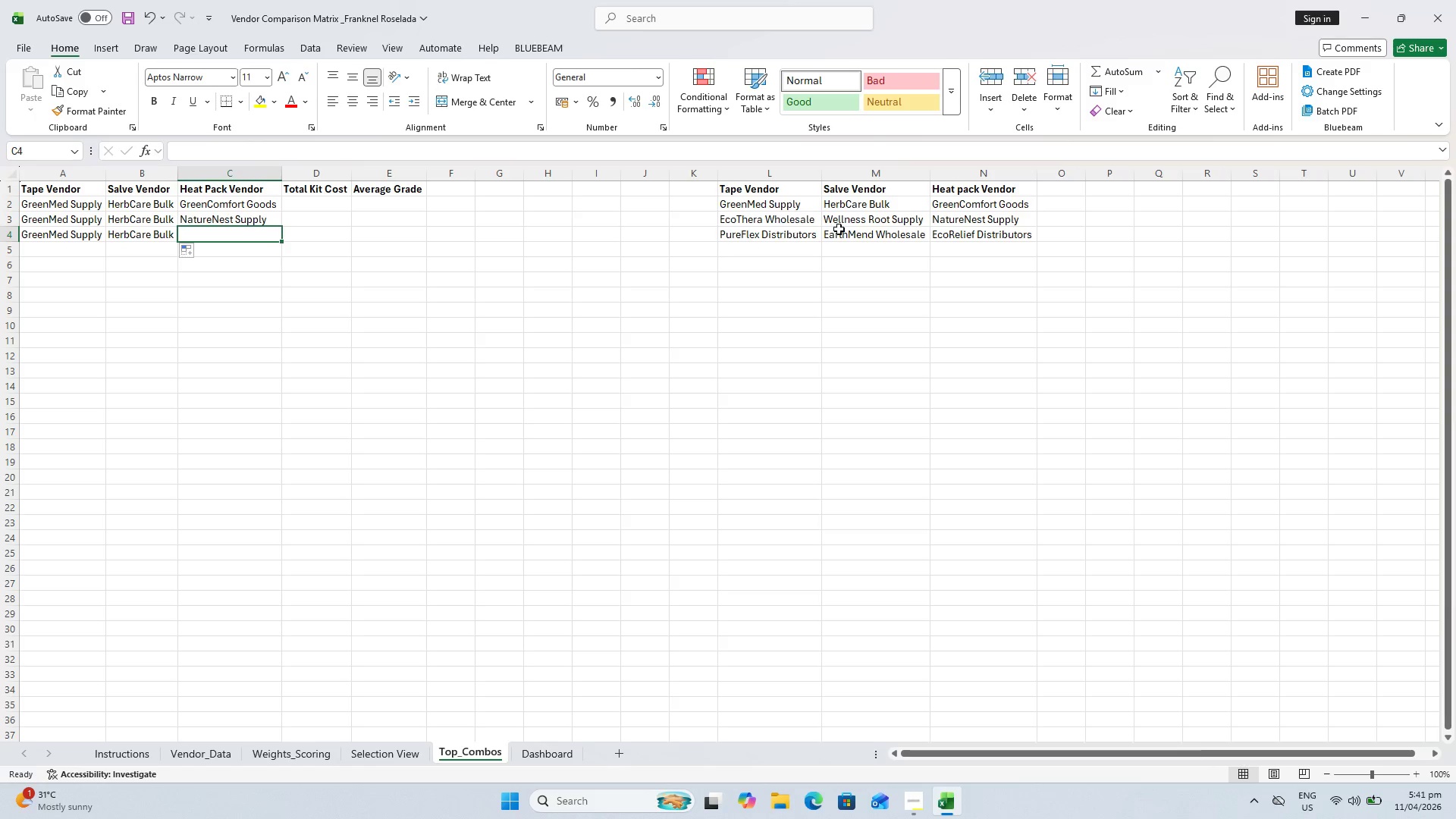 
left_click([952, 235])
 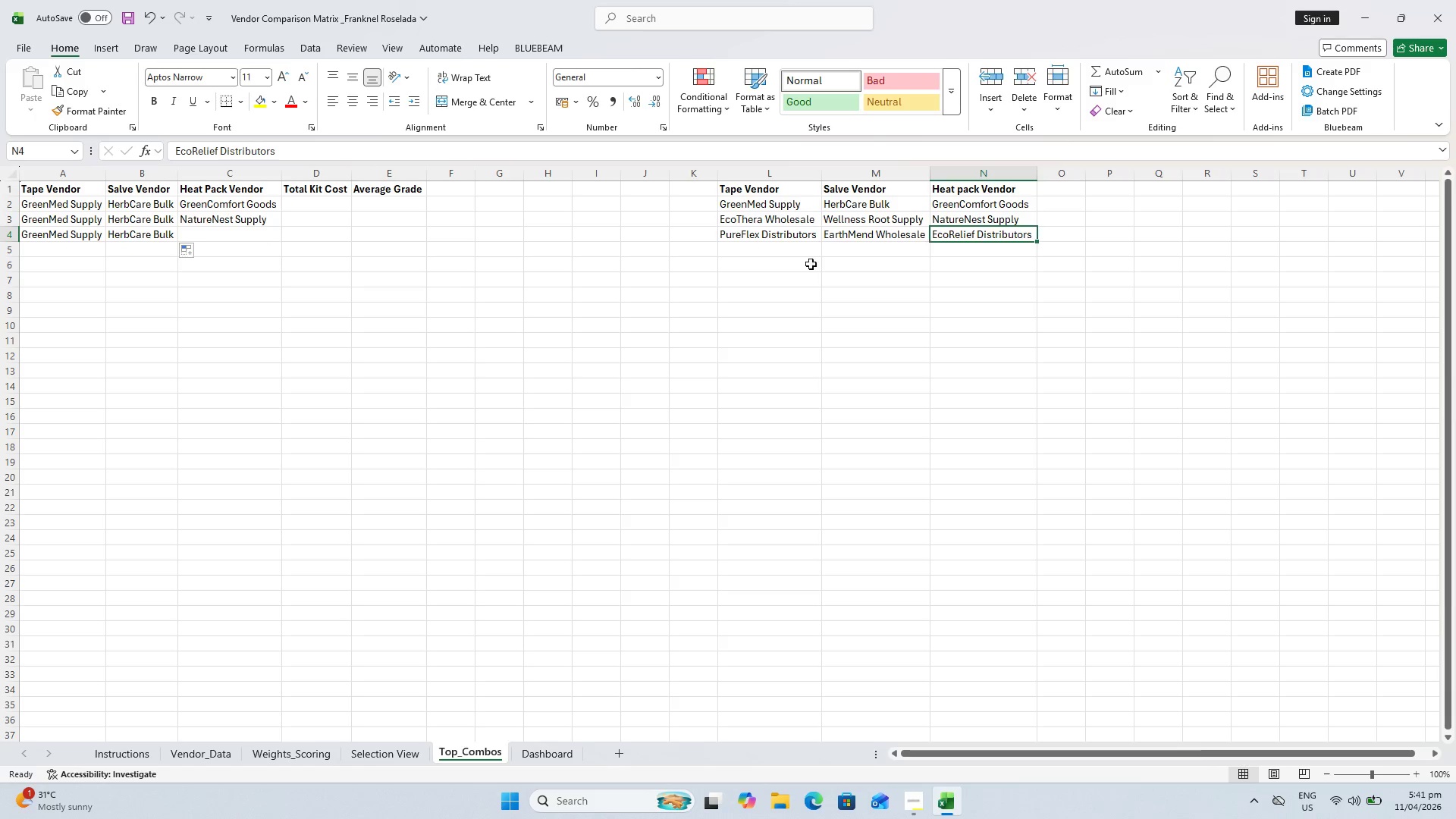 
key(Control+C)
 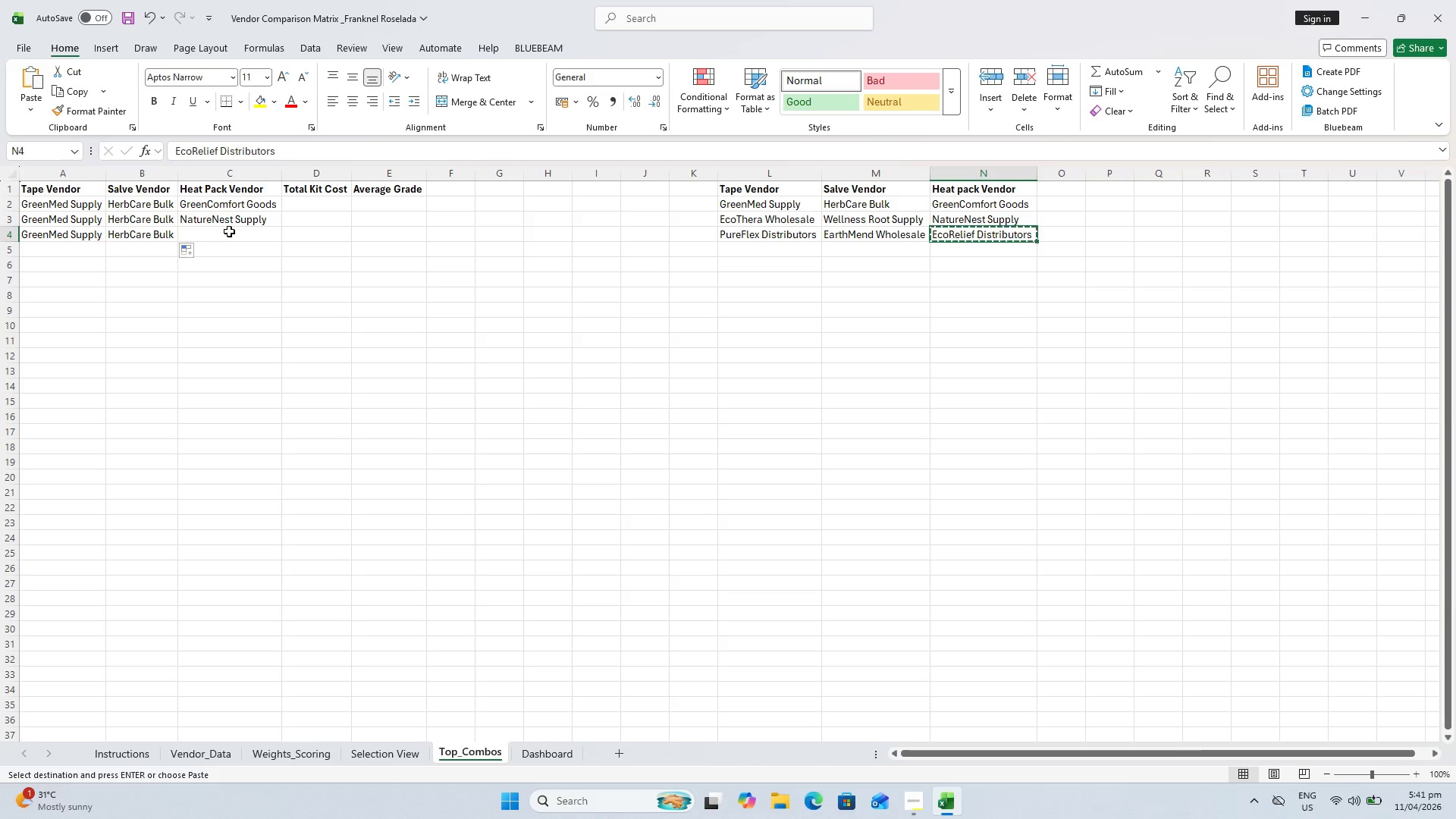 
left_click([229, 231])
 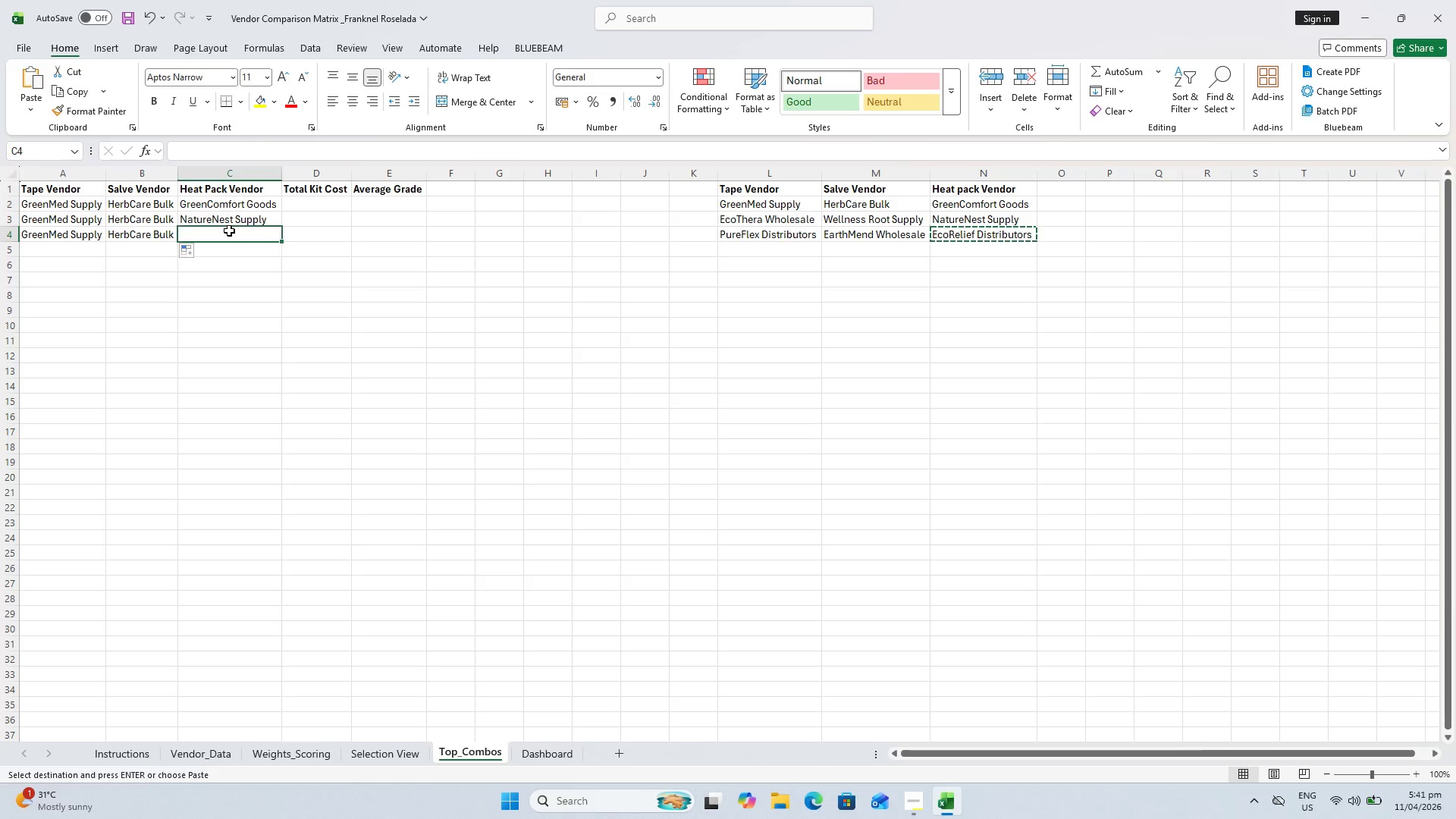 
key(Control+V)
 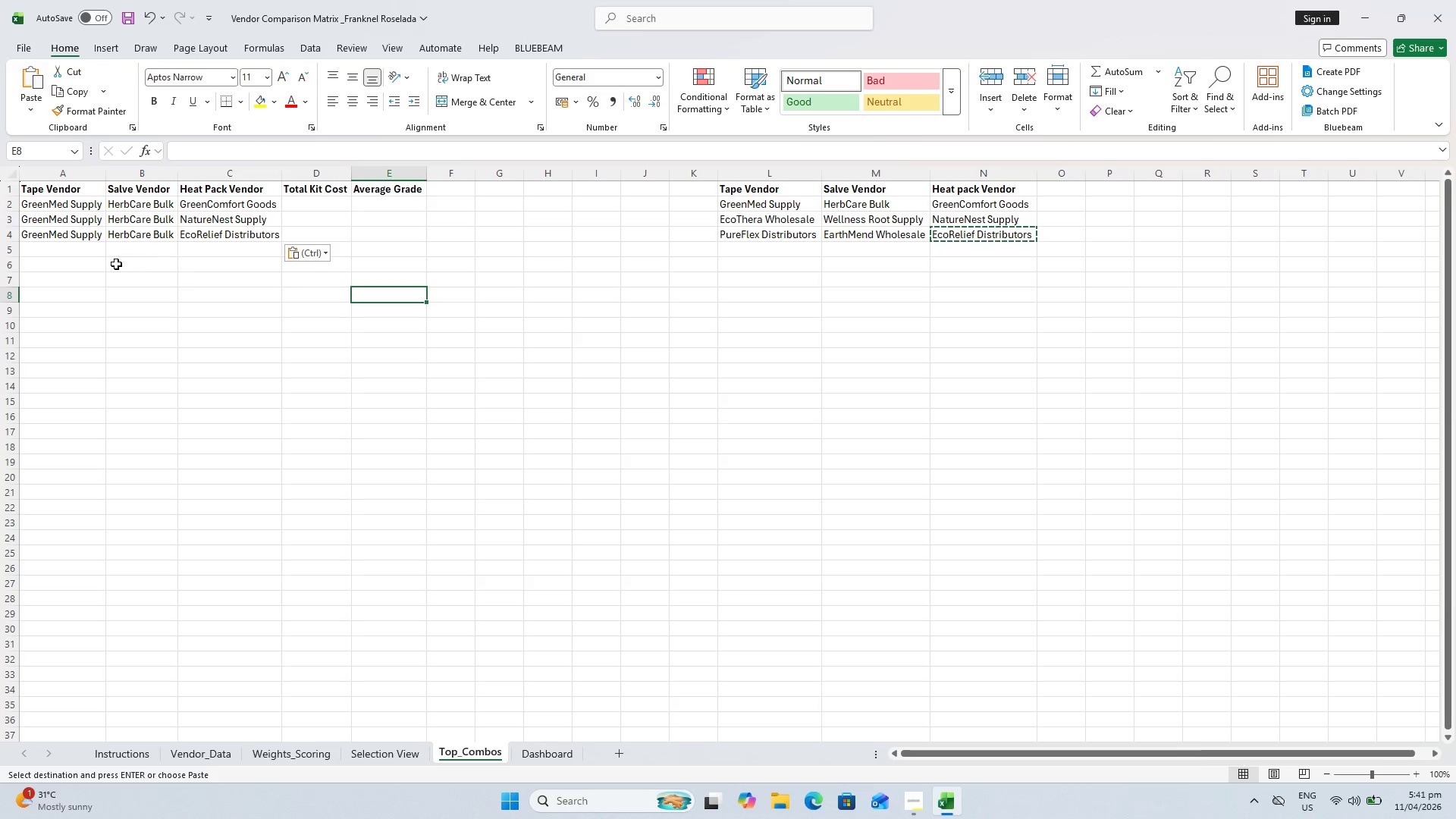 
left_click([71, 253])
 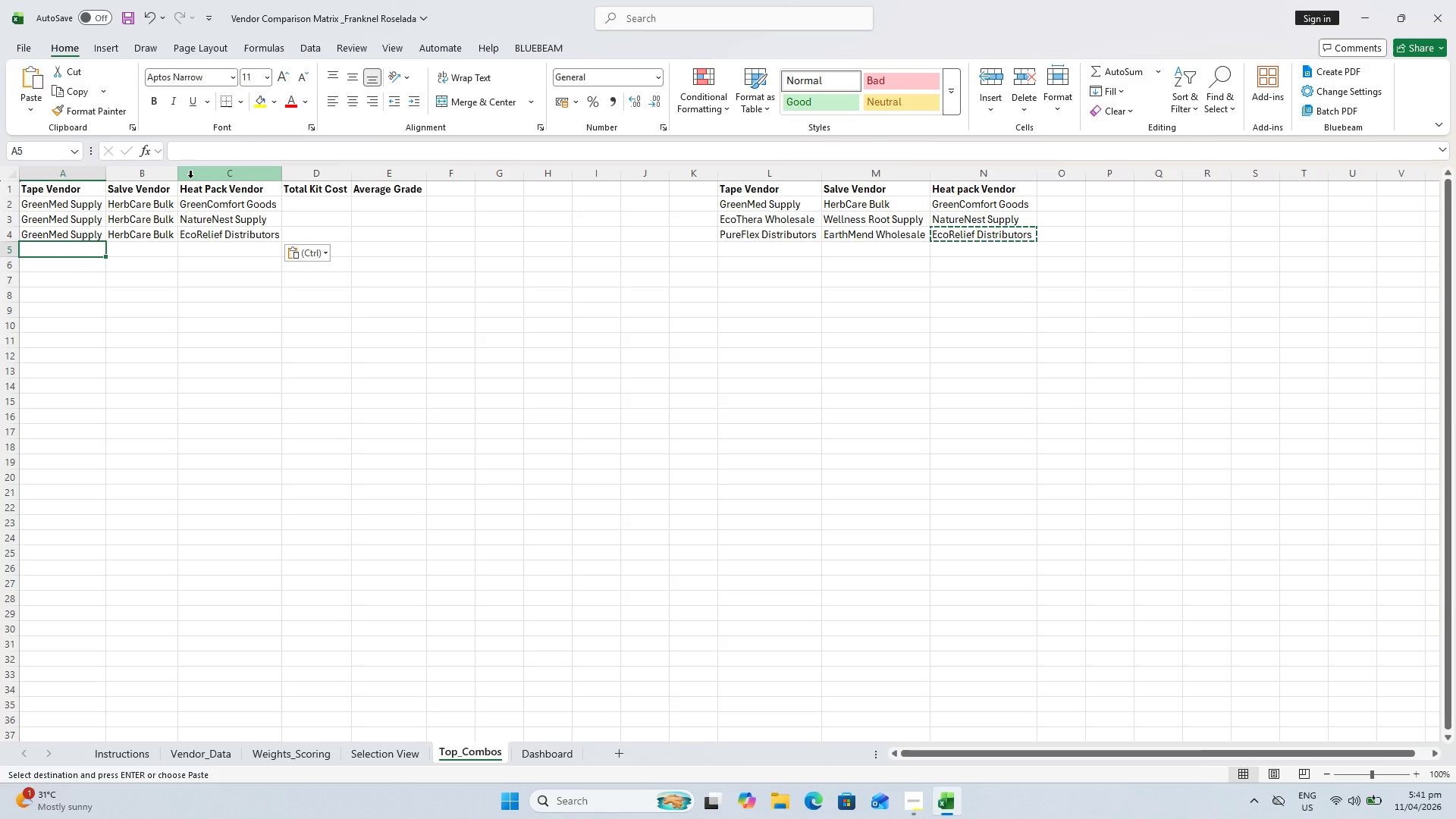 
double_click([180, 174])
 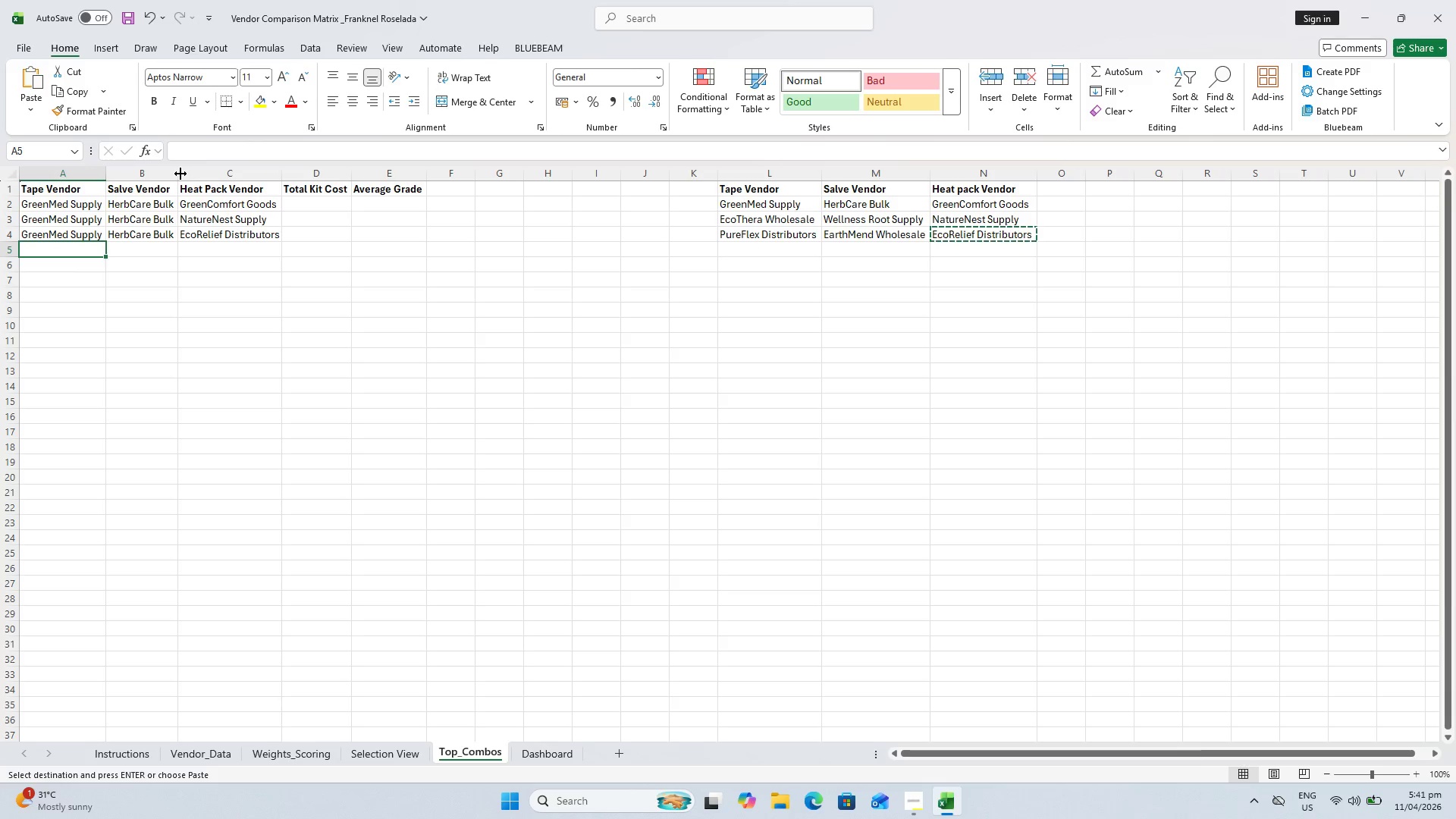 
left_click_drag(start_coordinate=[180, 174], to_coordinate=[194, 176])
 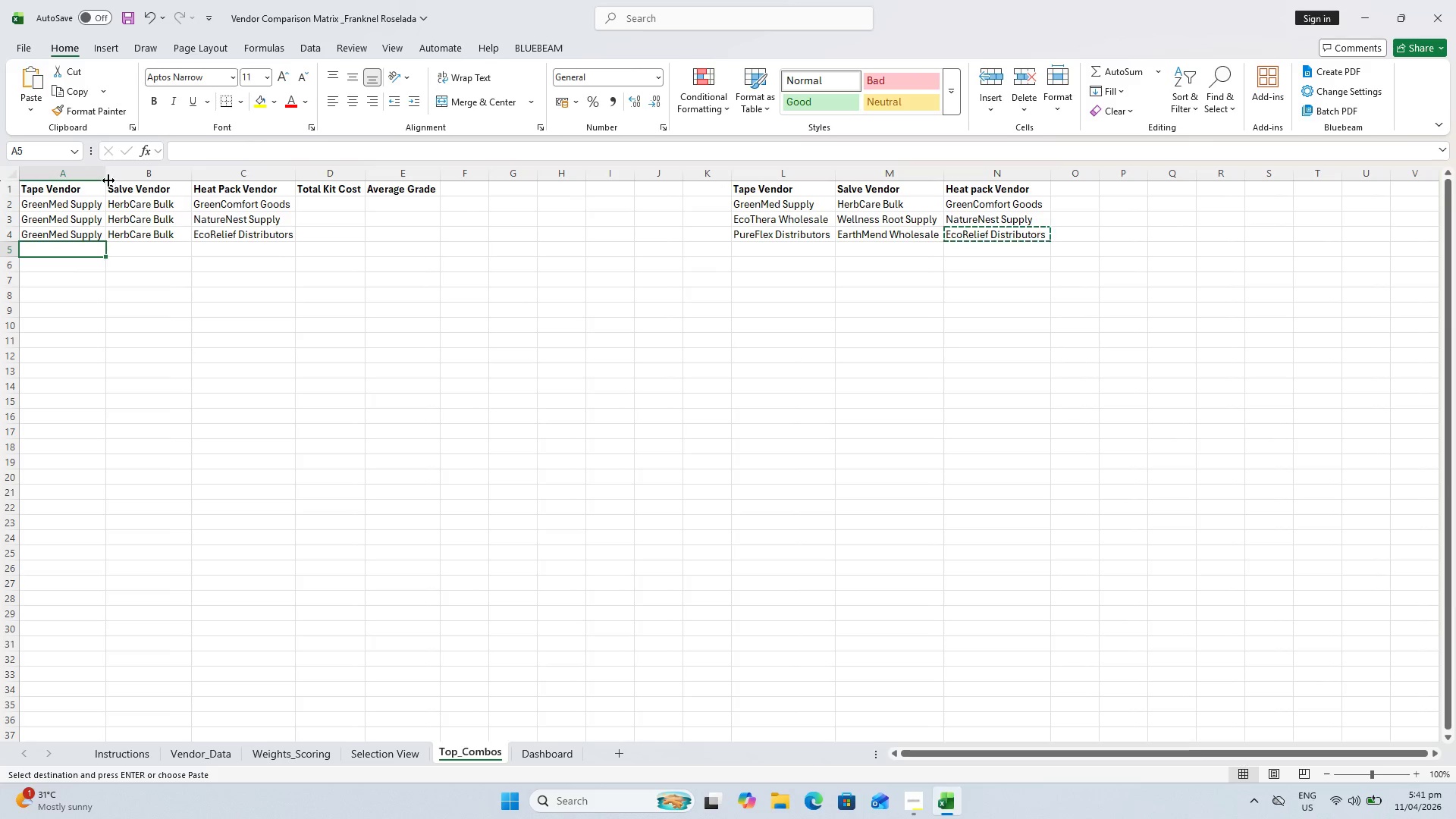 
left_click_drag(start_coordinate=[108, 180], to_coordinate=[121, 180])
 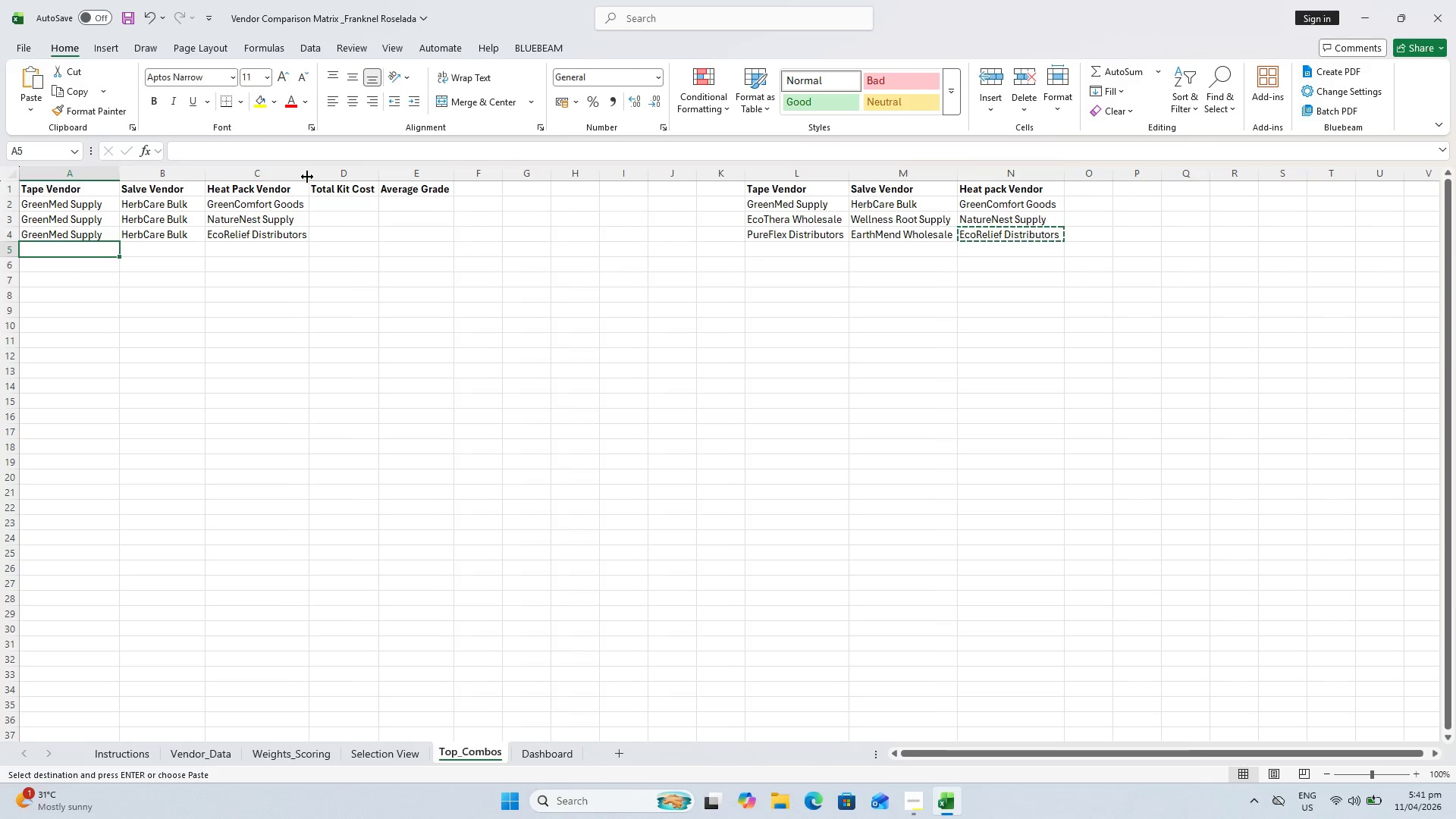 
left_click_drag(start_coordinate=[307, 177], to_coordinate=[315, 177])
 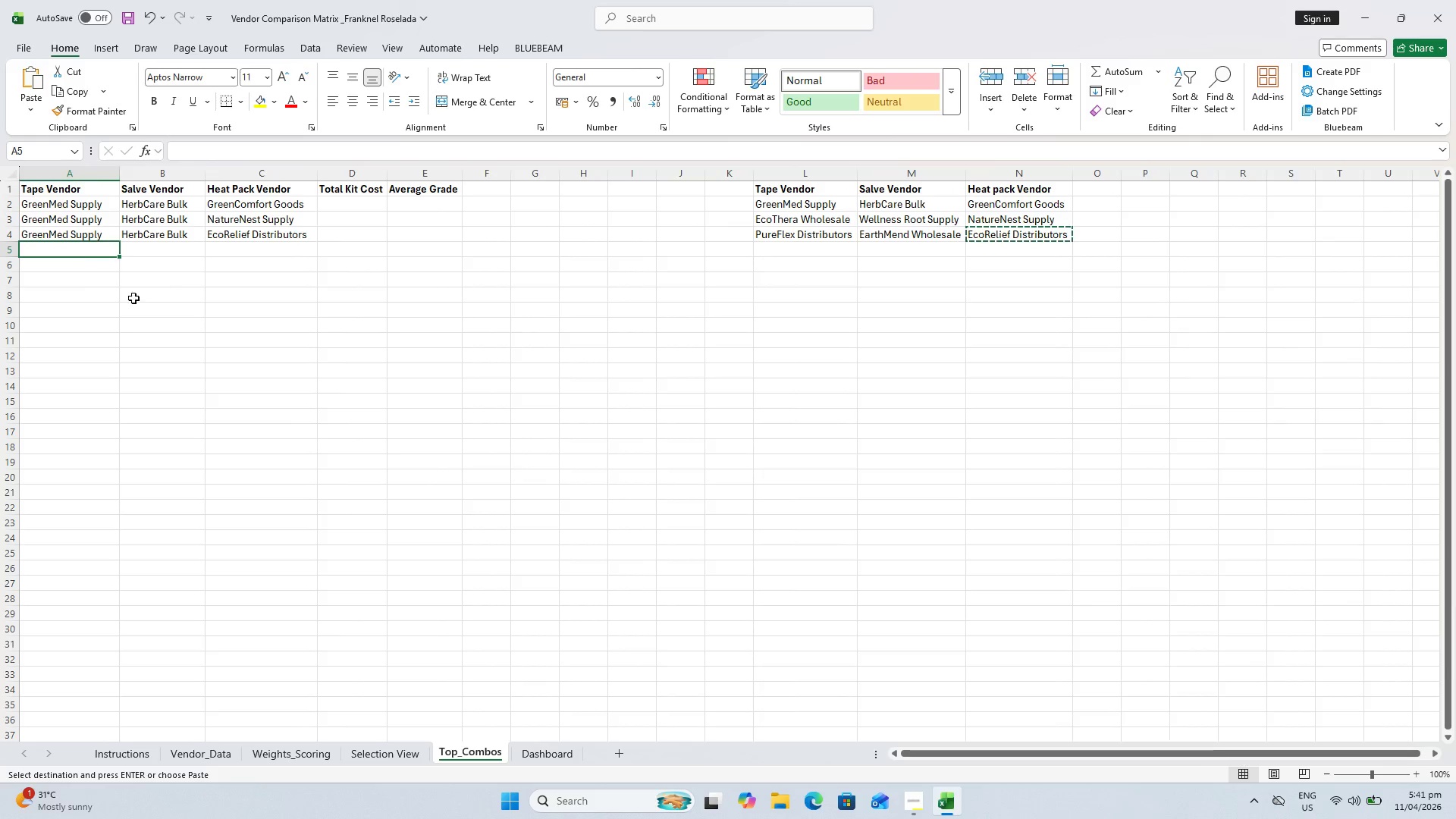 
left_click([123, 300])
 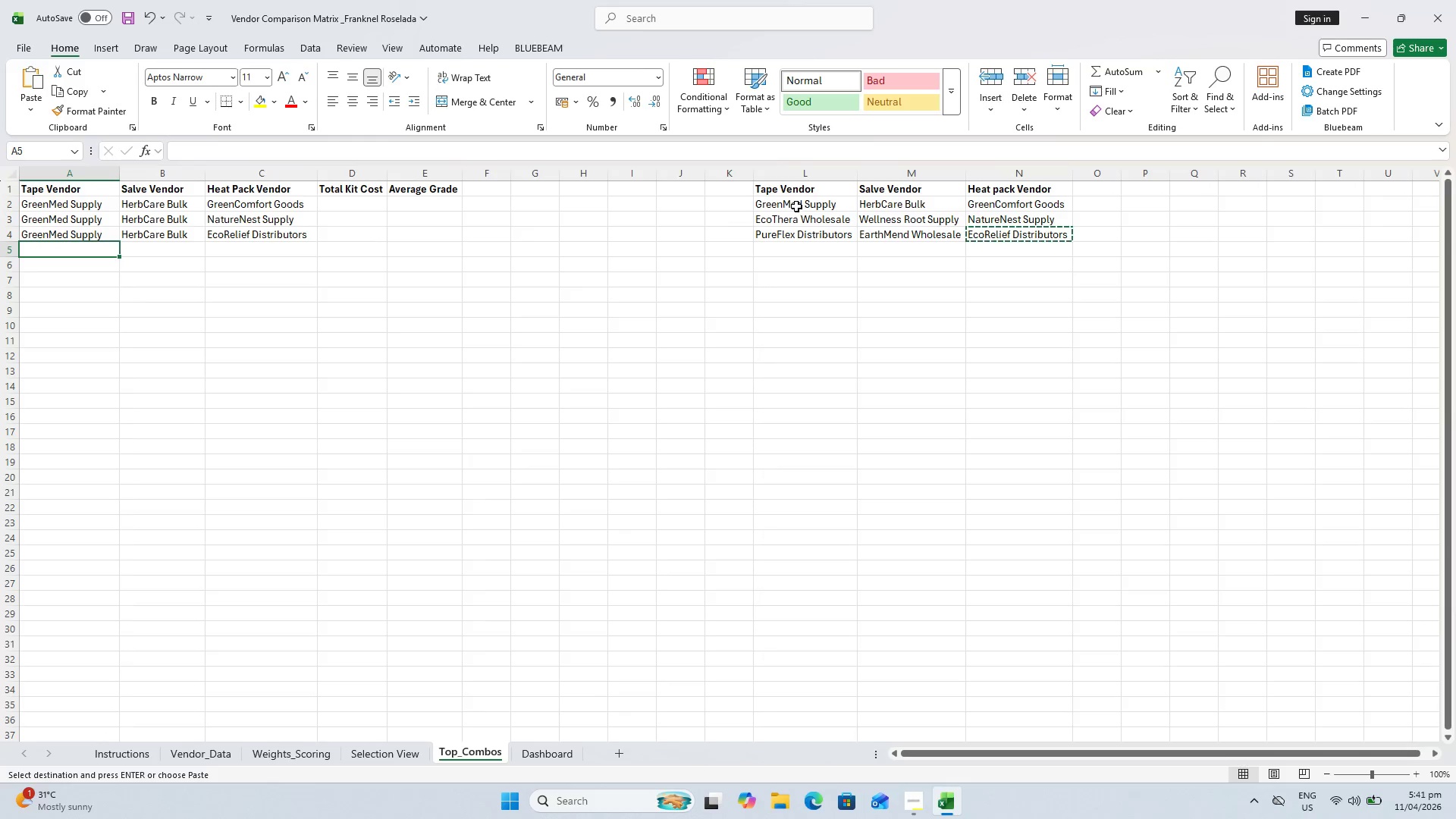 
wait(9.16)
 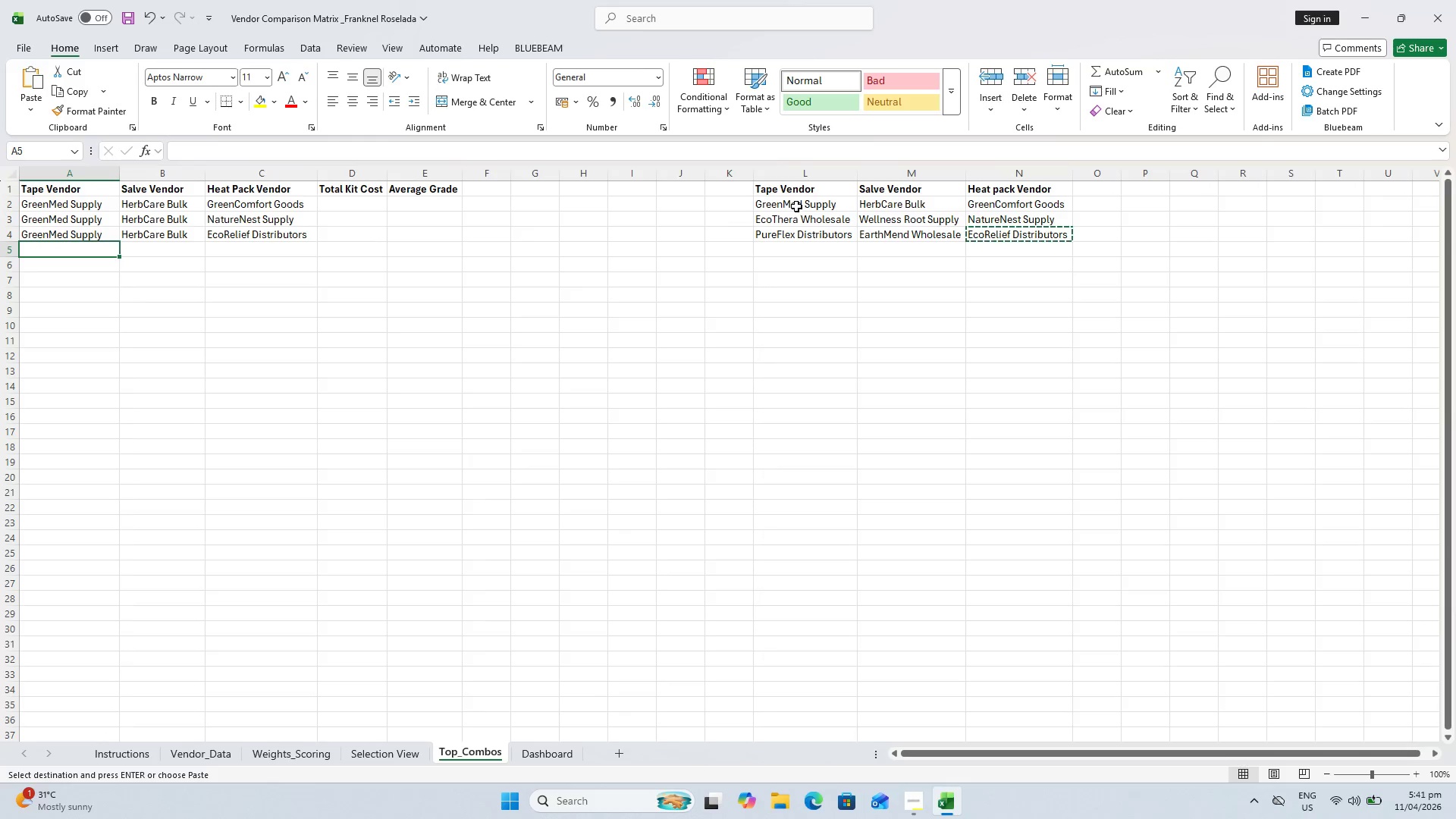 
left_click([768, 206])
 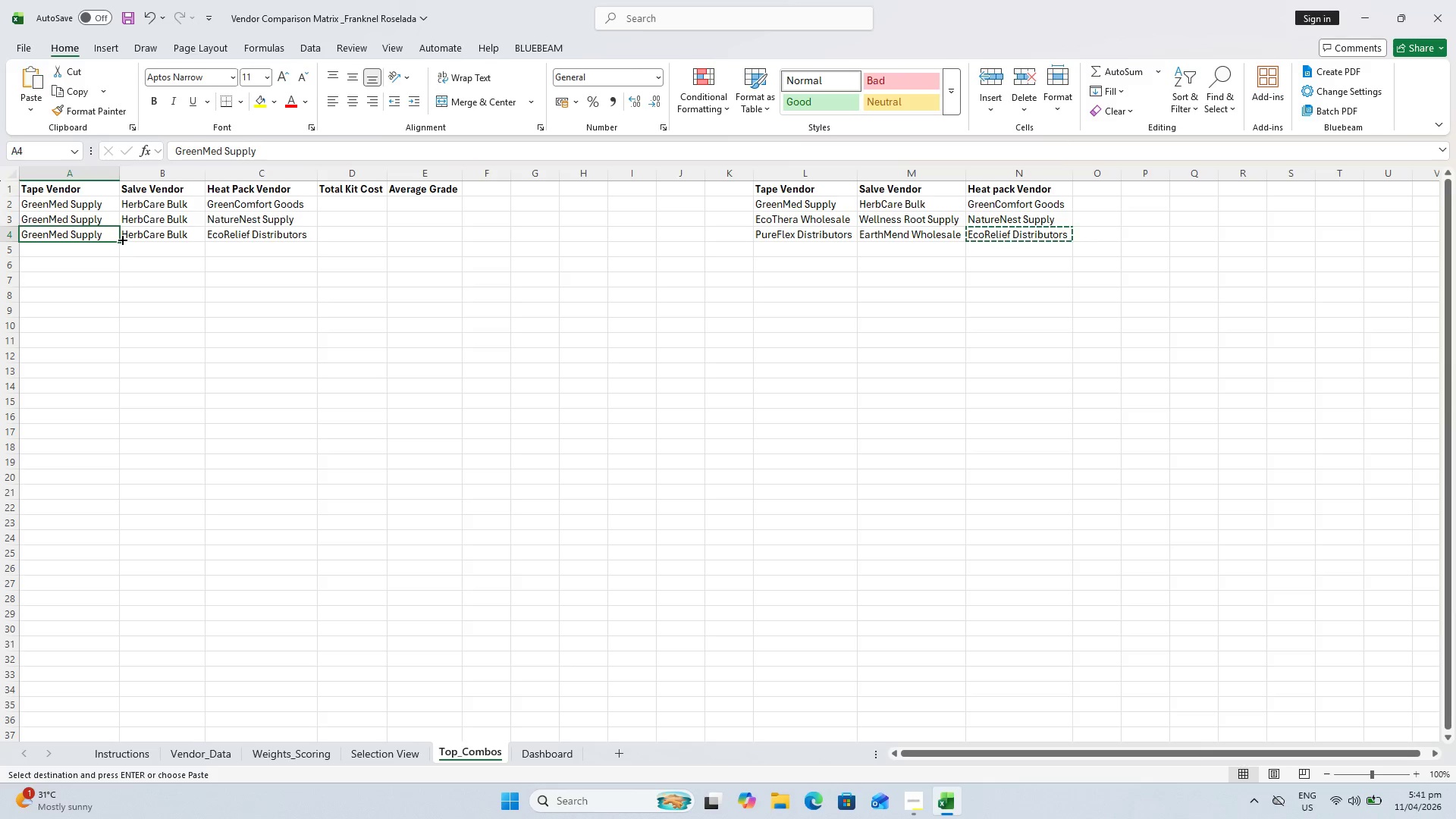 
left_click_drag(start_coordinate=[121, 242], to_coordinate=[112, 338])
 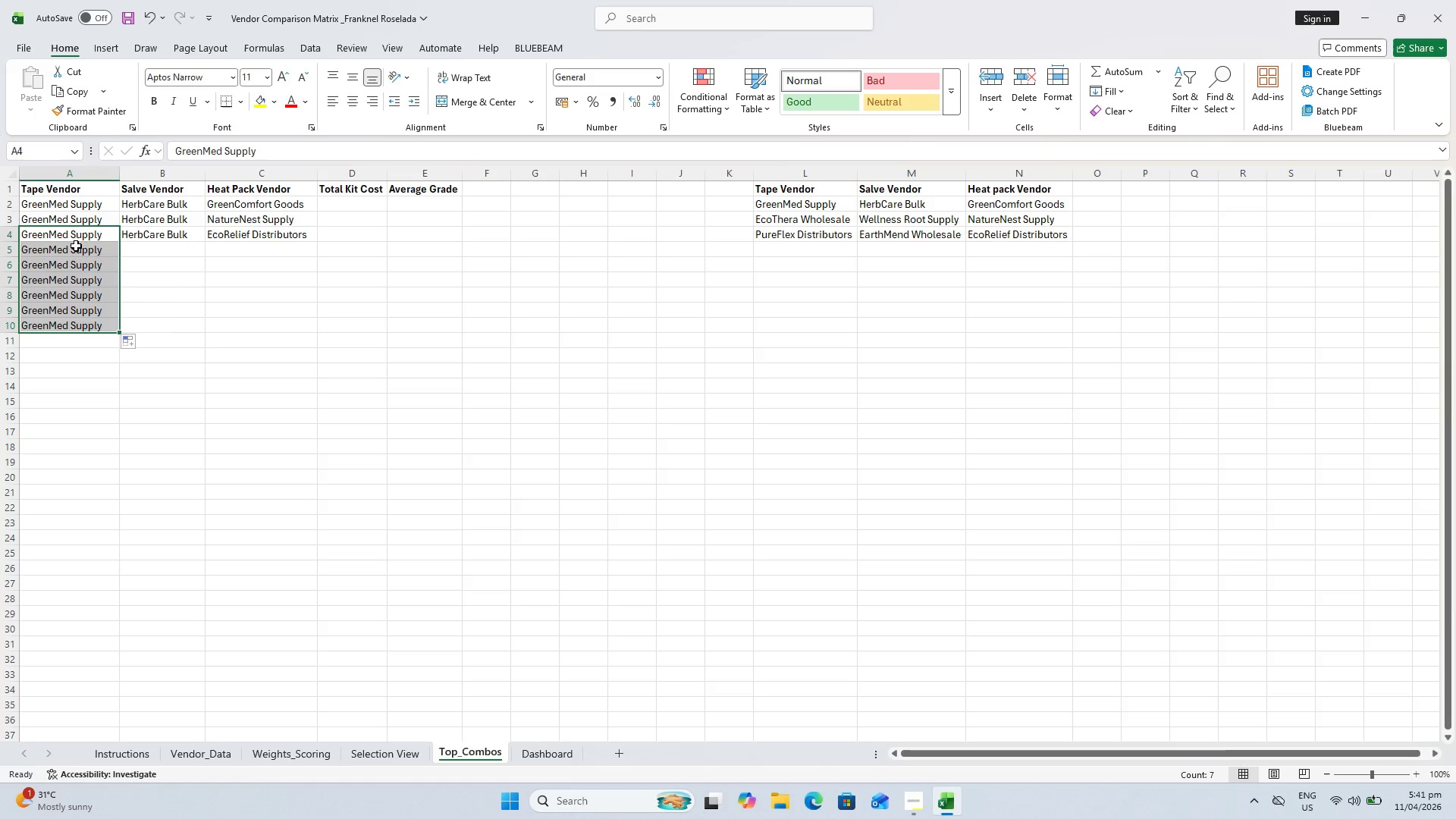 
left_click_drag(start_coordinate=[77, 246], to_coordinate=[84, 276])
 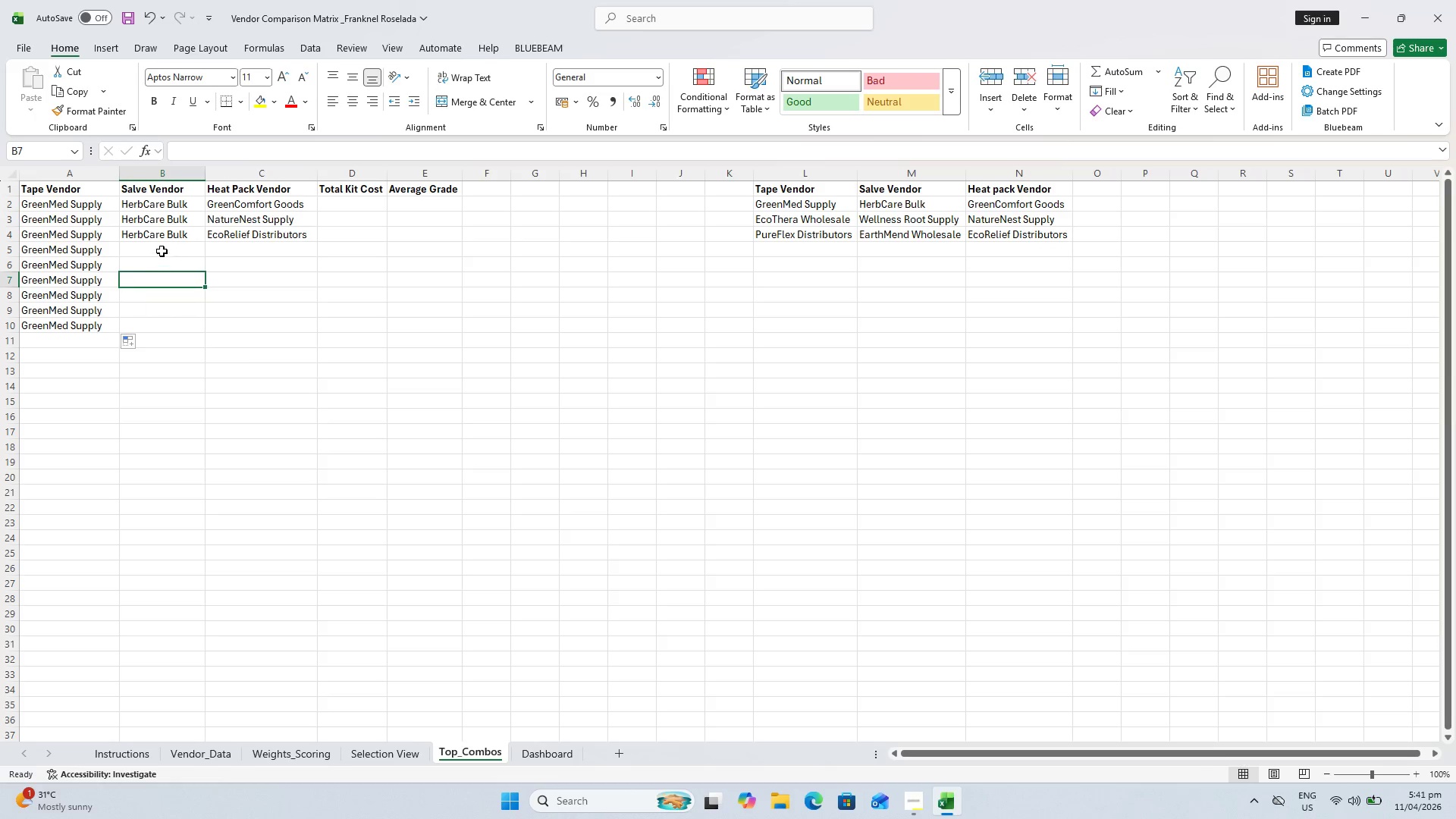 
double_click([162, 250])
 